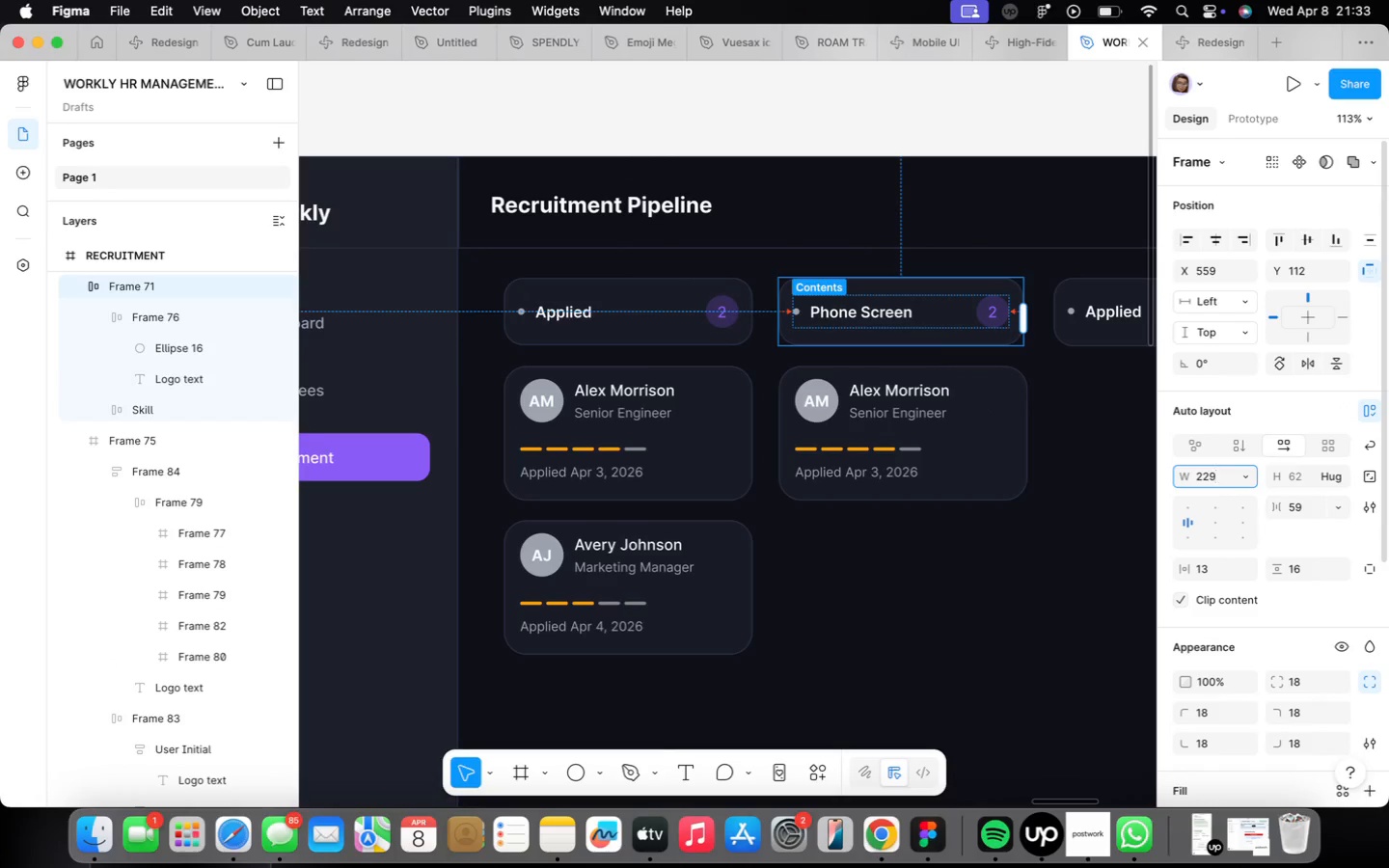 
key(Alt+Enter)
 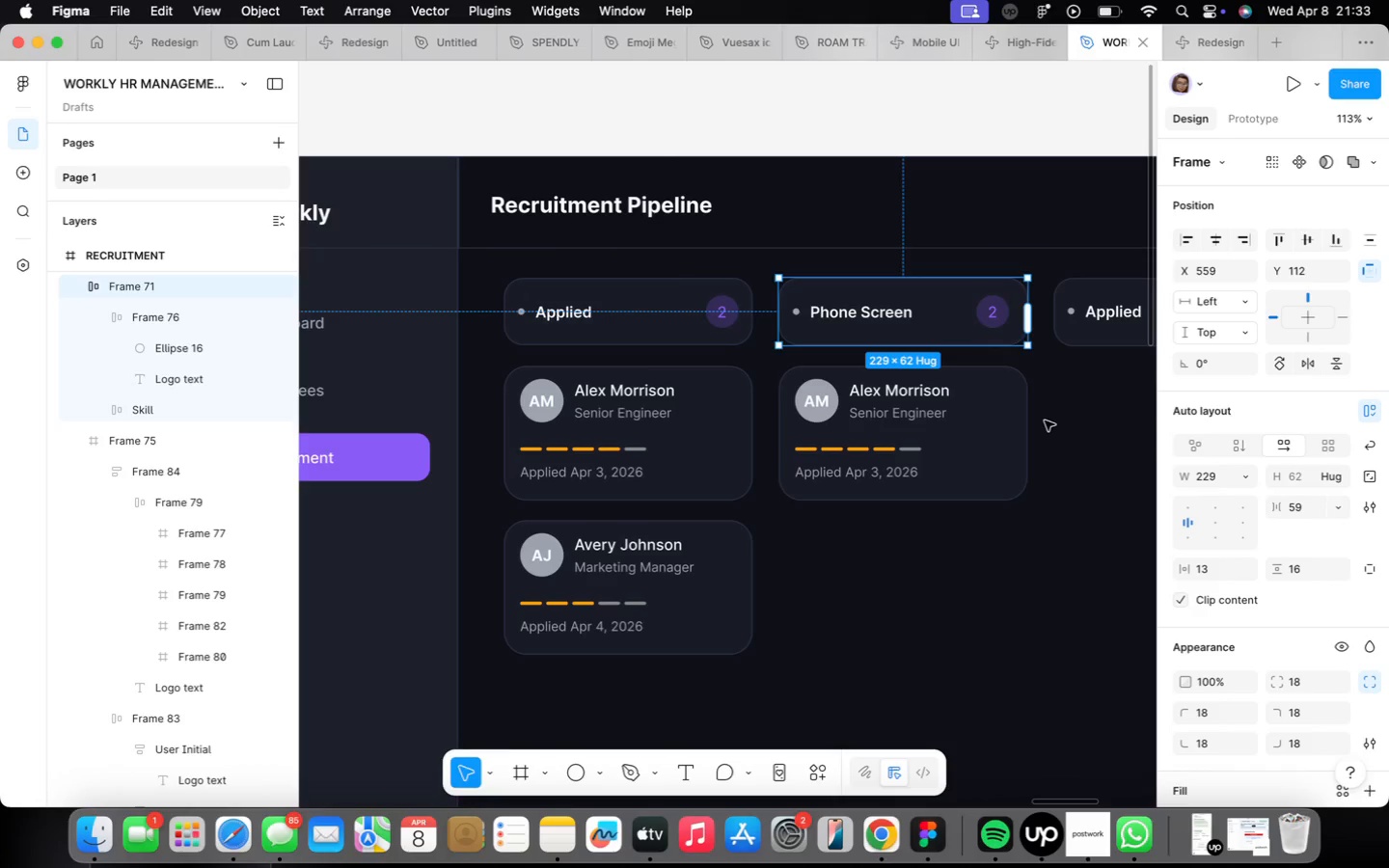 
left_click([1013, 435])
 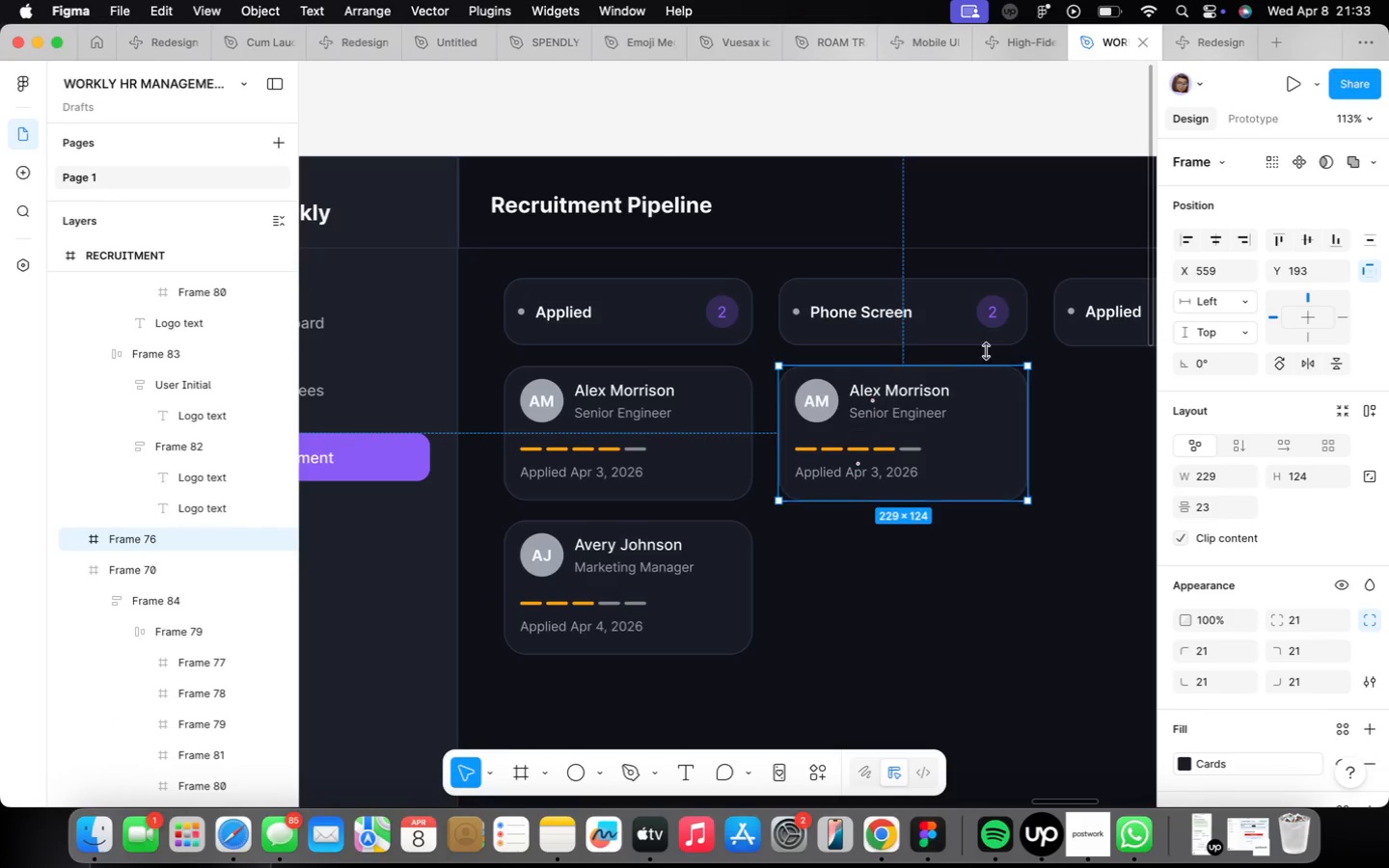 
left_click([982, 340])
 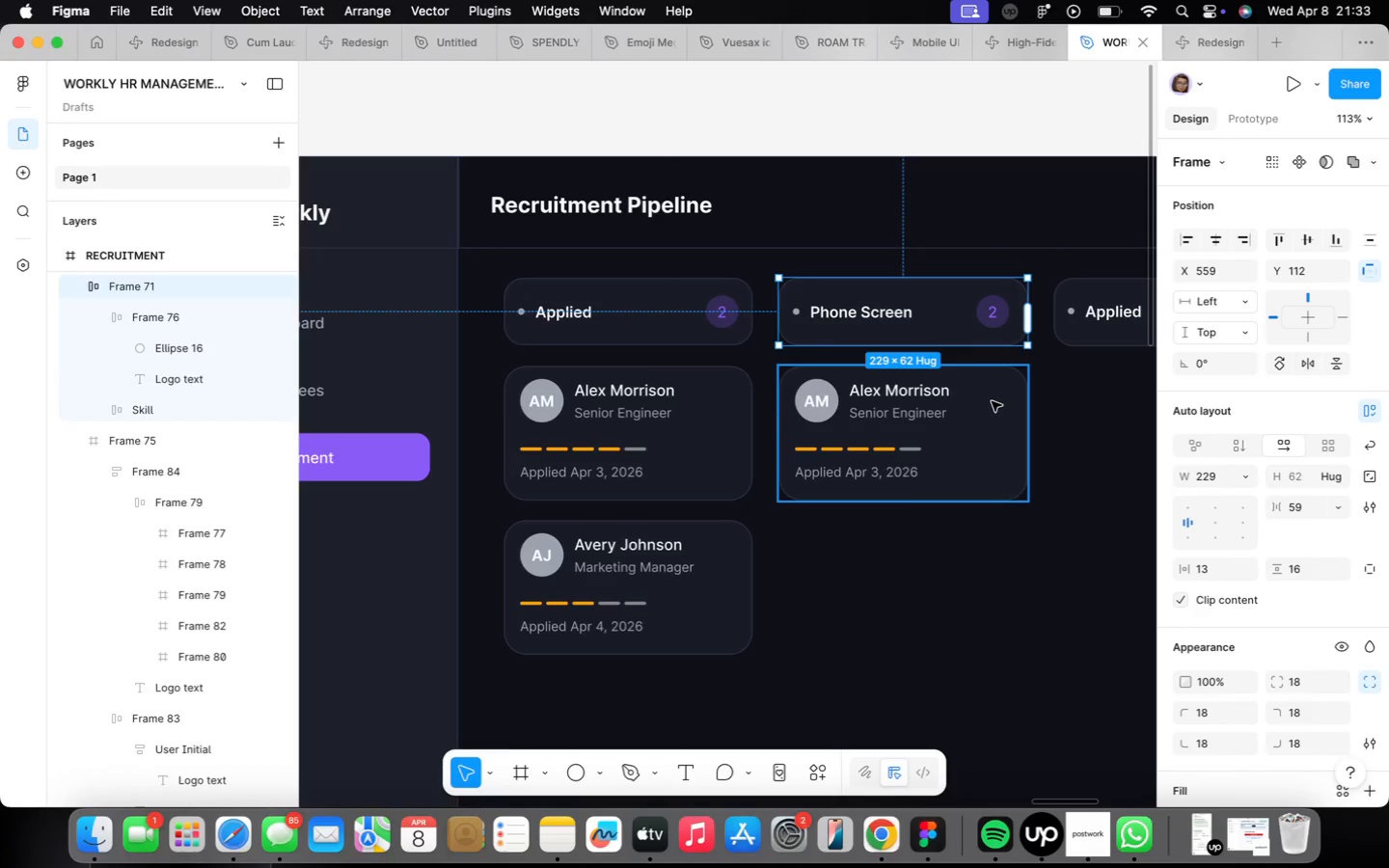 
key(Alt+ArrowLeft)
 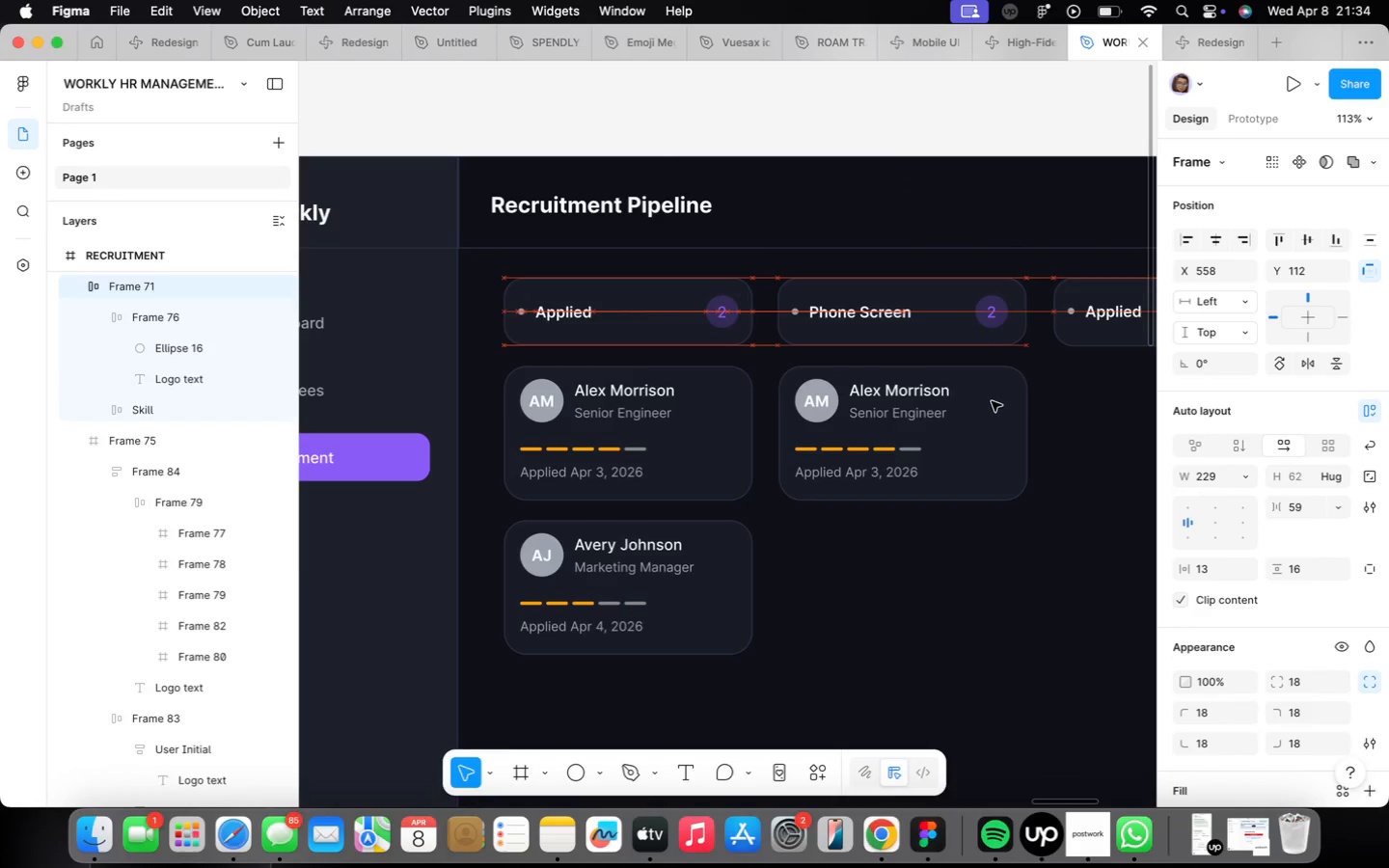 
key(Alt+ArrowRight)
 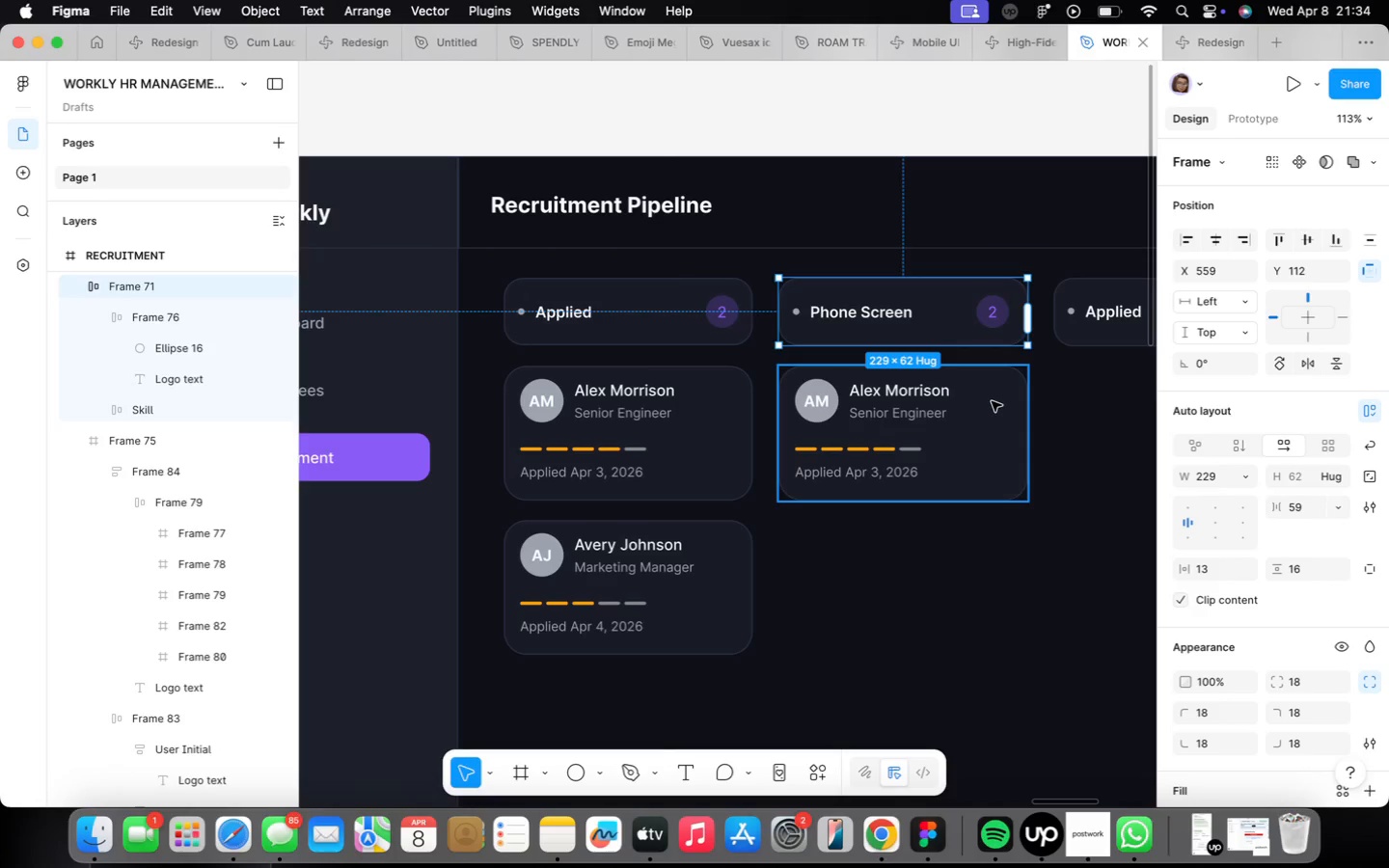 
wait(63.96)
 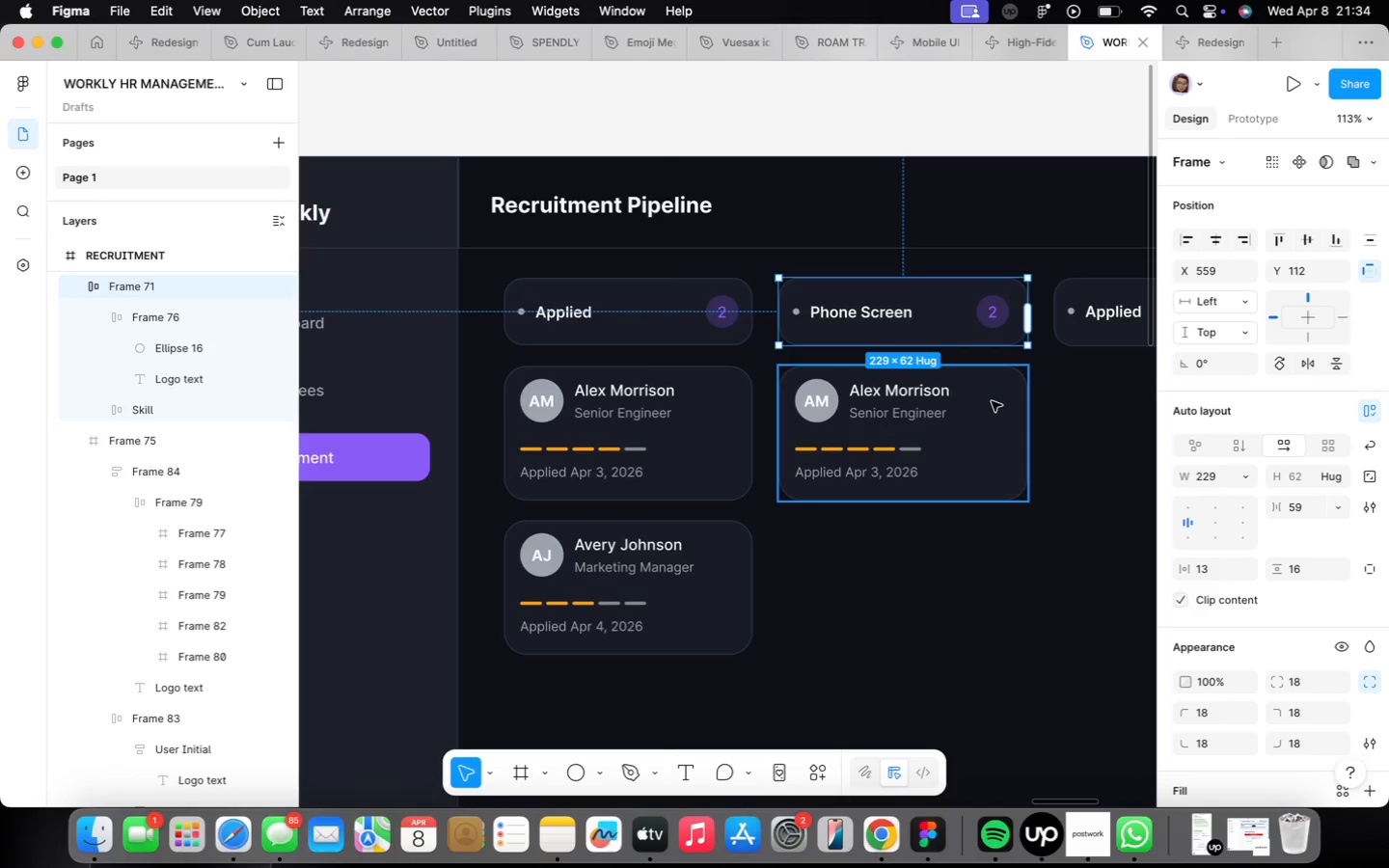 
scroll: coordinate [891, 464], scroll_direction: up, amount: 2.0
 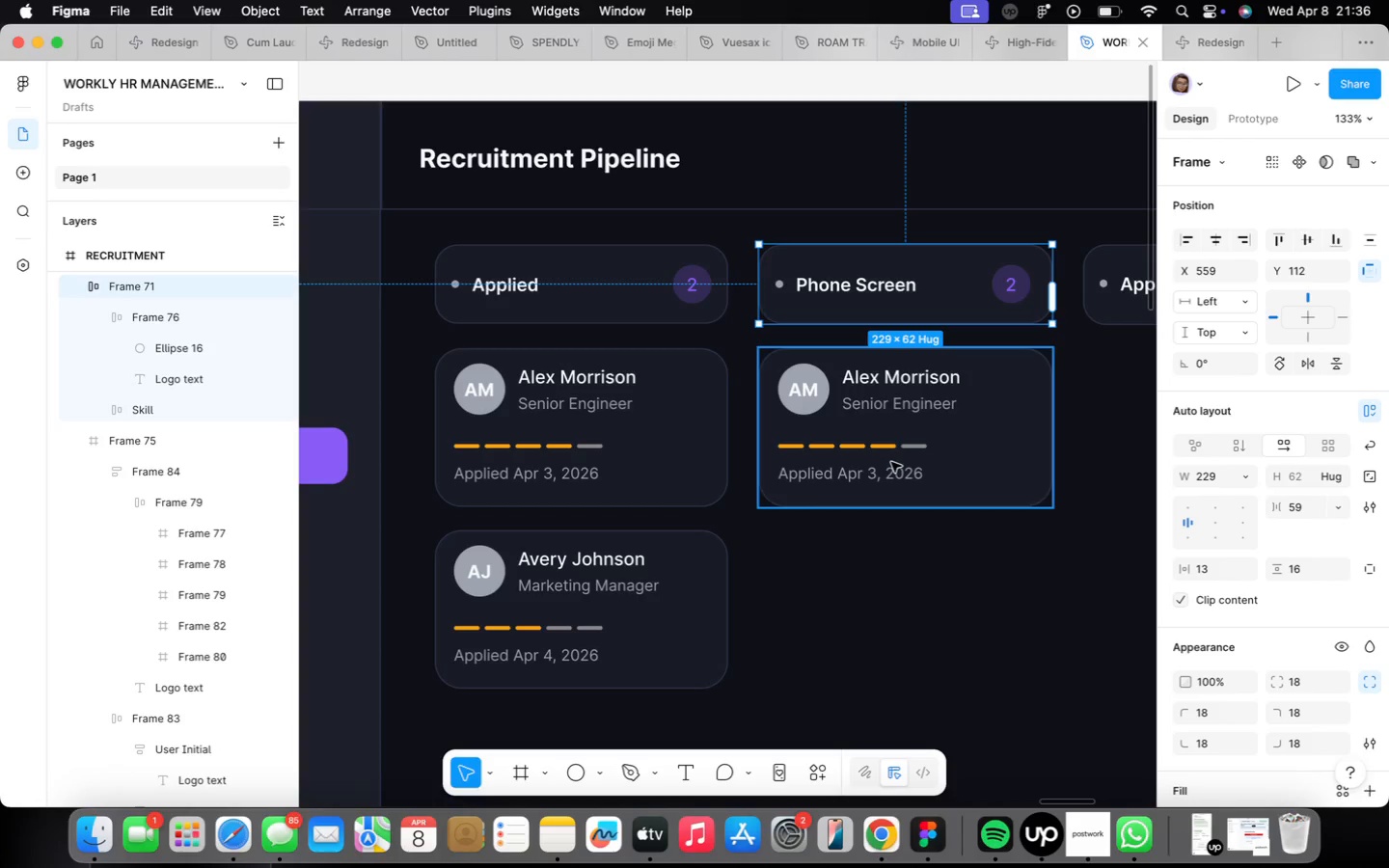 
wait(85.13)
 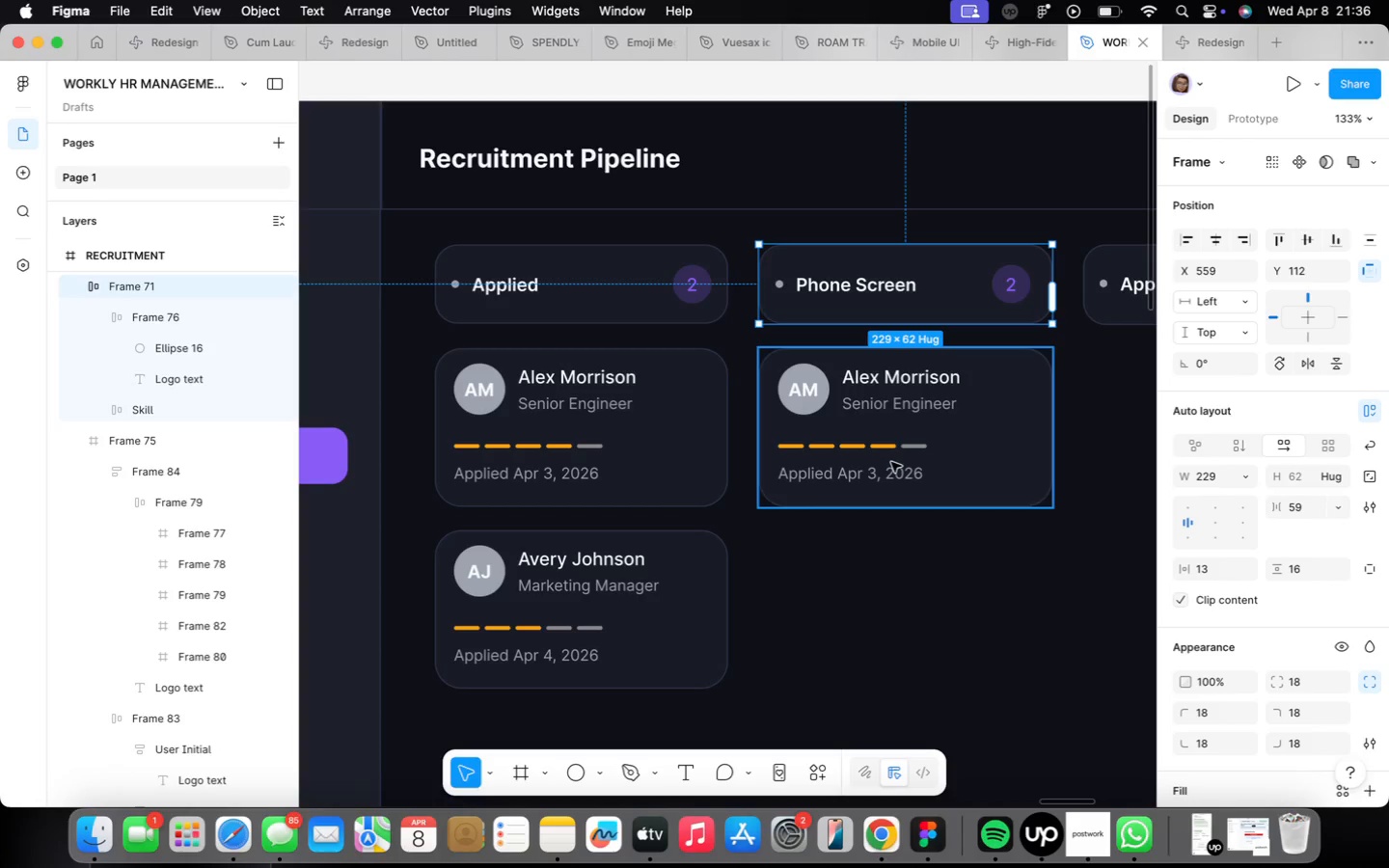 
scroll: coordinate [815, 528], scroll_direction: down, amount: 2.0
 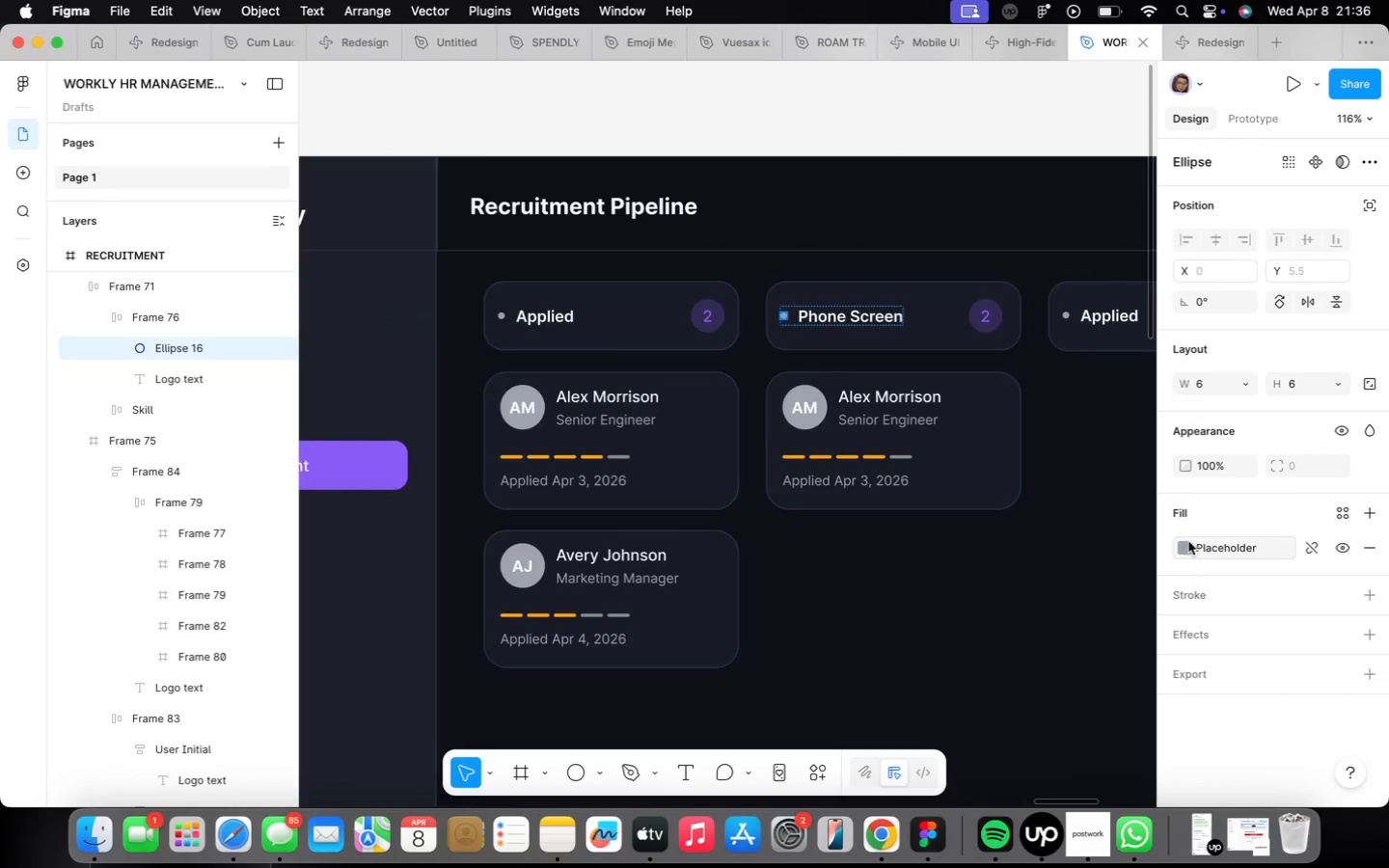 
wait(5.37)
 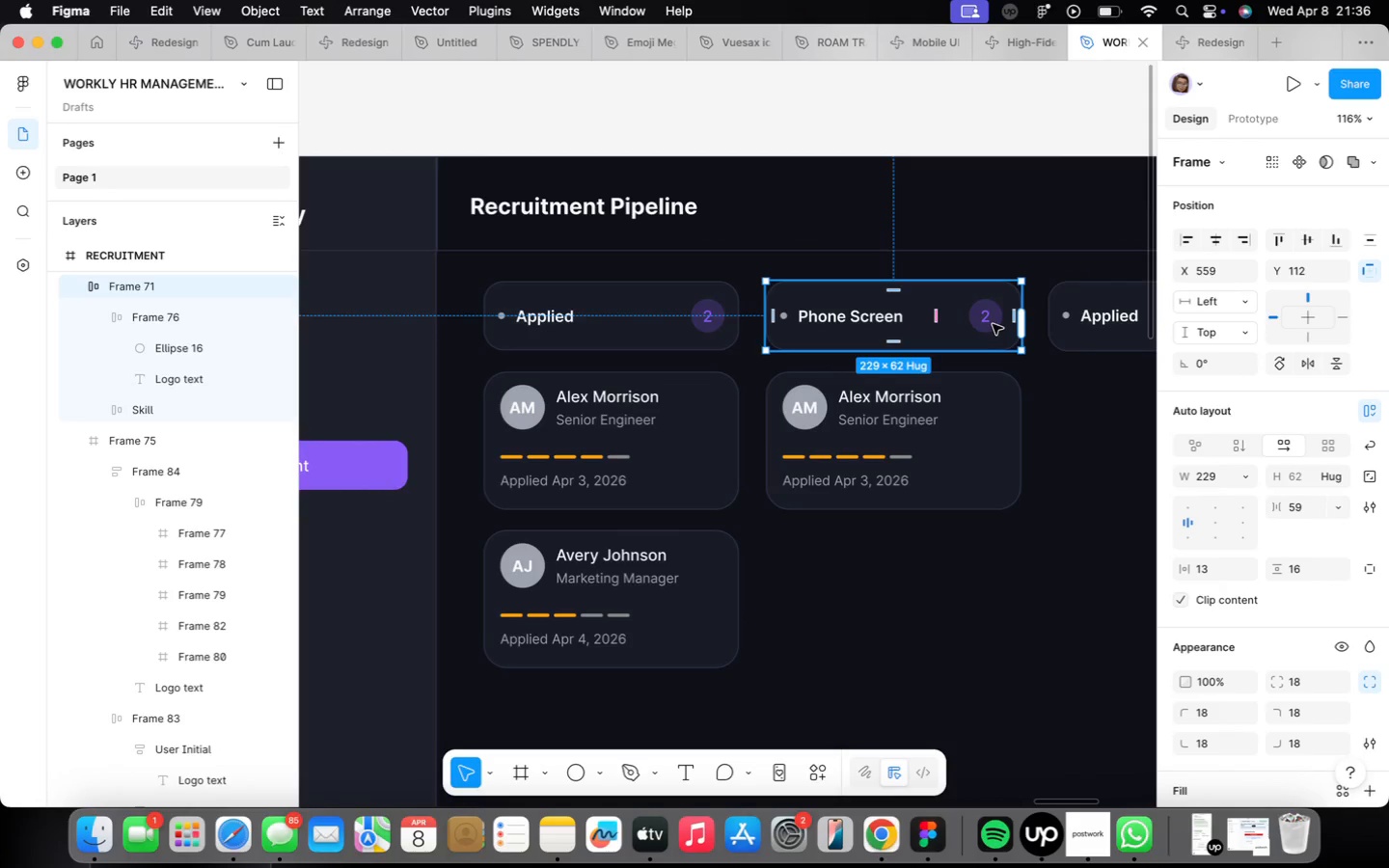 
left_click([1314, 543])
 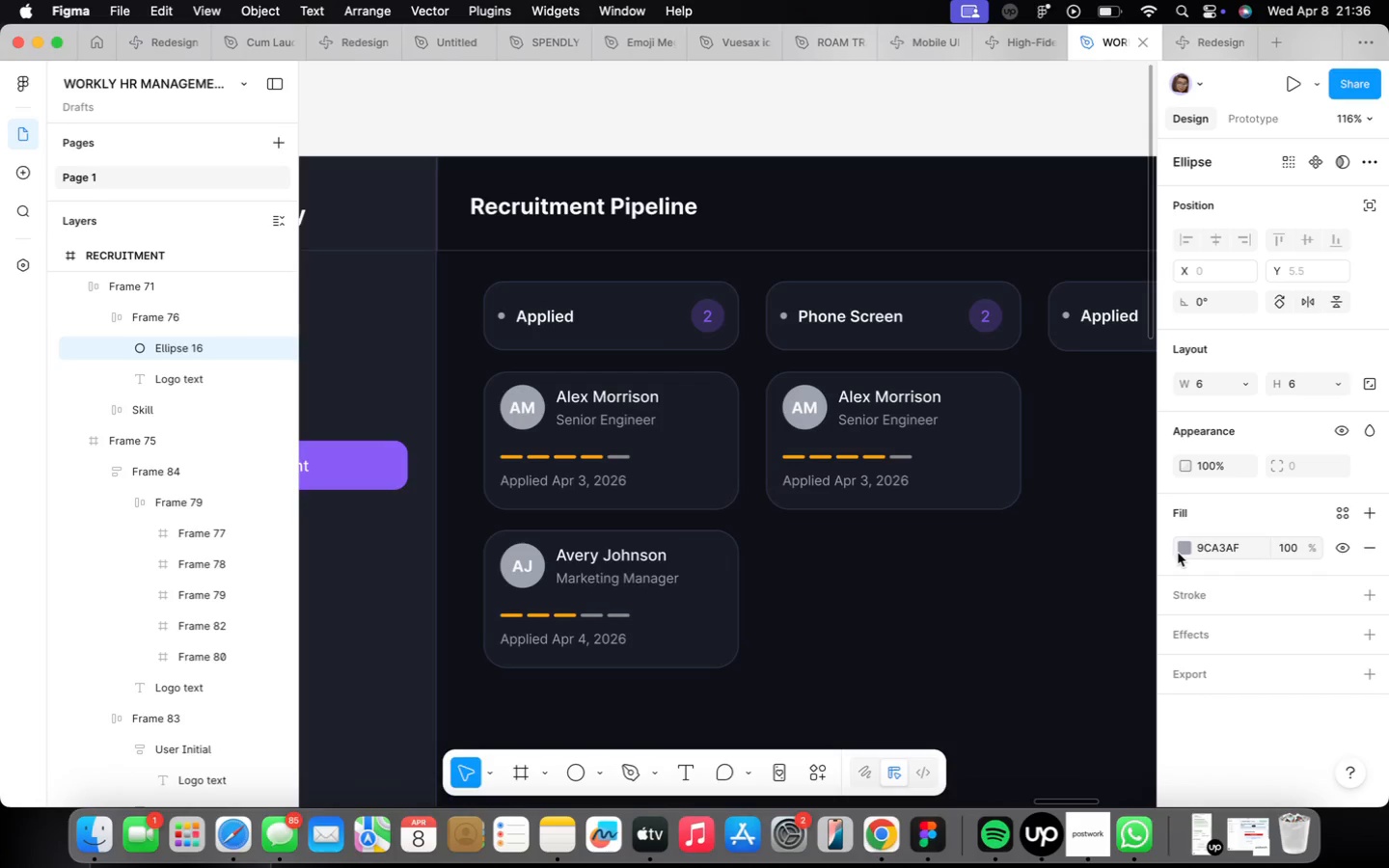 
left_click([1181, 550])
 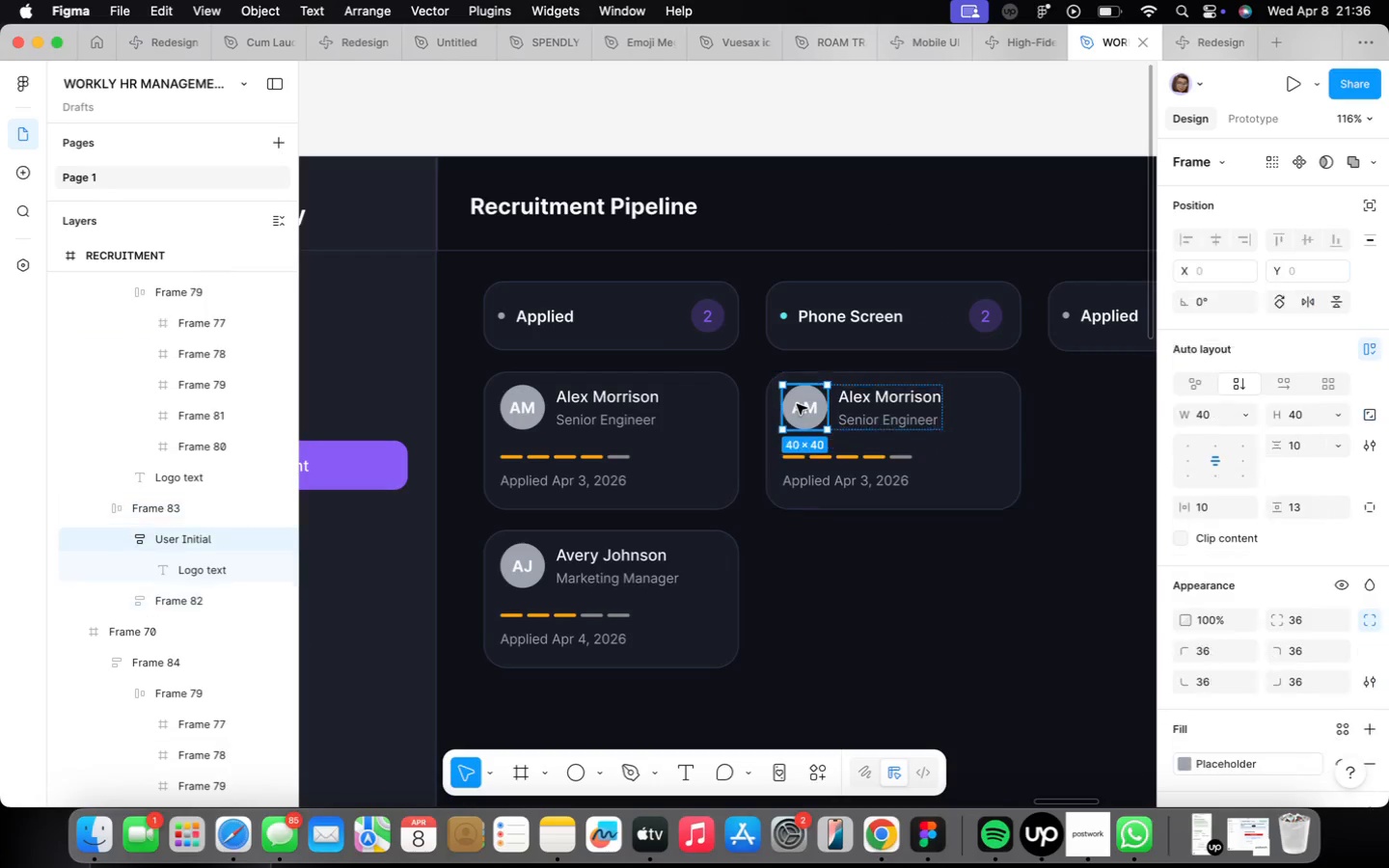 
wait(7.01)
 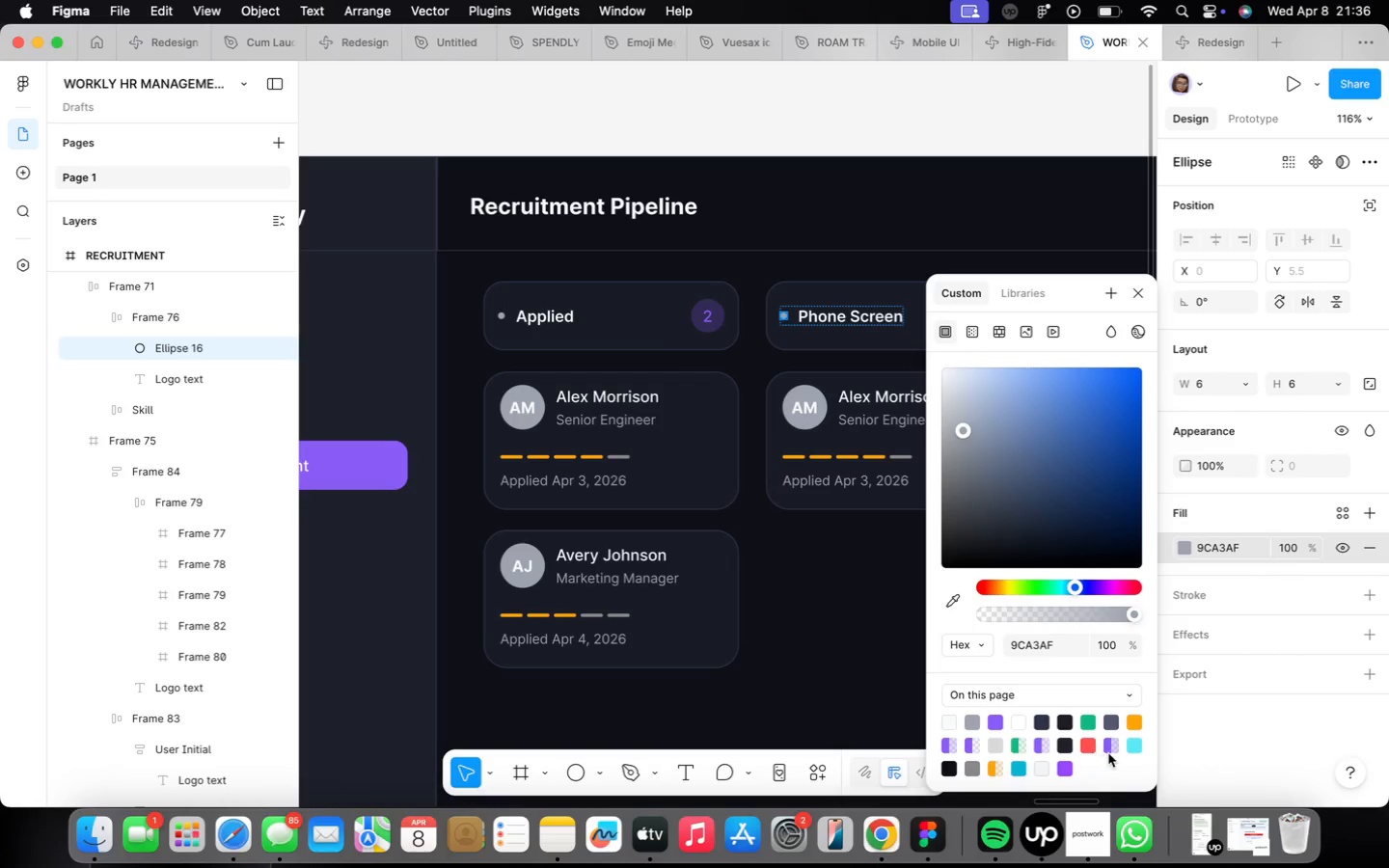 
scroll: coordinate [1327, 649], scroll_direction: down, amount: 10.0
 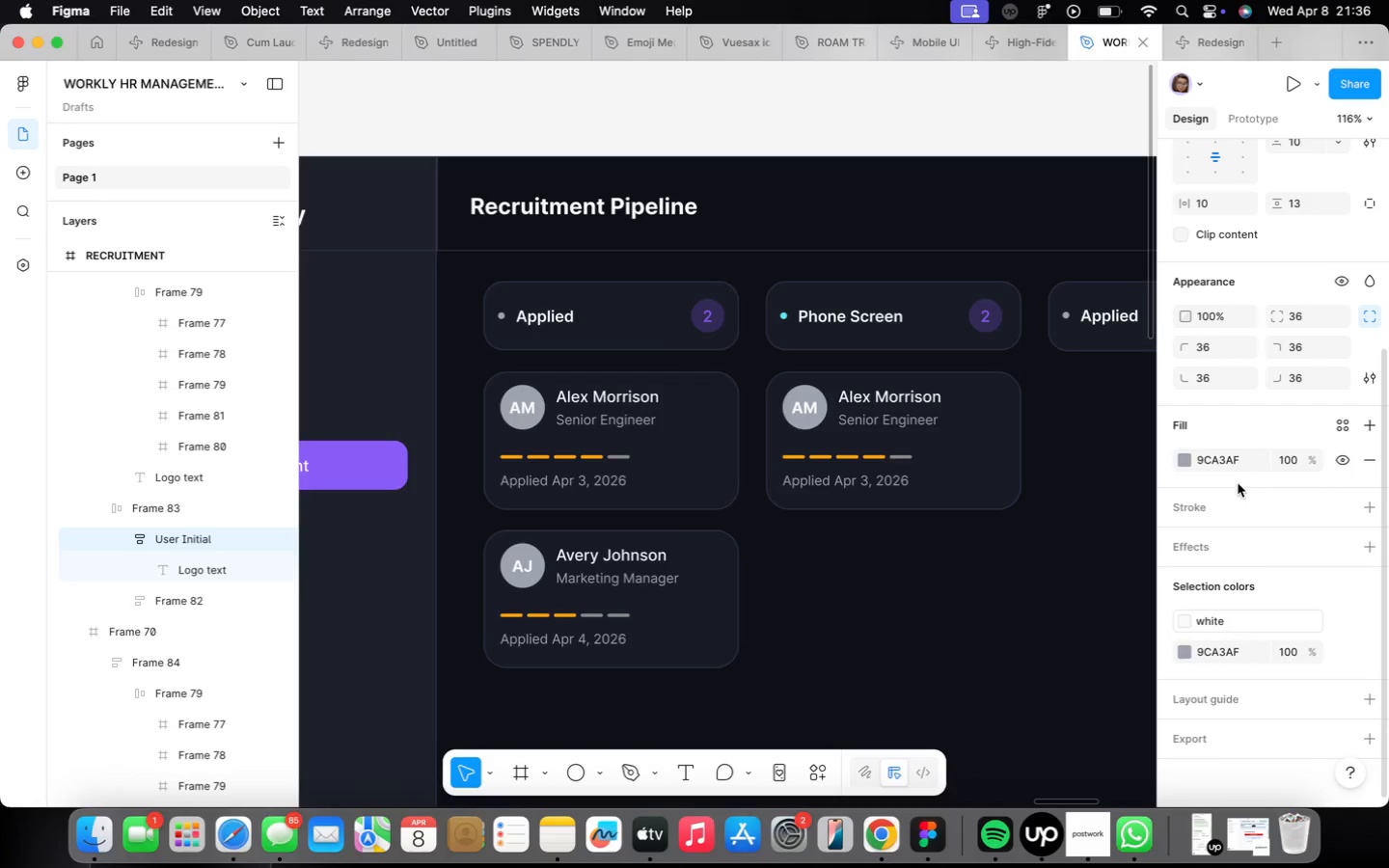 
left_click([1189, 459])
 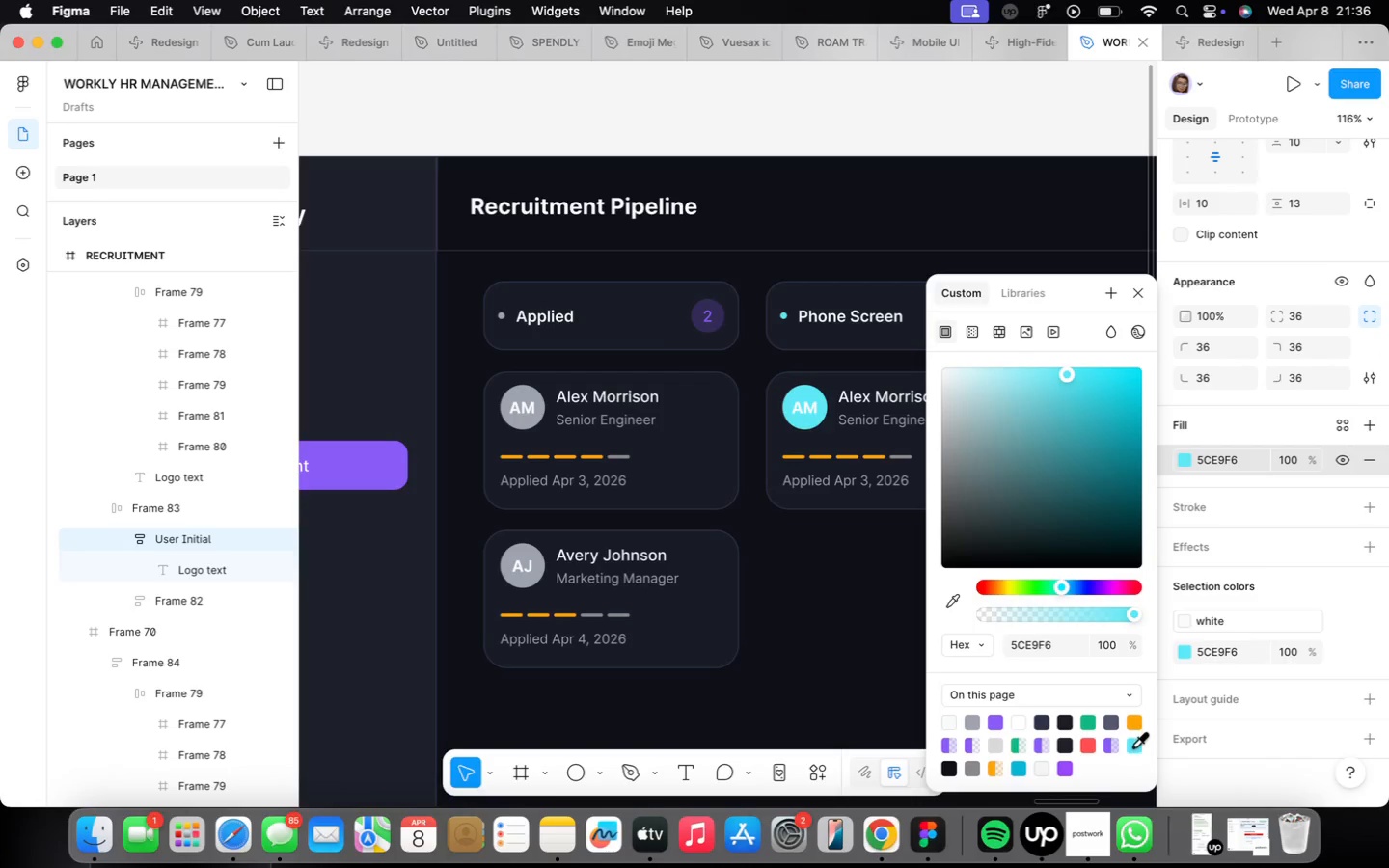 
wait(5.19)
 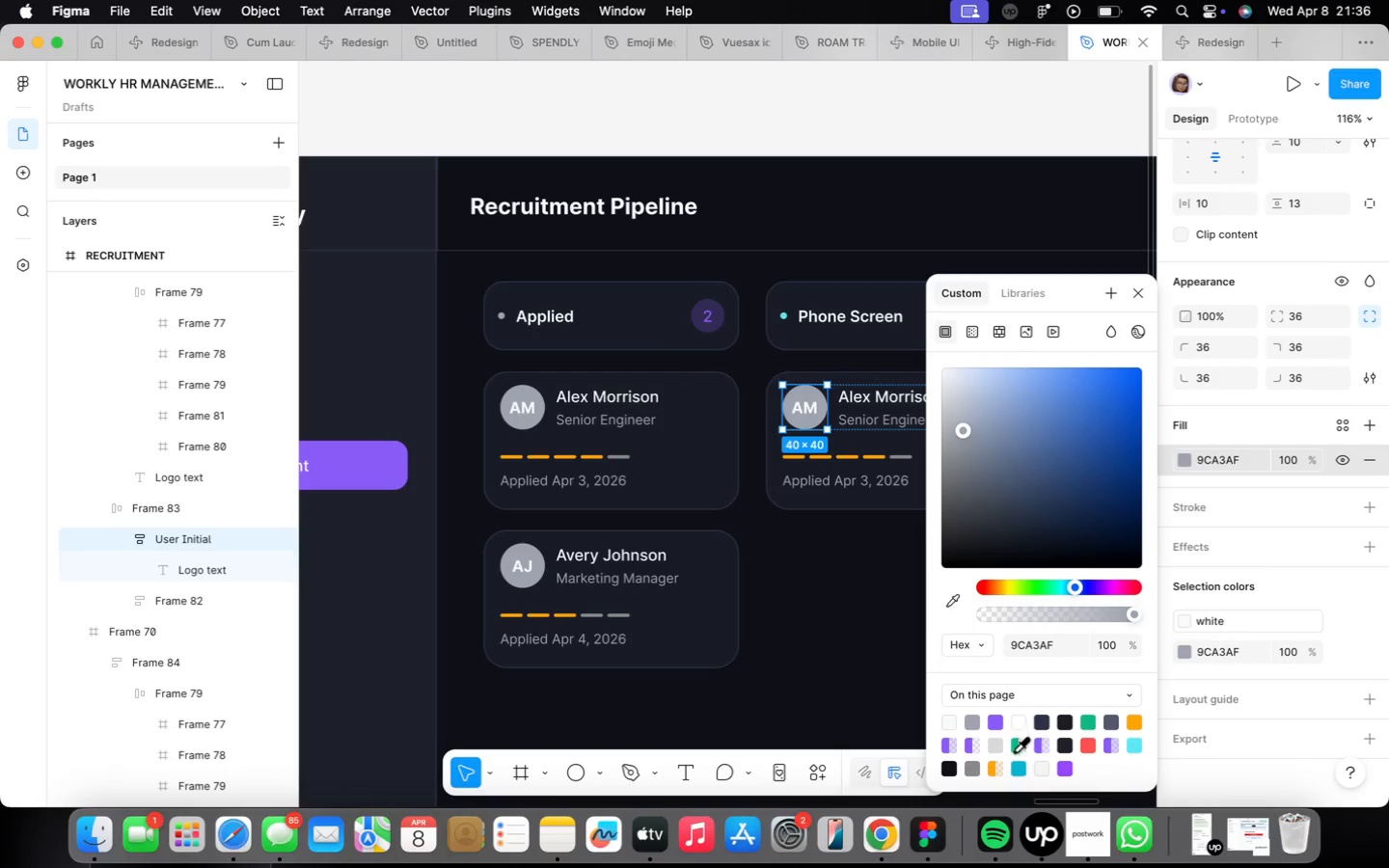 
left_click([1016, 769])
 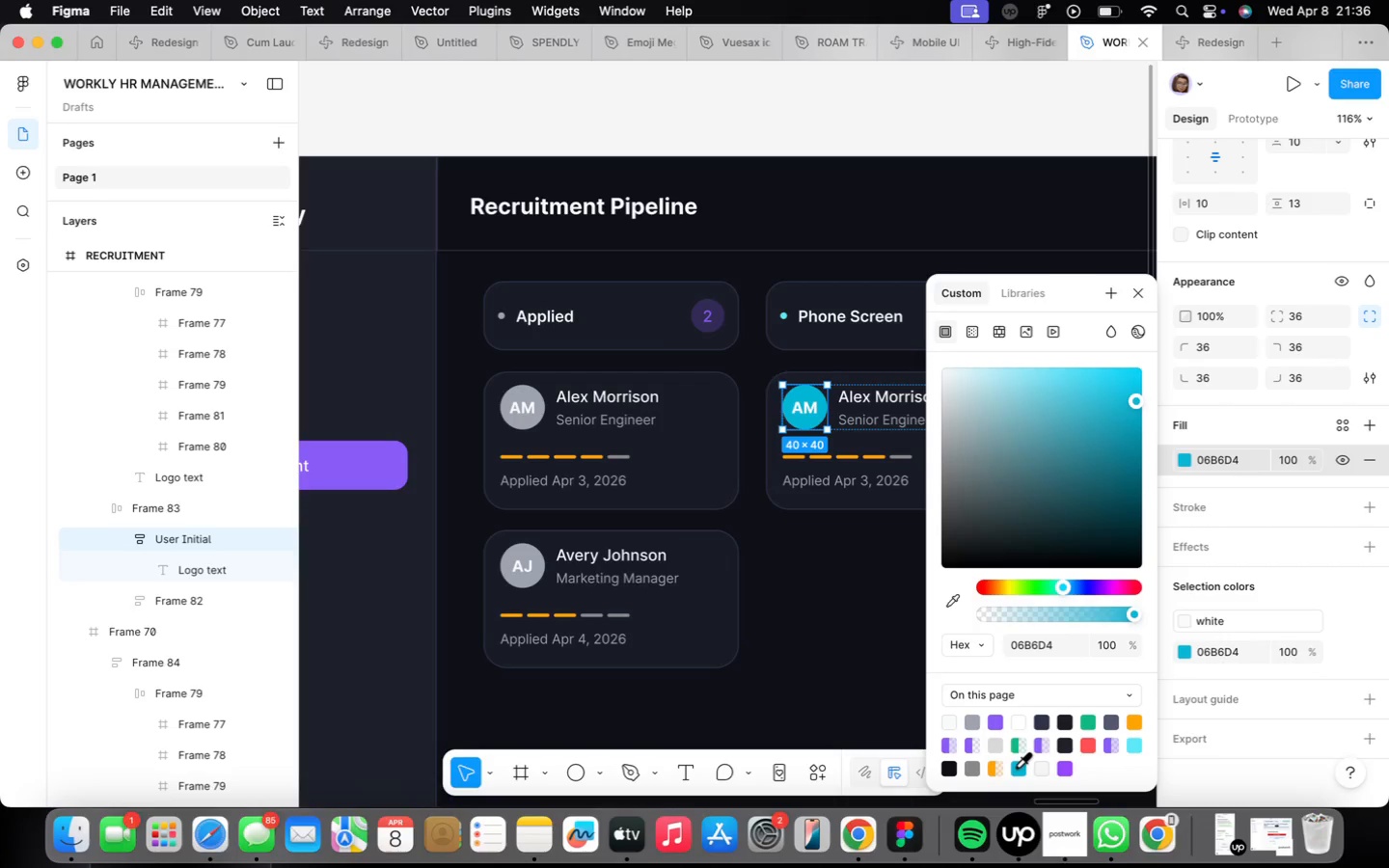 
wait(7.48)
 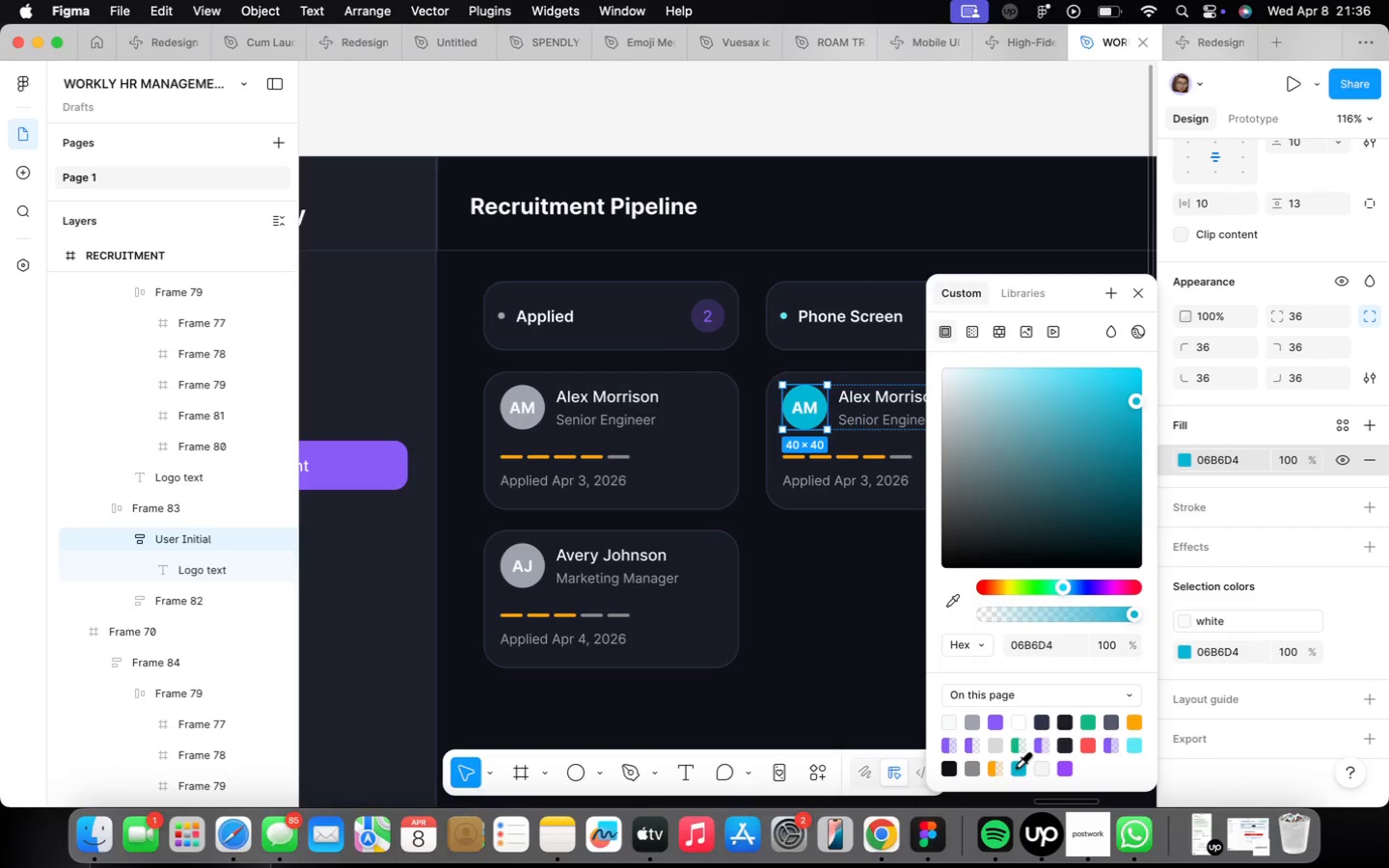 
scroll: coordinate [1016, 767], scroll_direction: down, amount: 1.0
 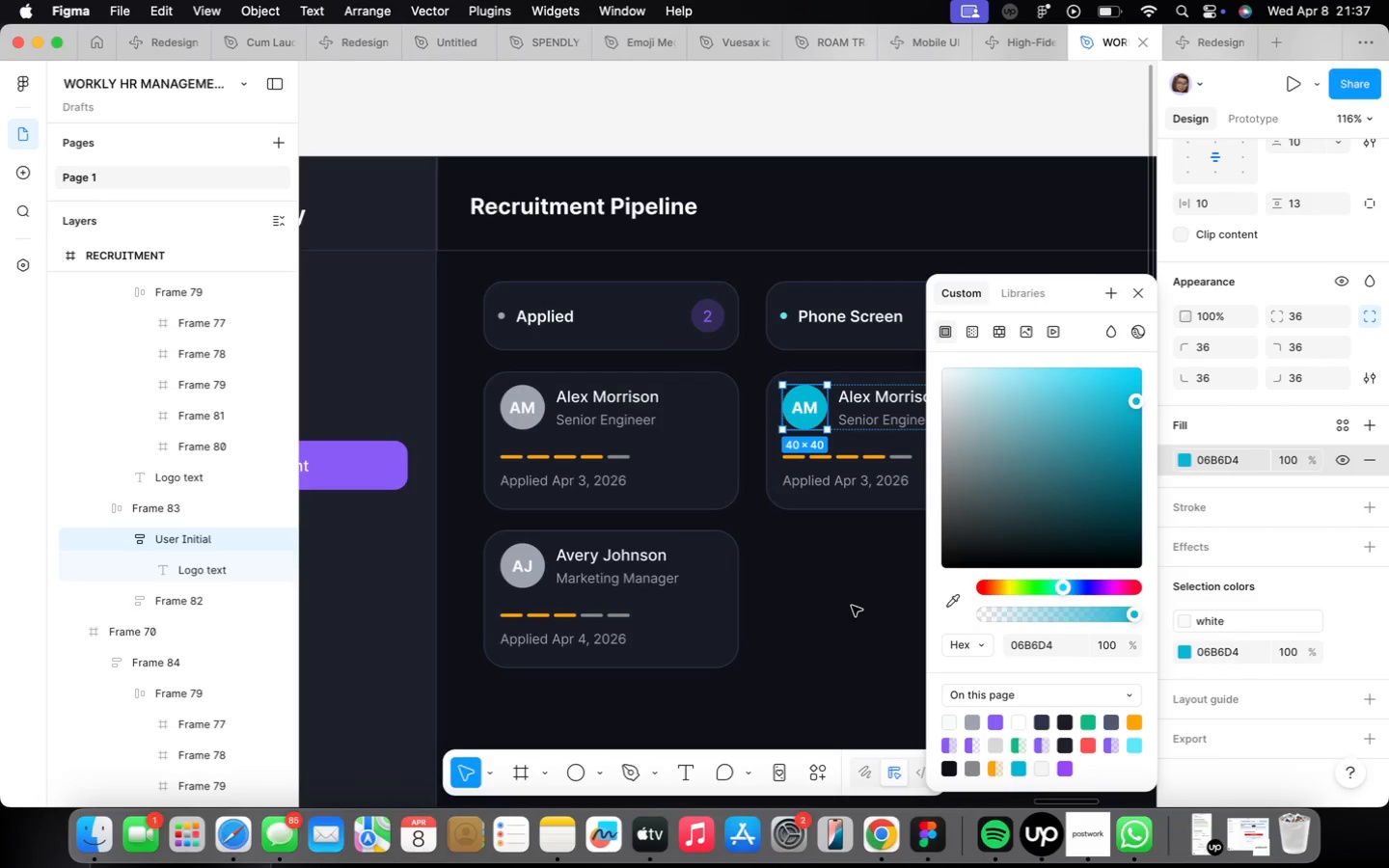 
left_click([852, 605])
 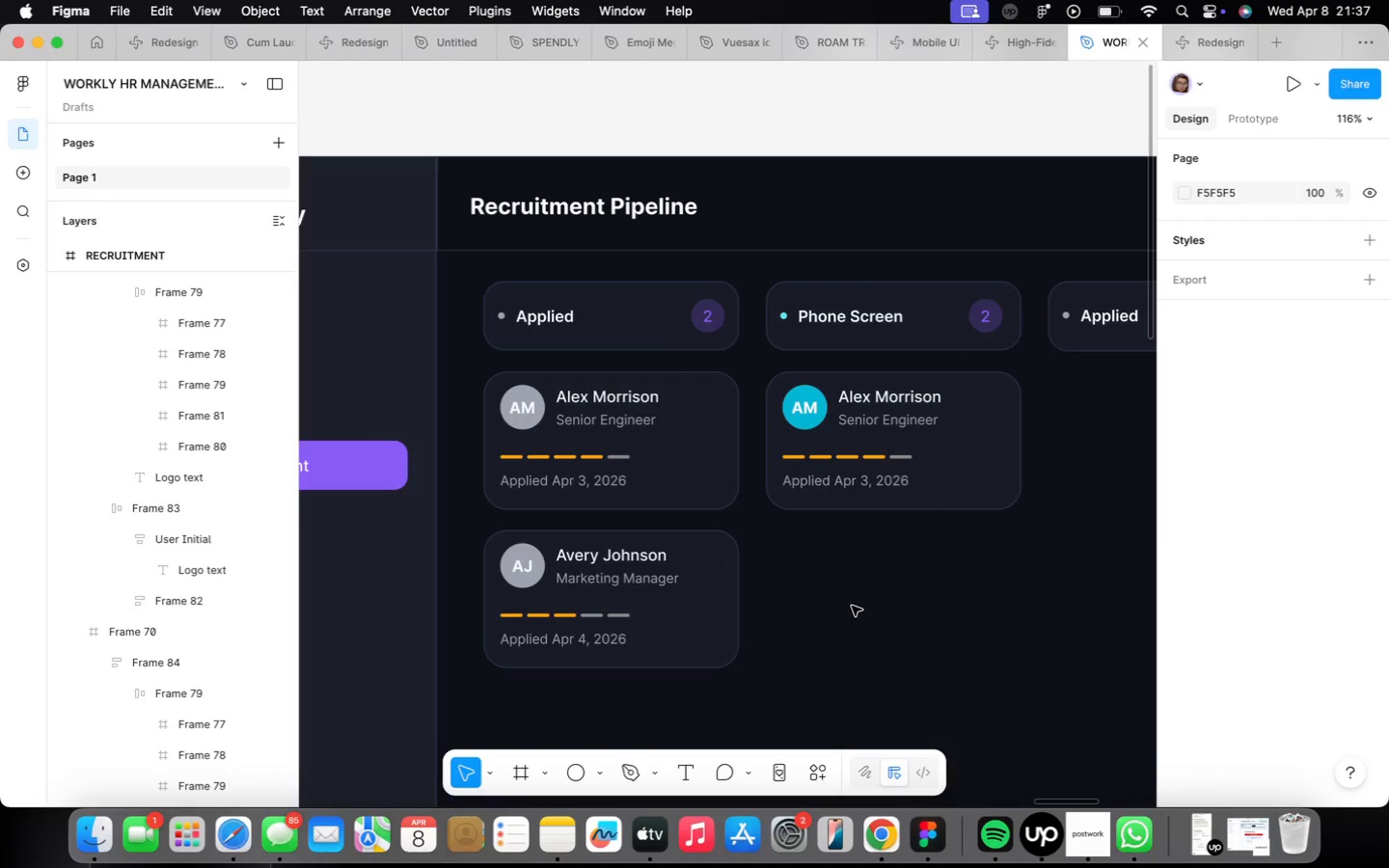 
wait(8.37)
 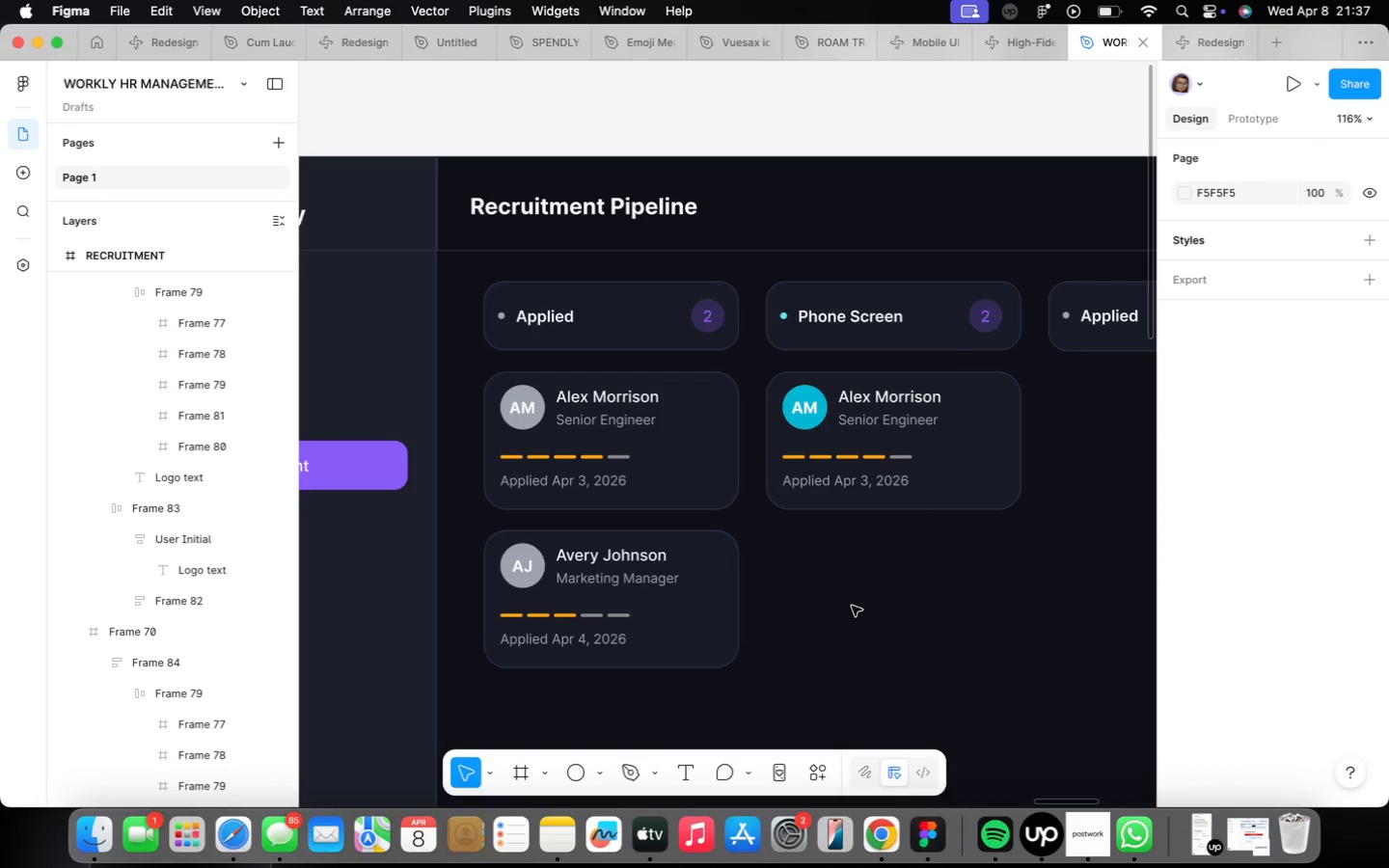 
double_click([809, 413])
 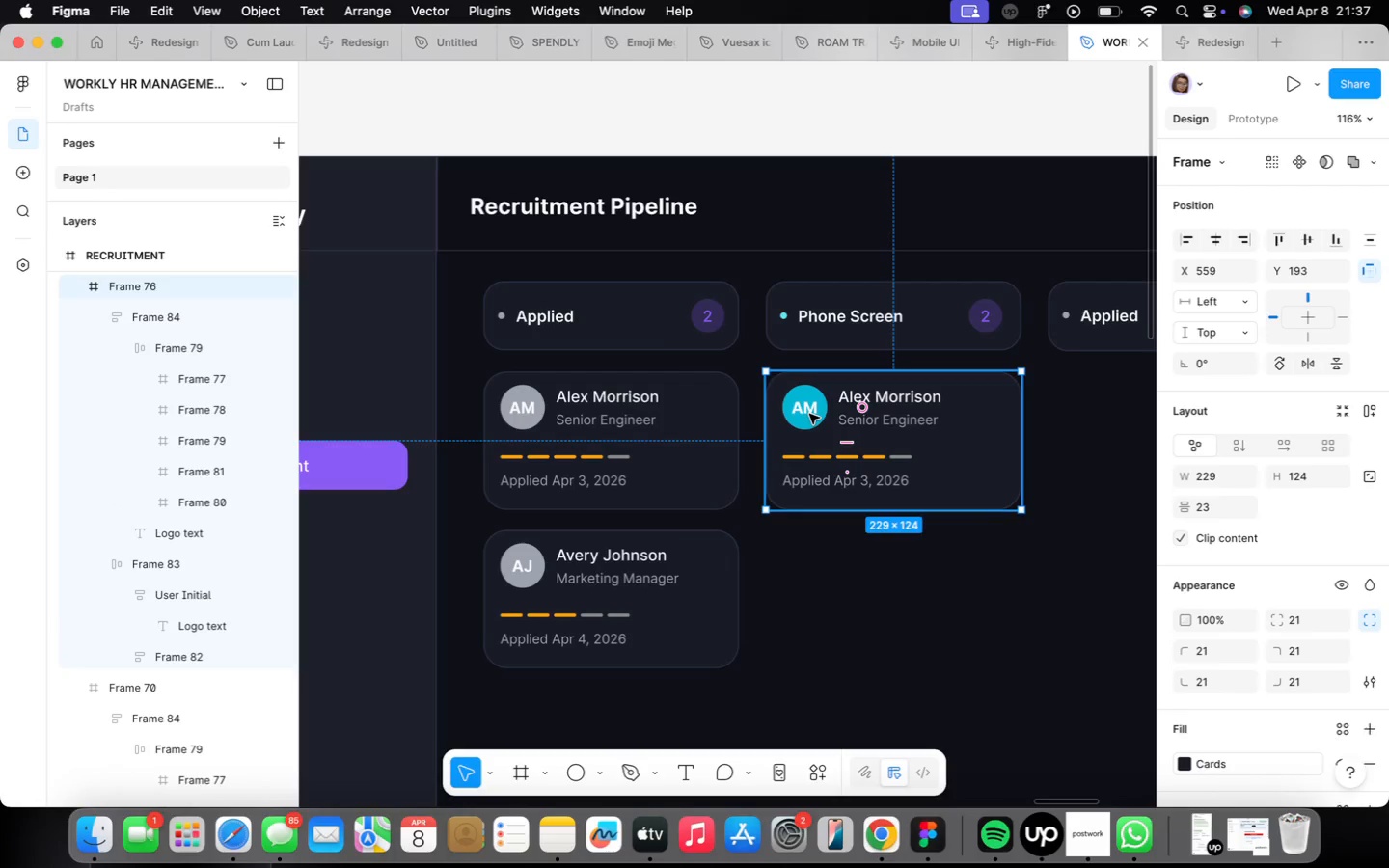 
triple_click([809, 413])
 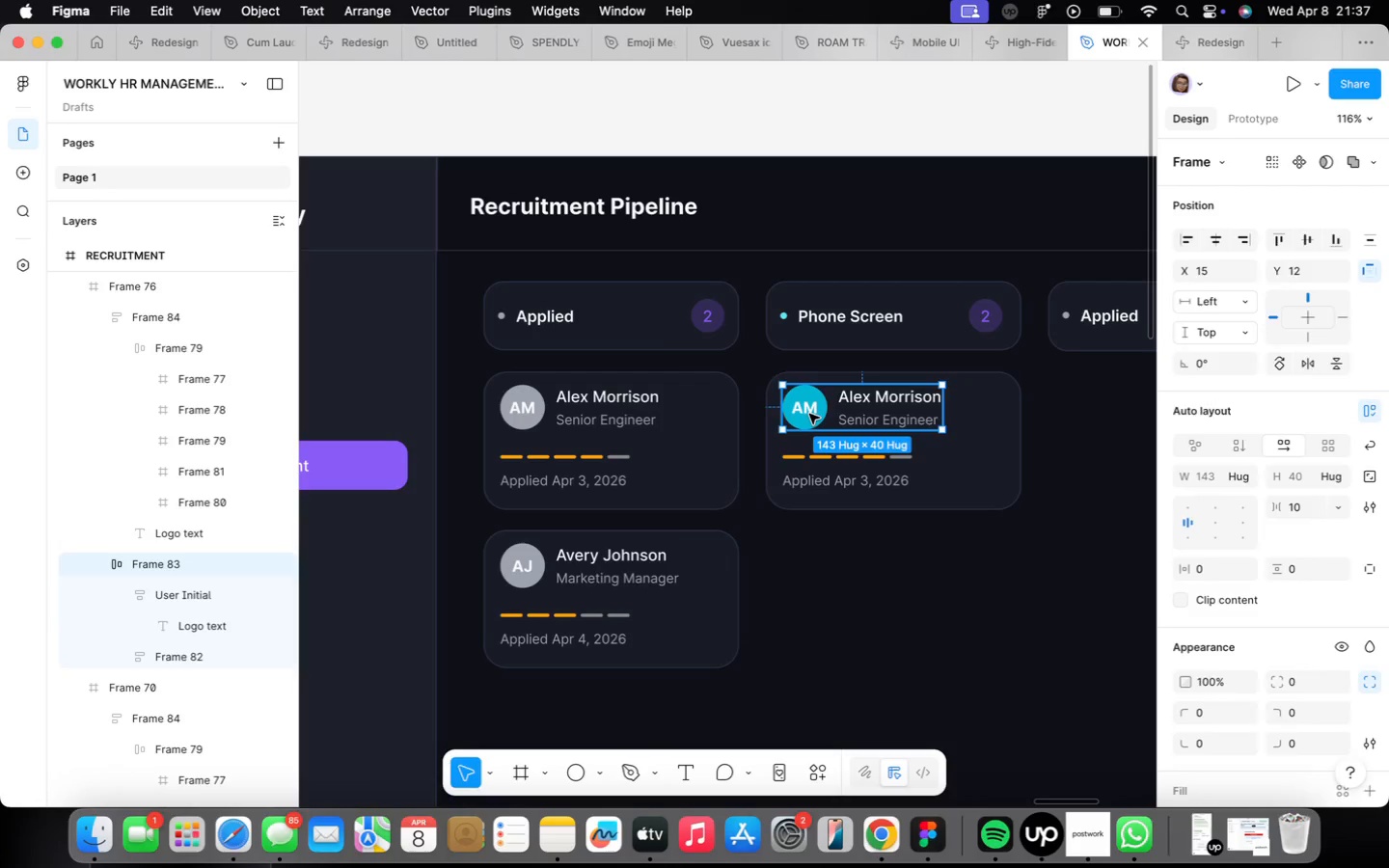 
triple_click([809, 413])
 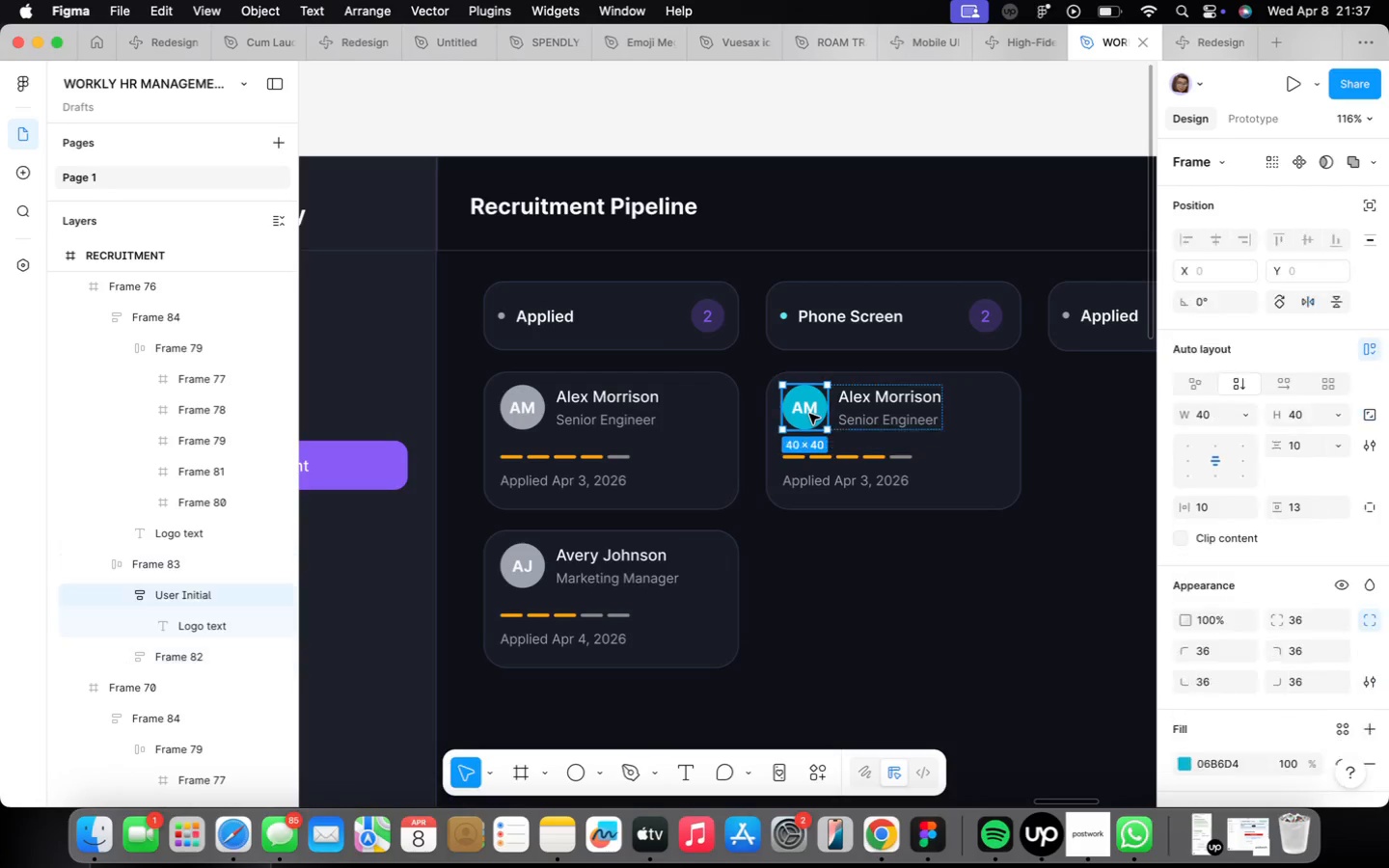 
triple_click([809, 413])
 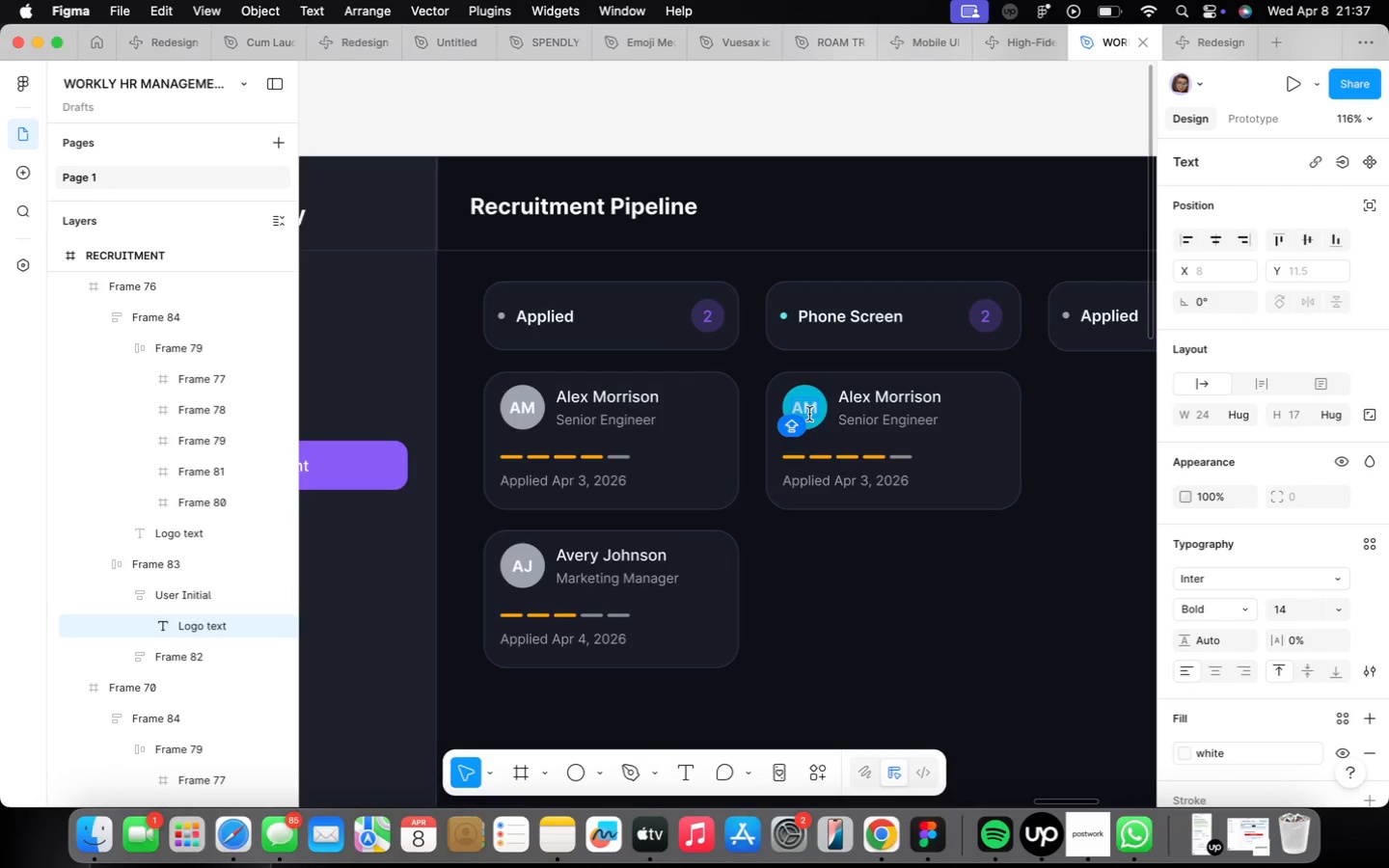 
key(Alt+J)
 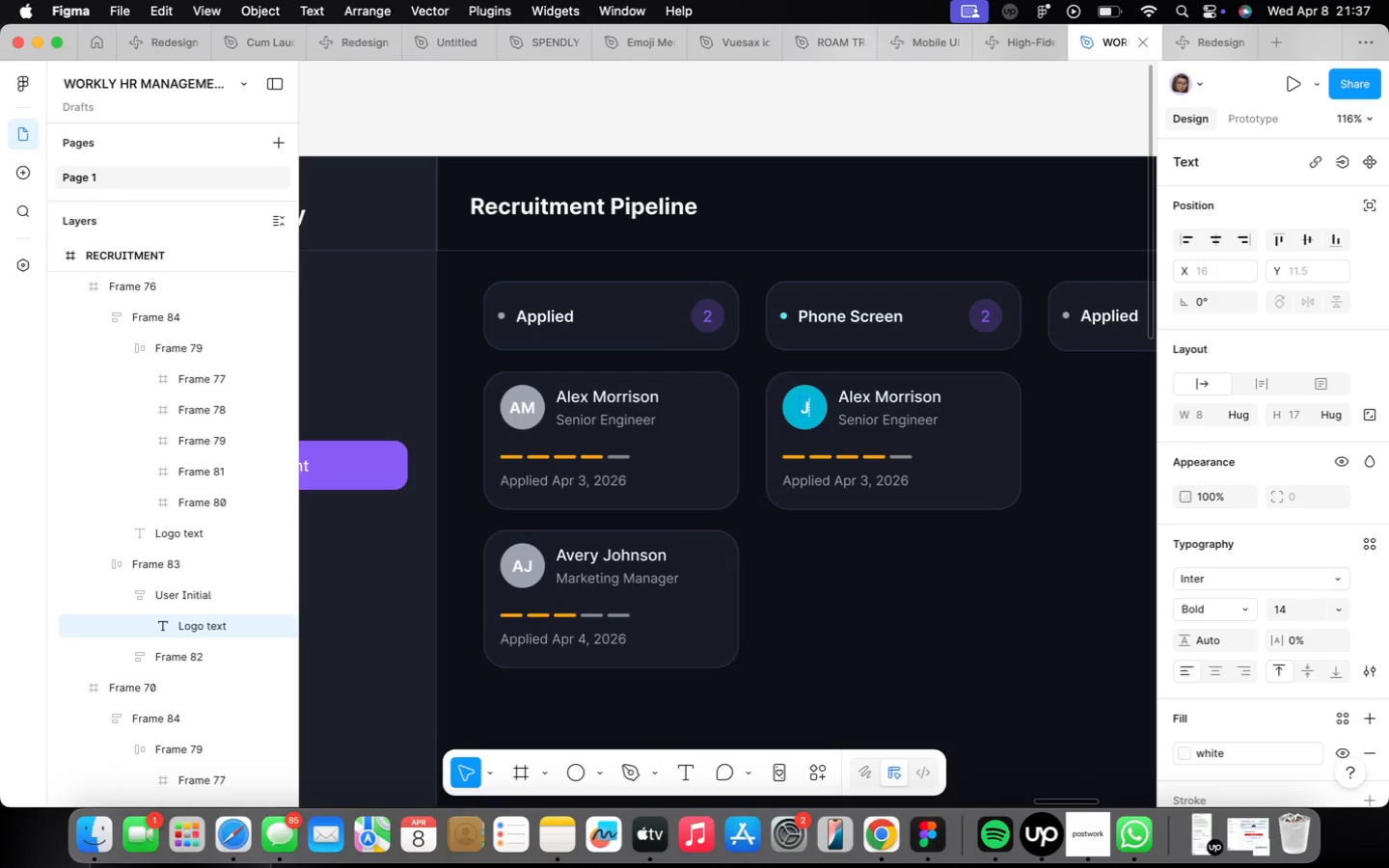 
key(Alt+L)
 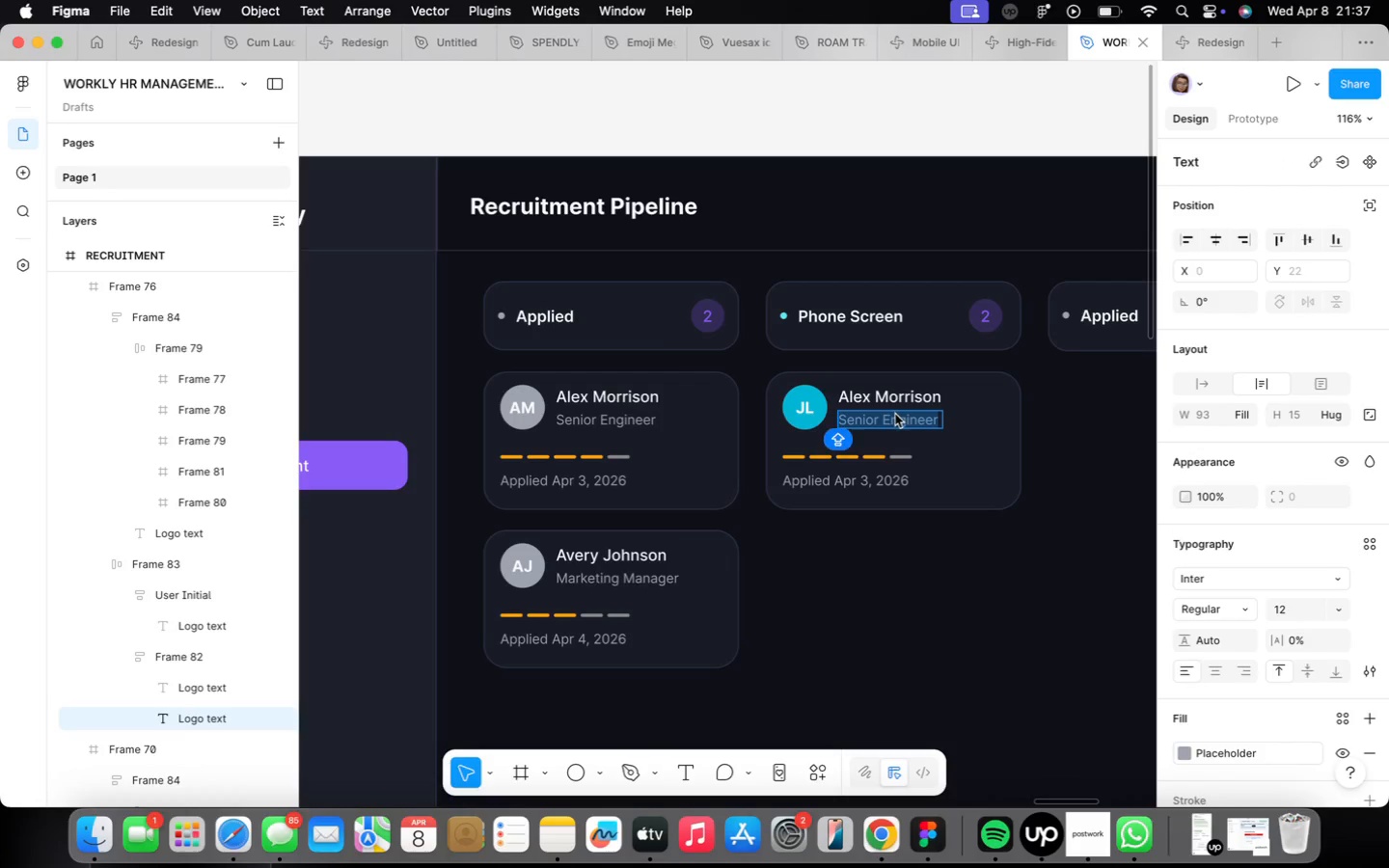 
key(Alt+P)
 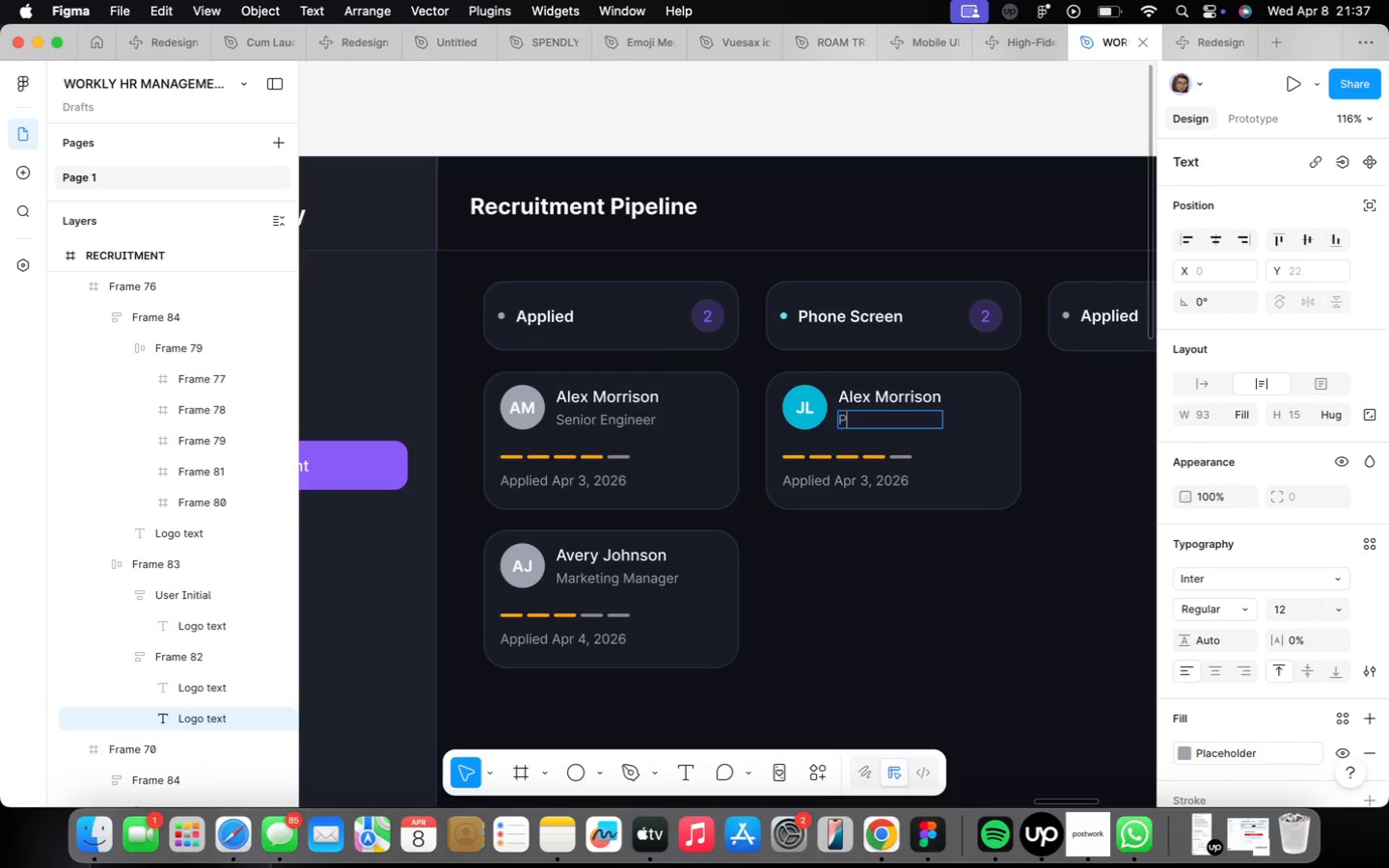 
key(Alt+CapsLock)
 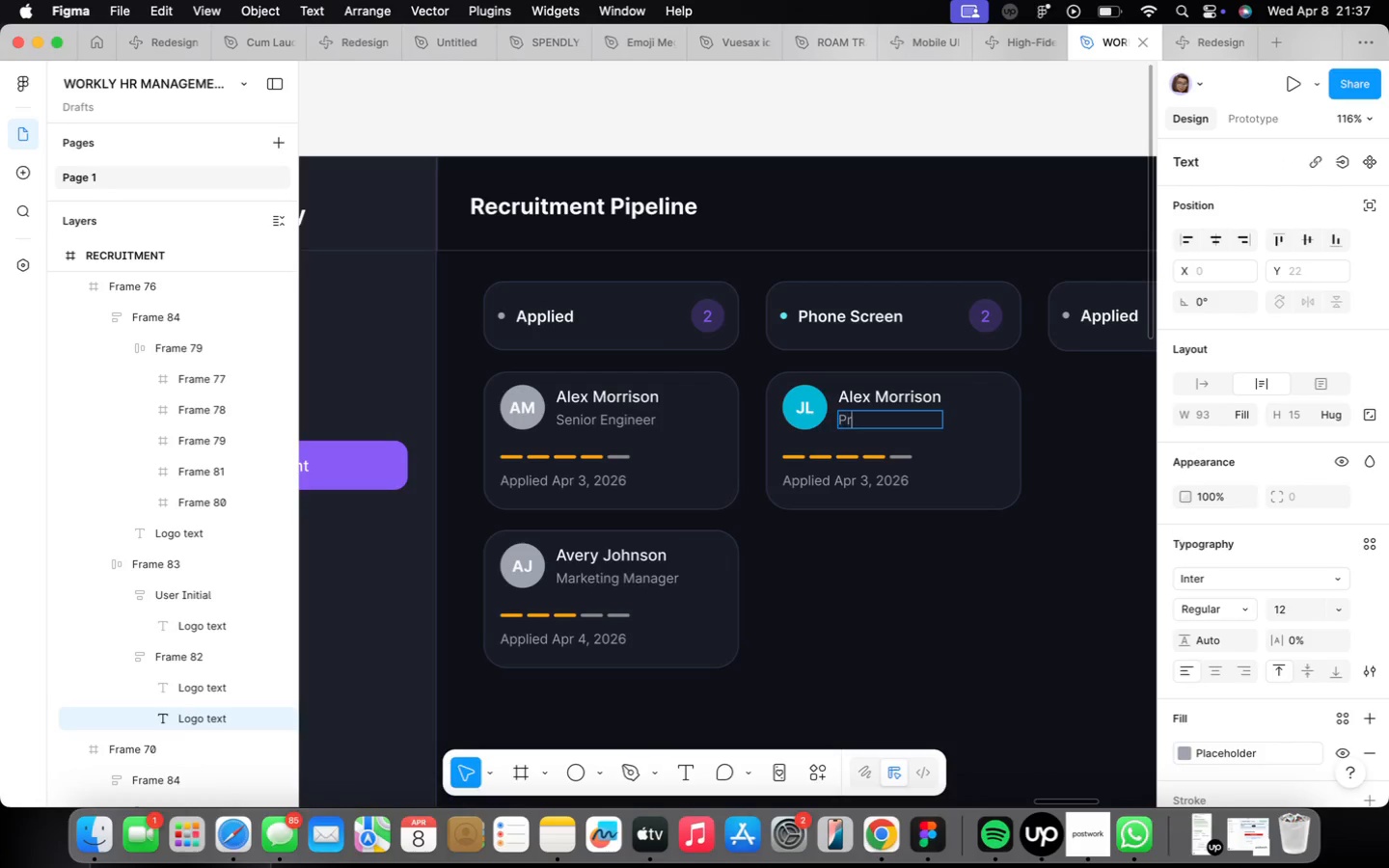 
key(Alt+R)
 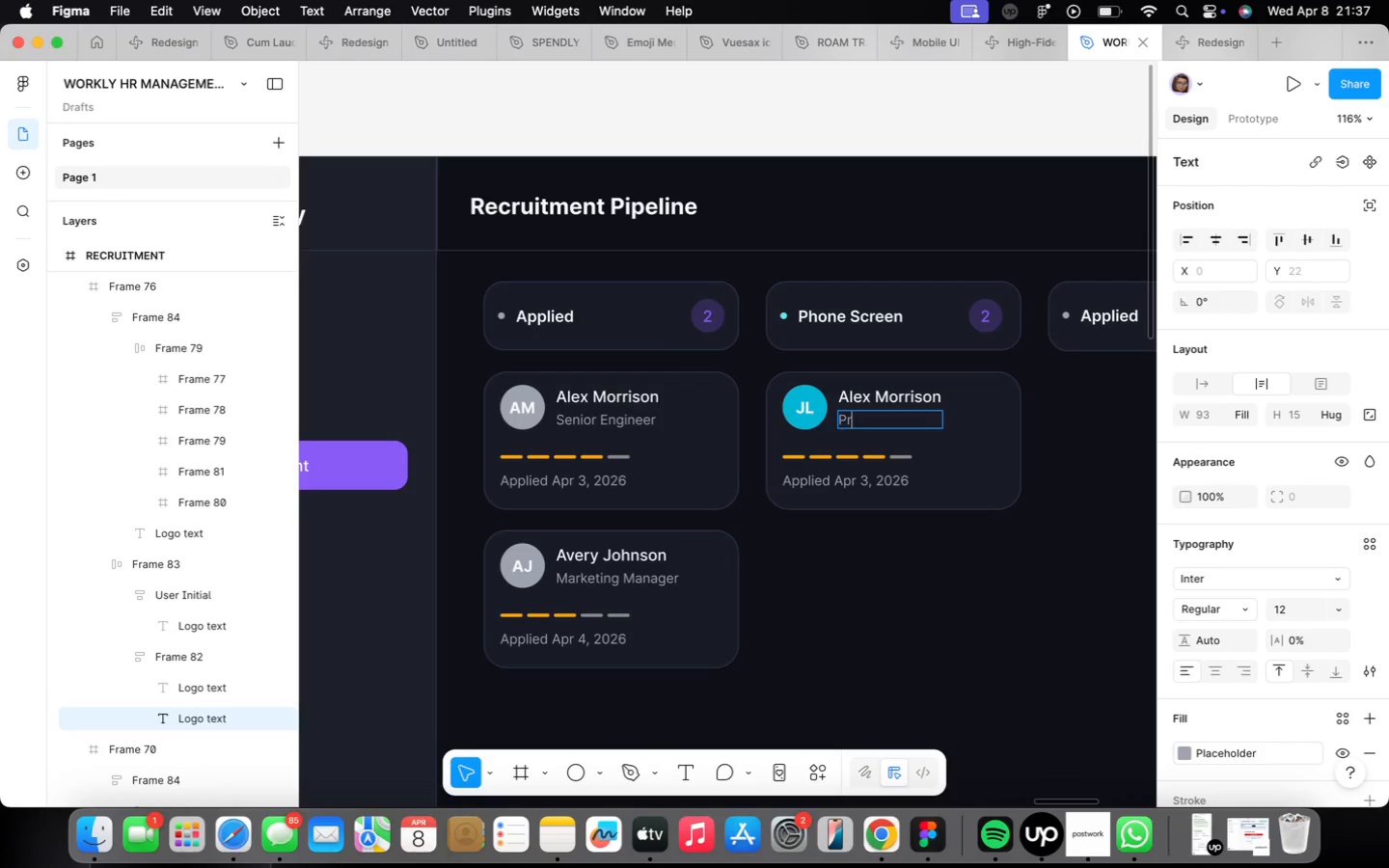 
key(Alt+O)
 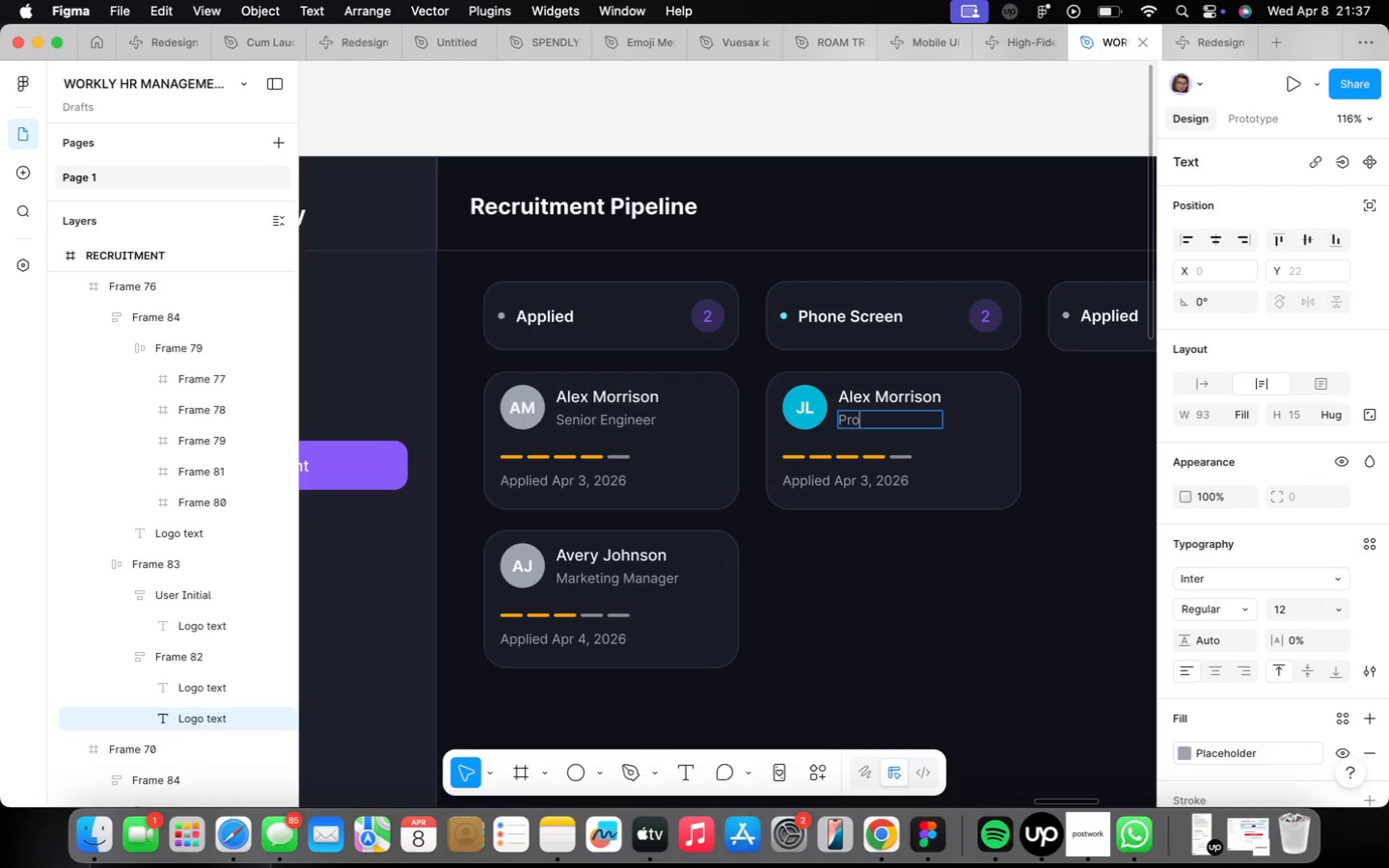 
key(Alt+D)
 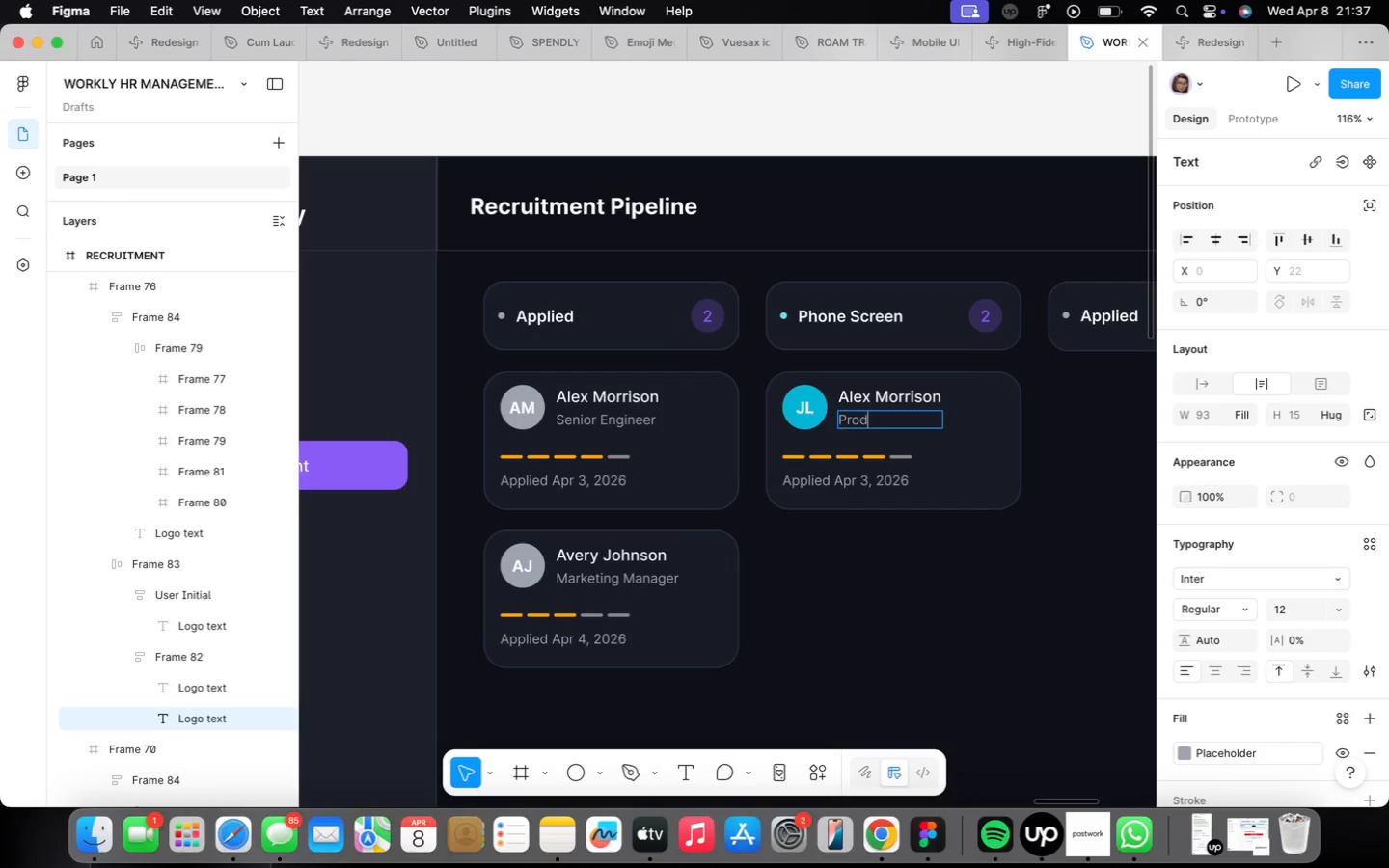 
key(Alt+U)
 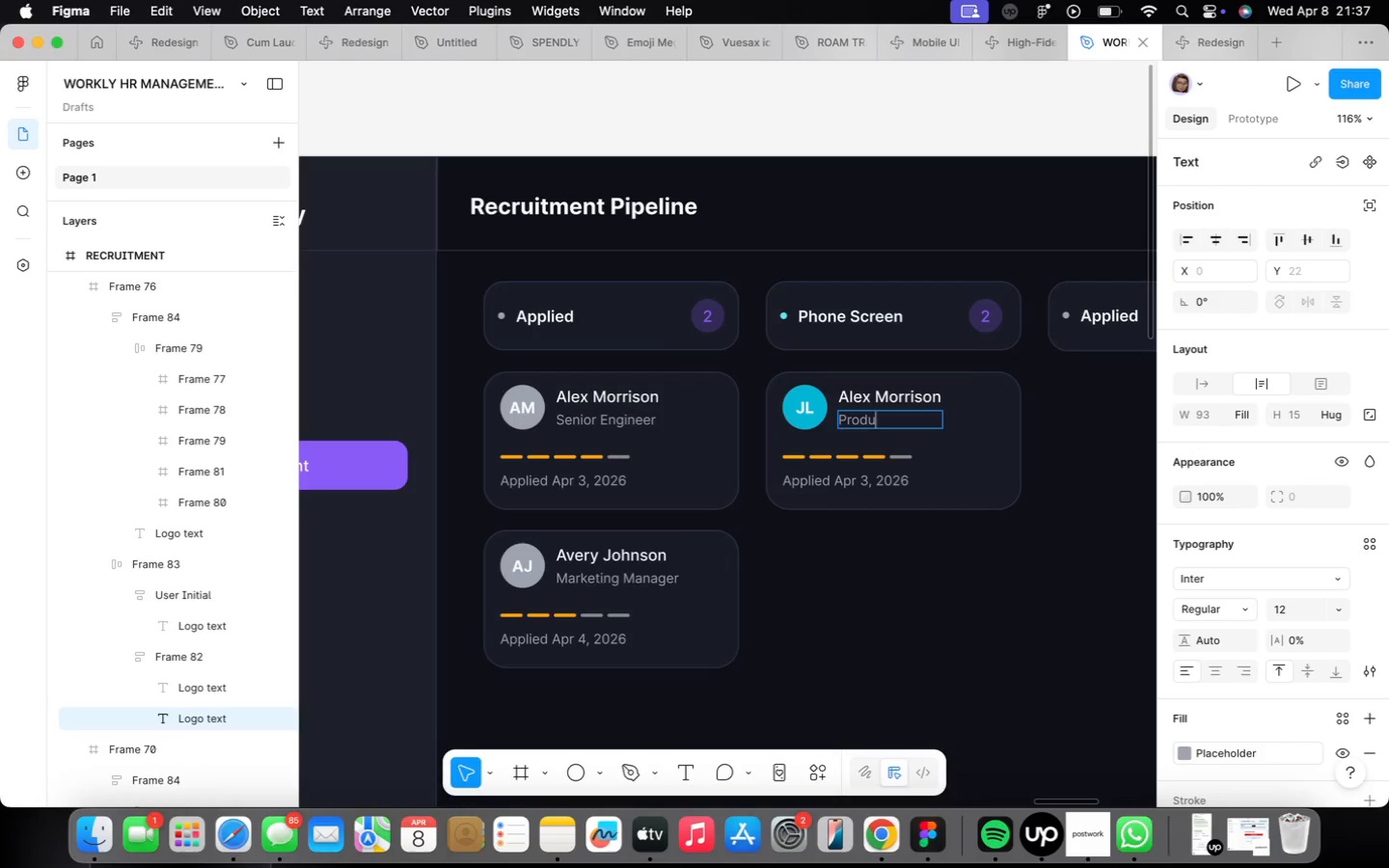 
key(Alt+C)
 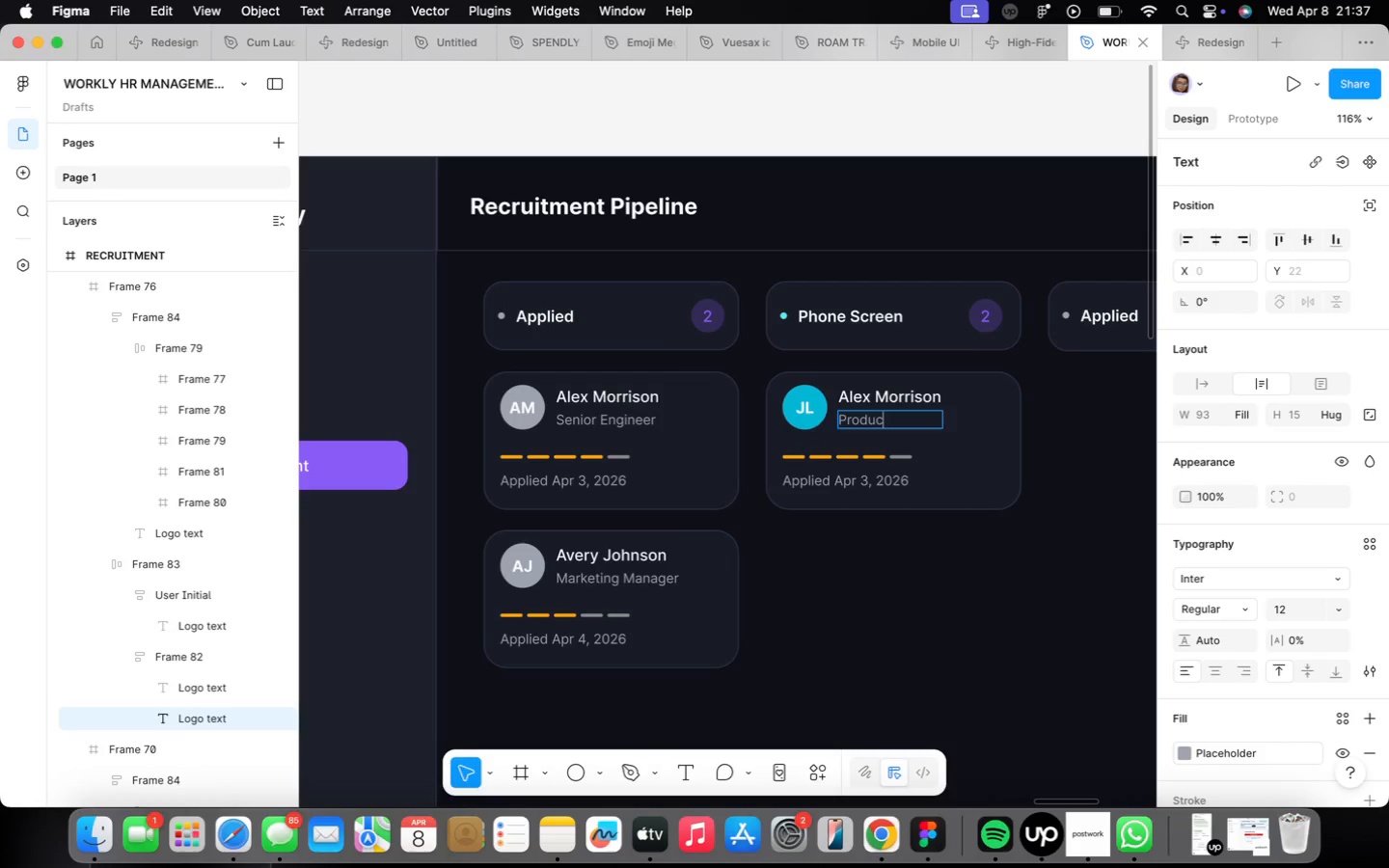 
key(Alt+T)
 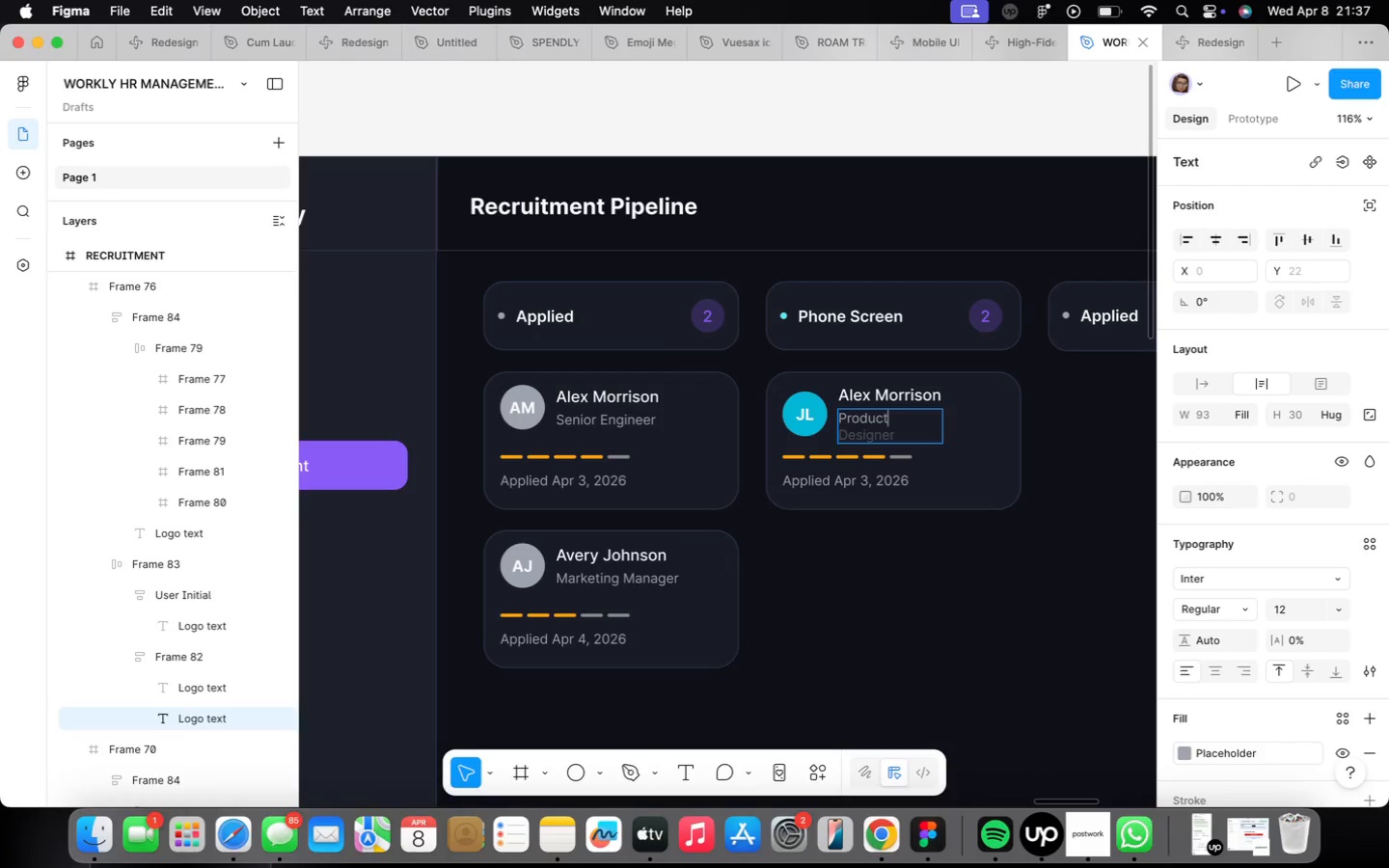 
key(Alt+Space)
 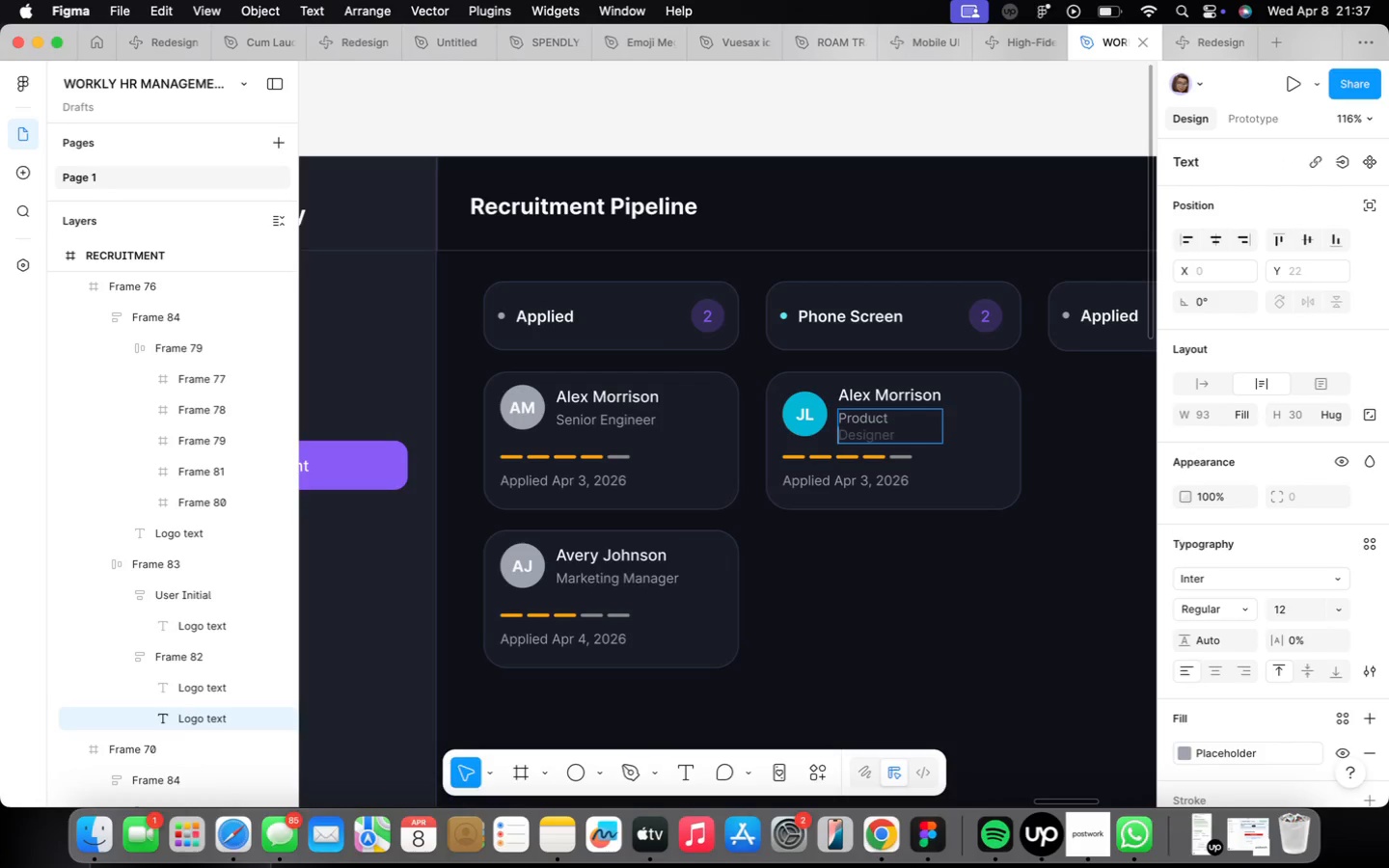 
key(Alt+CapsLock)
 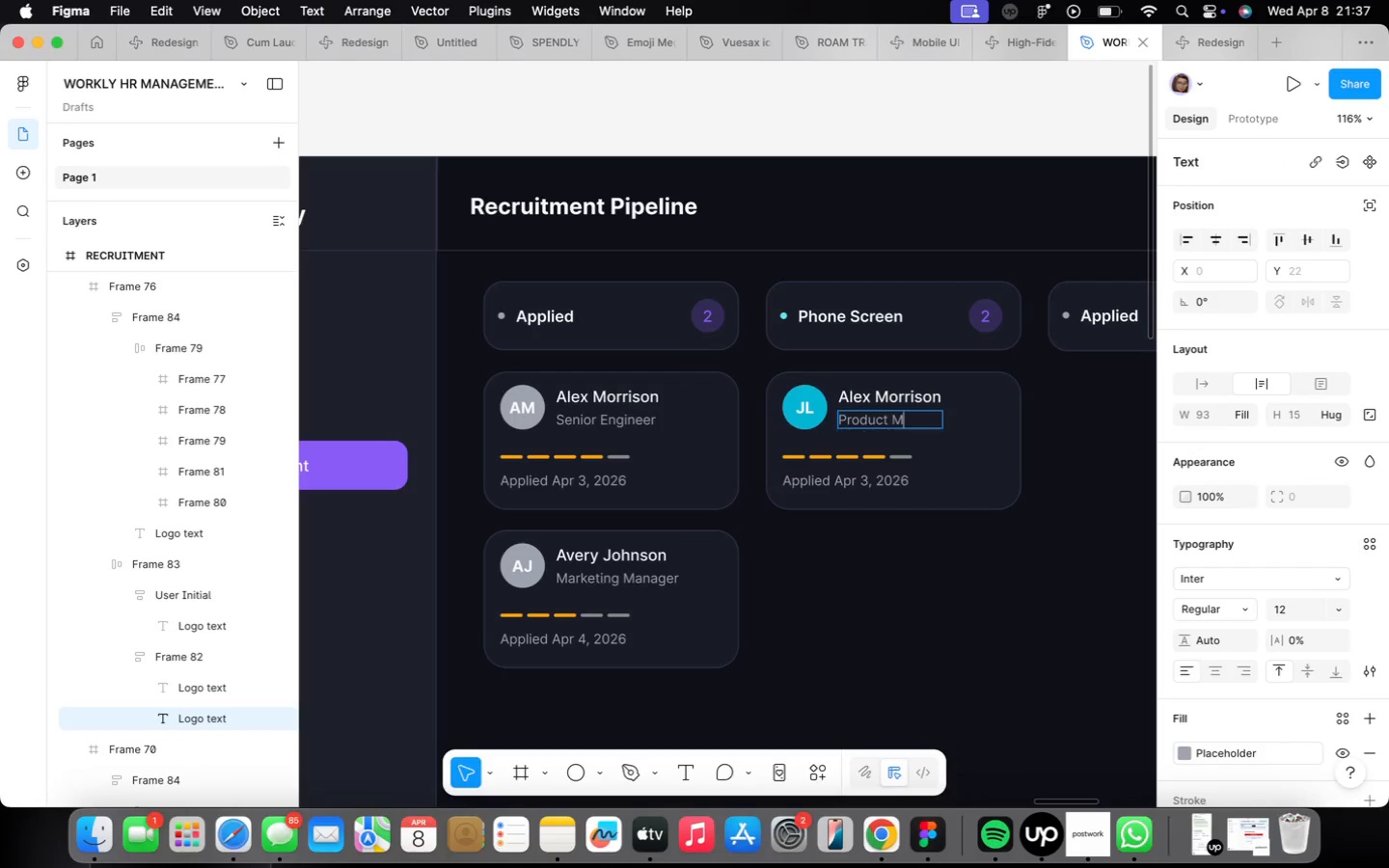 
key(Alt+M)
 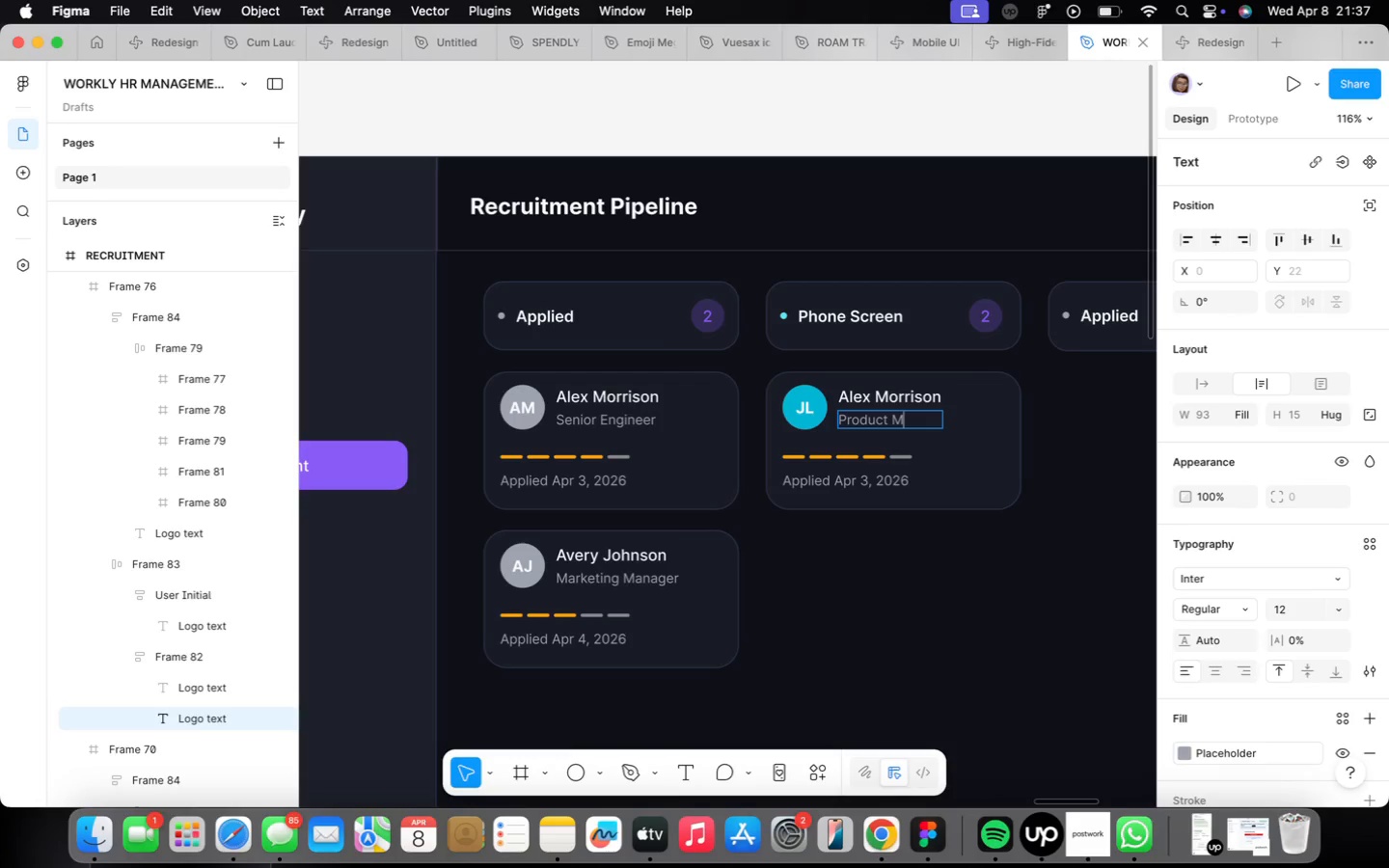 
key(Alt+CapsLock)
 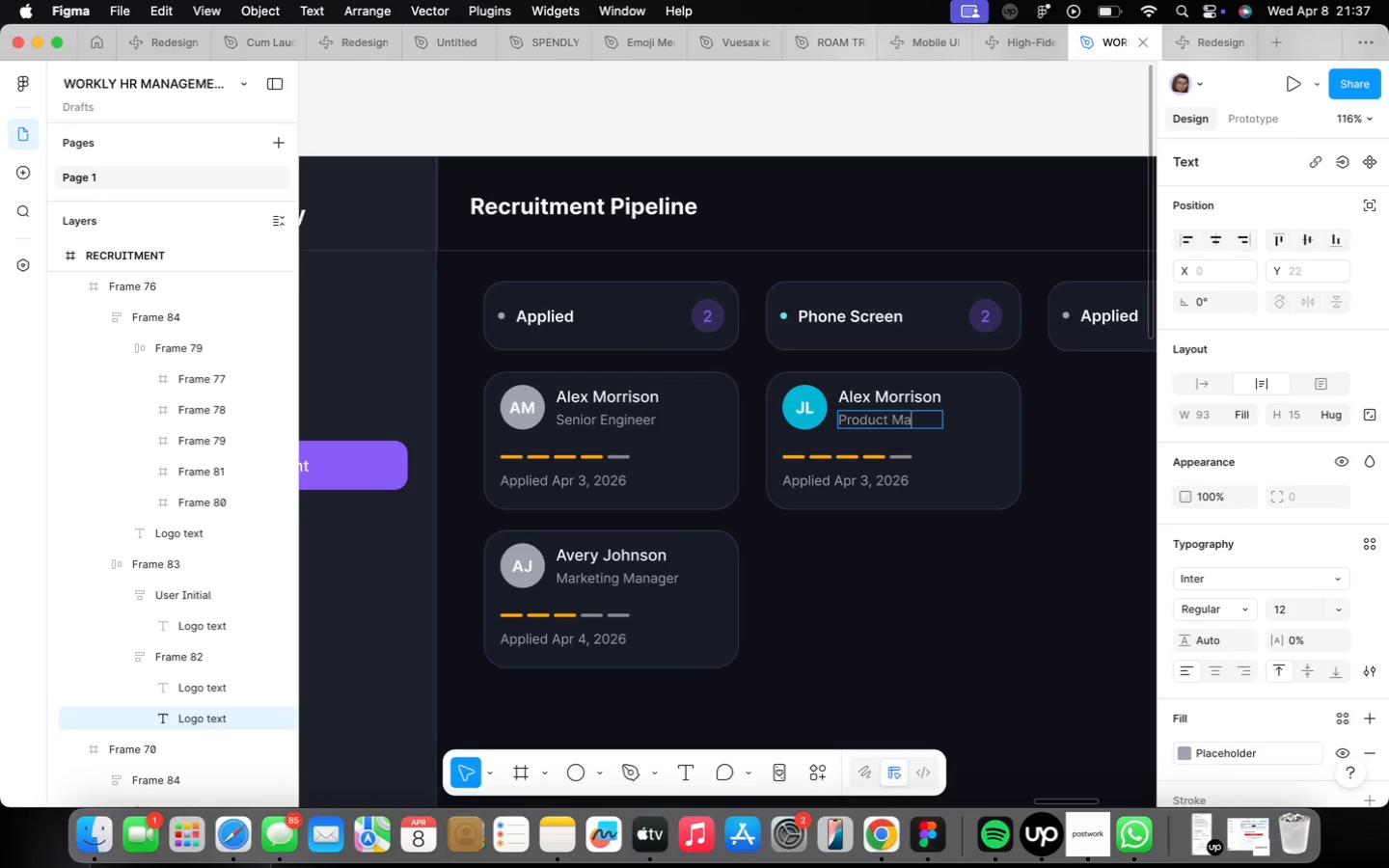 
key(Alt+A)
 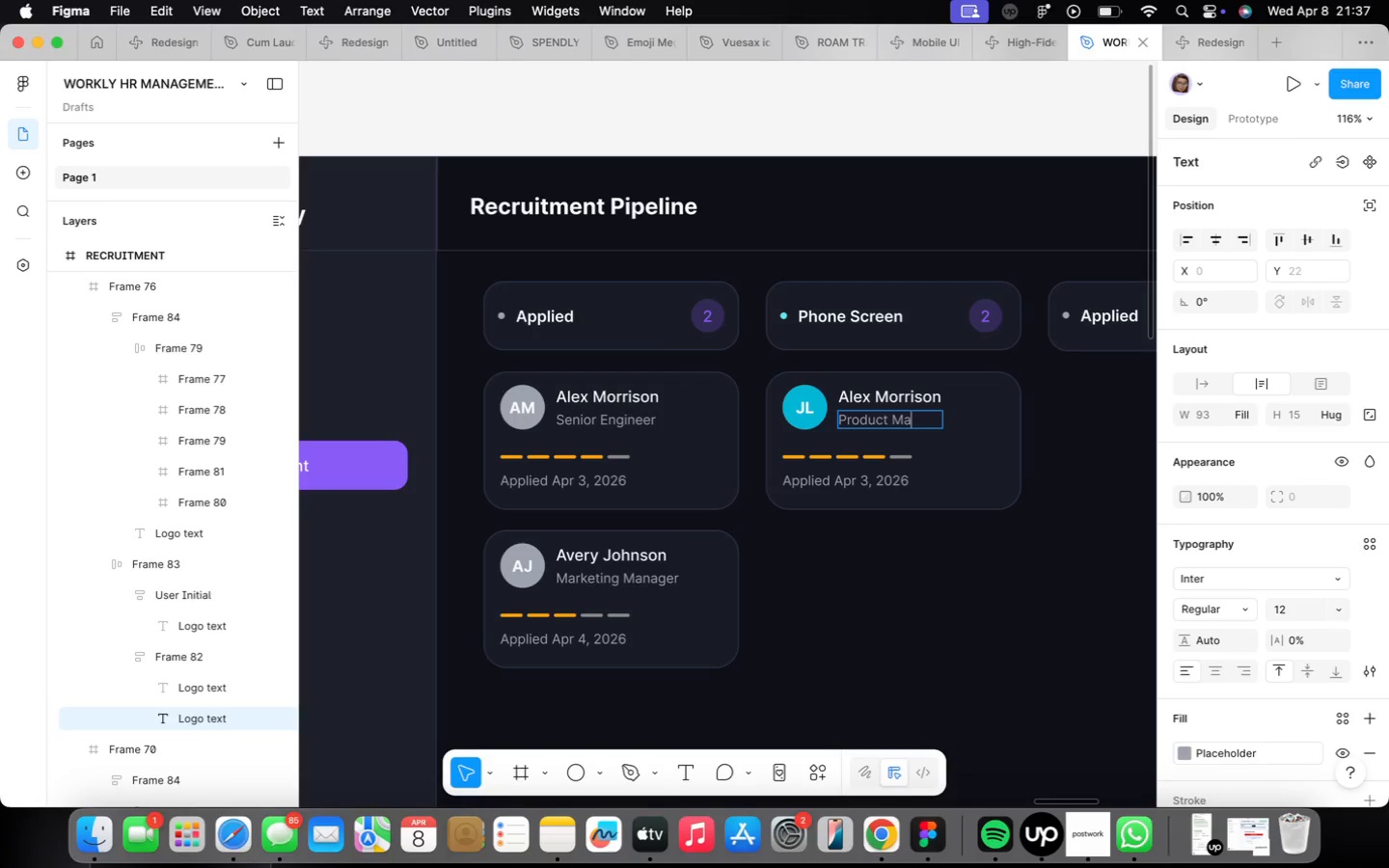 
key(Alt+N)
 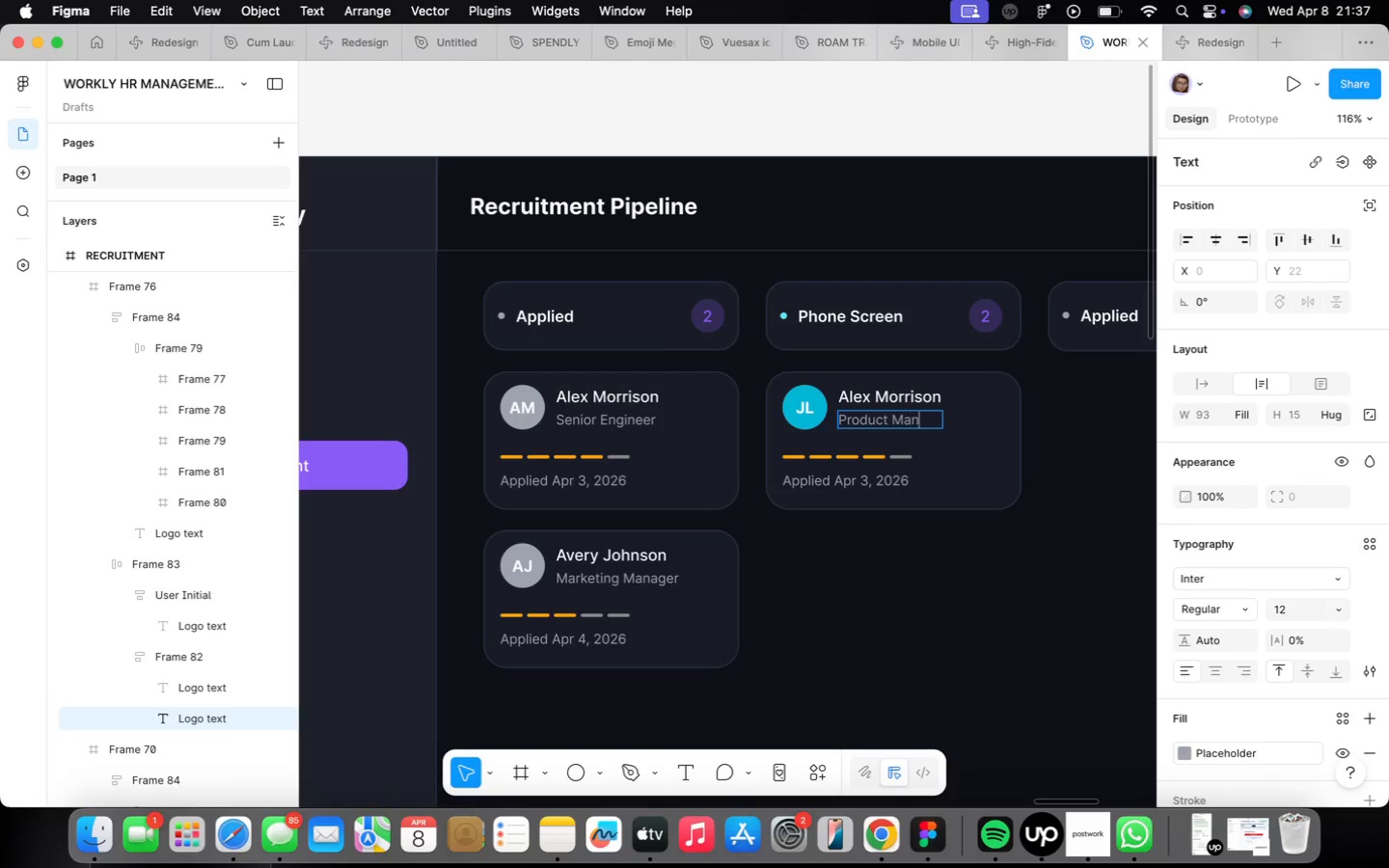 
key(Alt+A)
 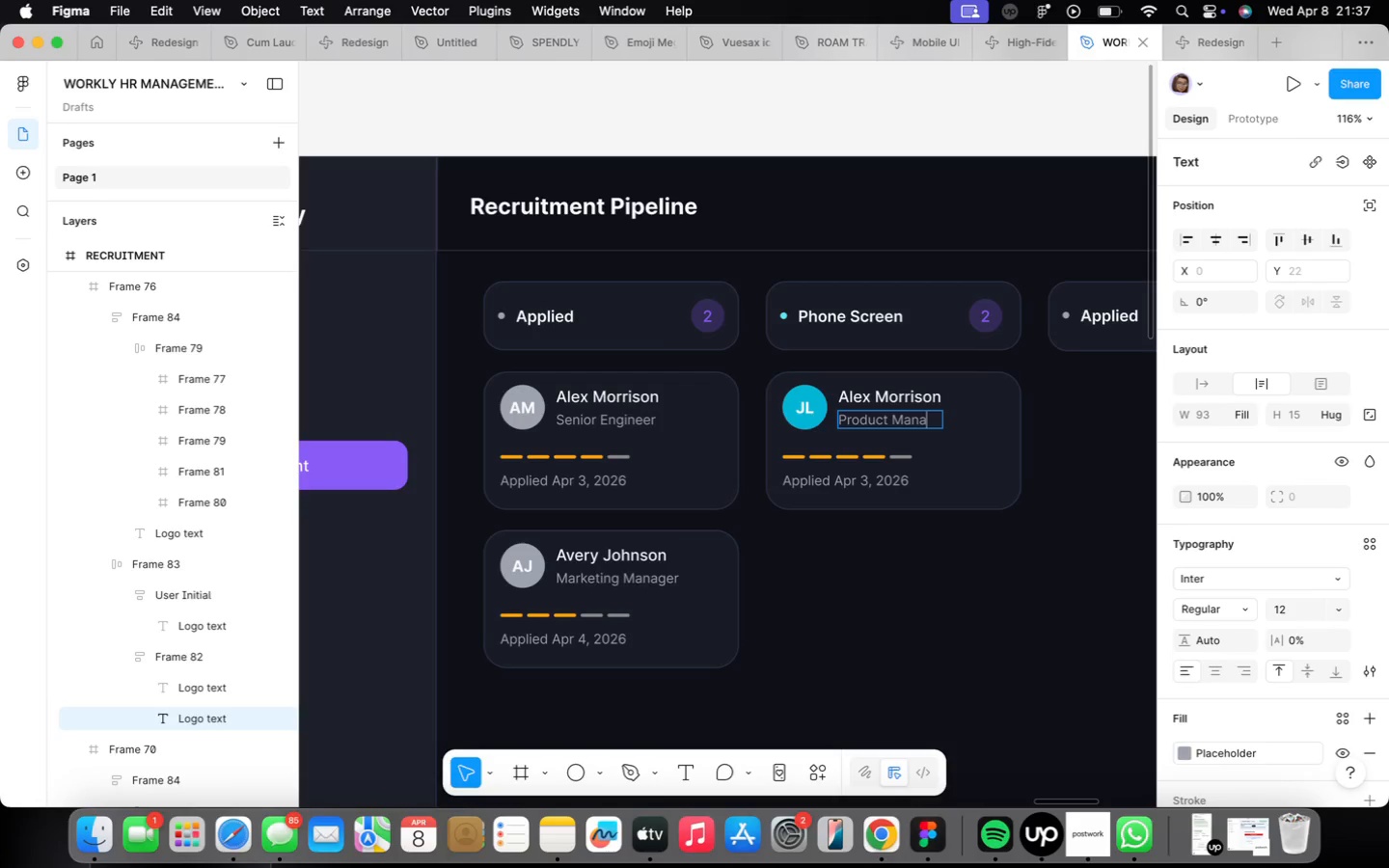 
key(Alt+G)
 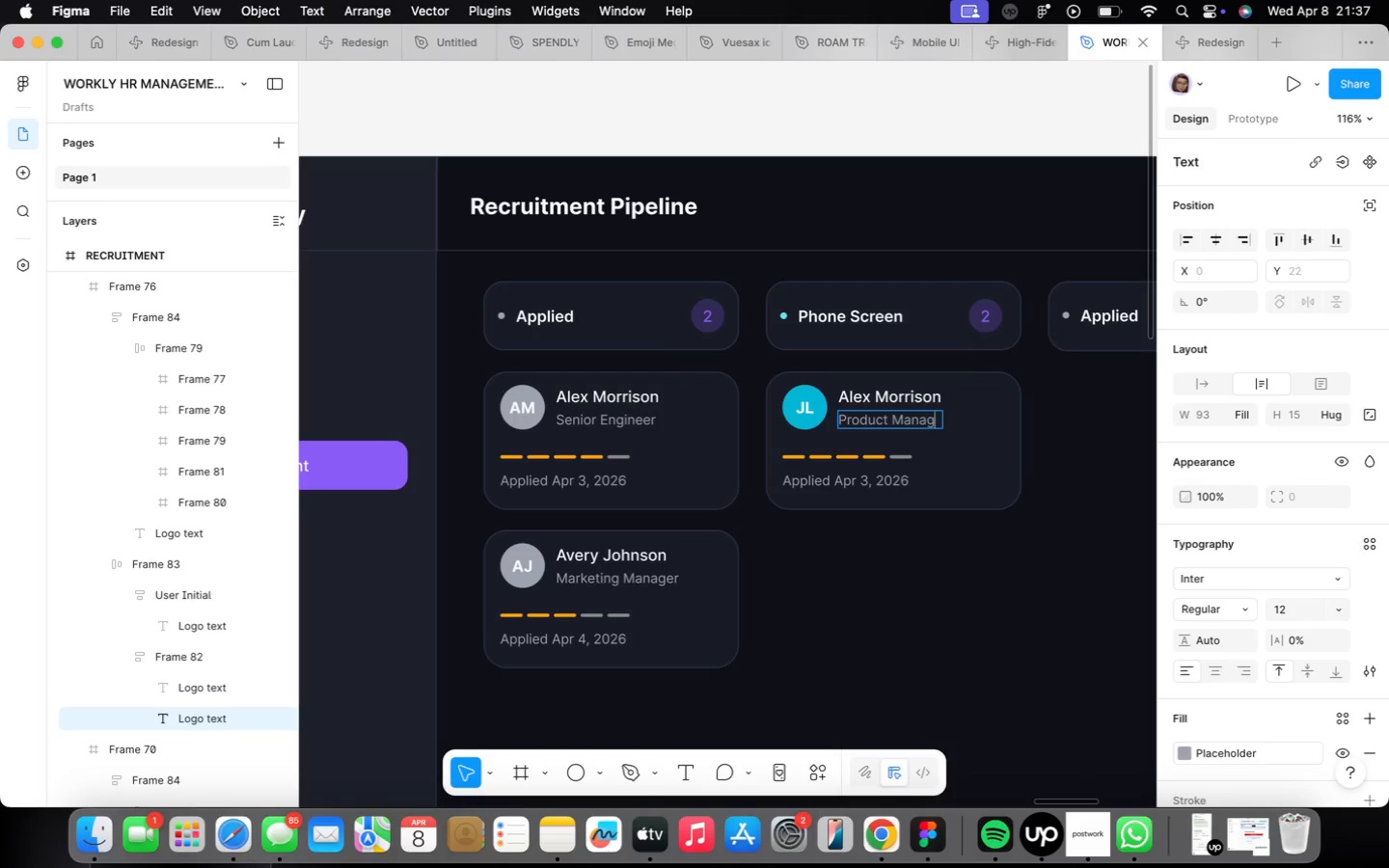 
key(Alt+E)
 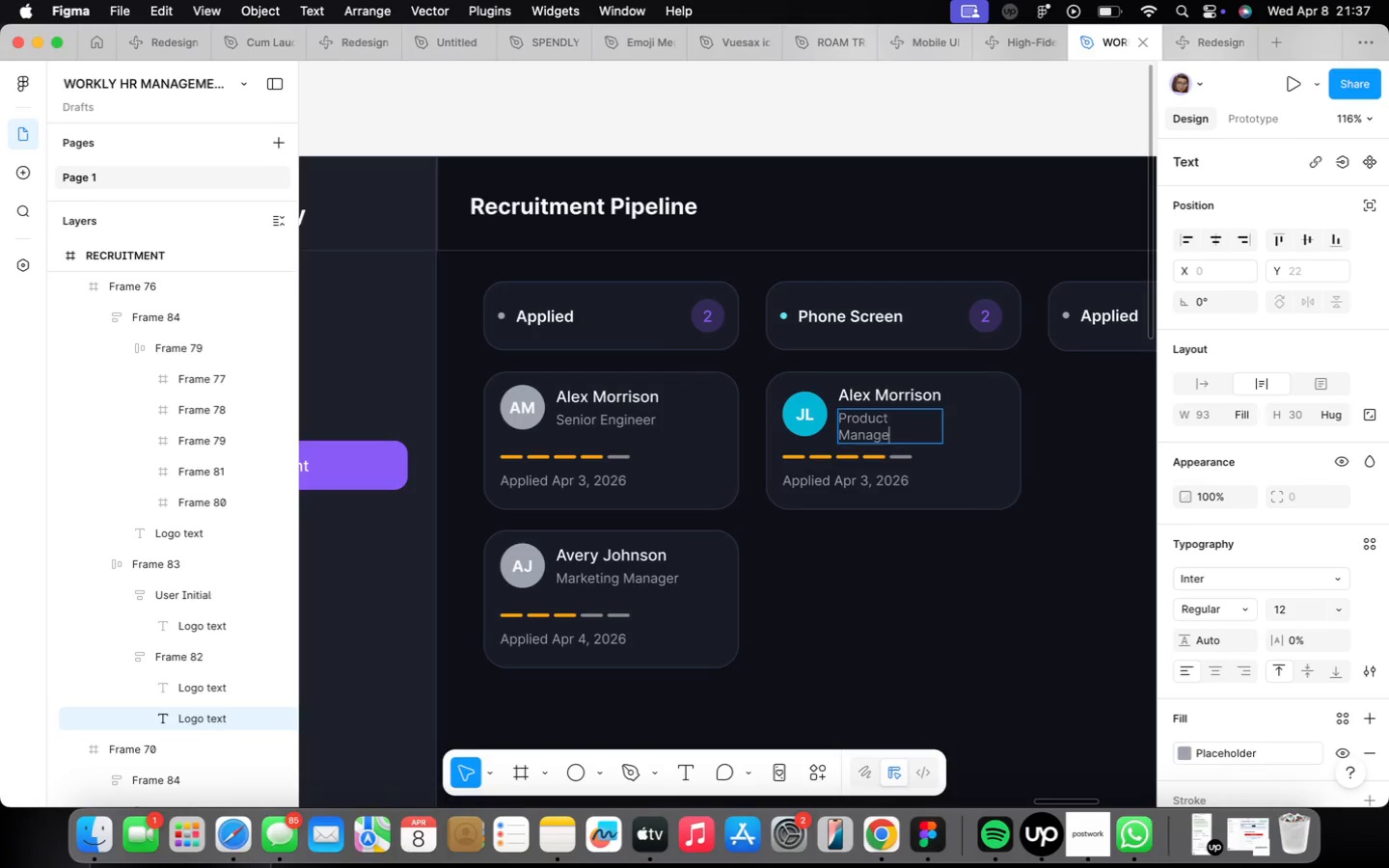 
key(Alt+R)
 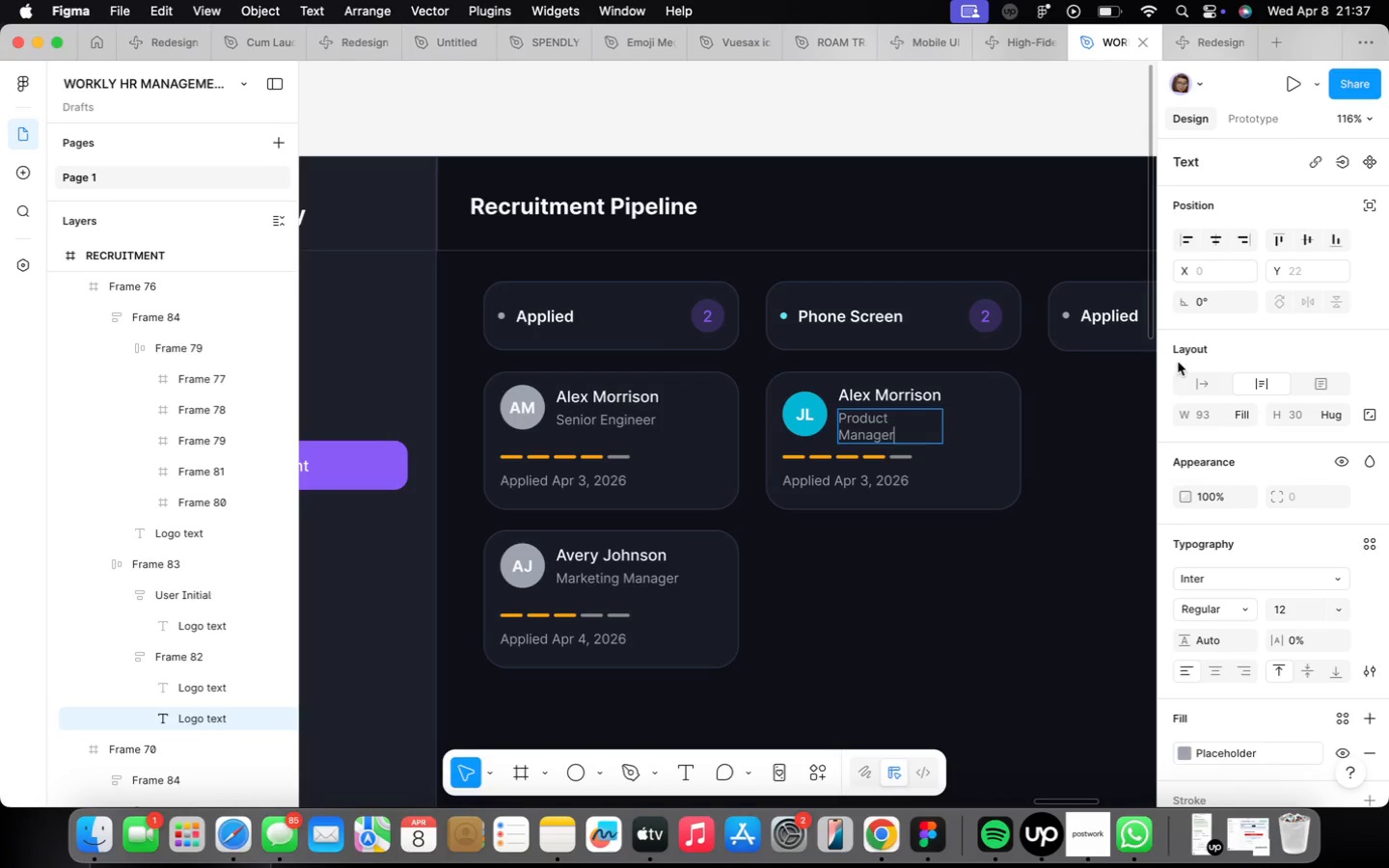 
left_click([1191, 385])
 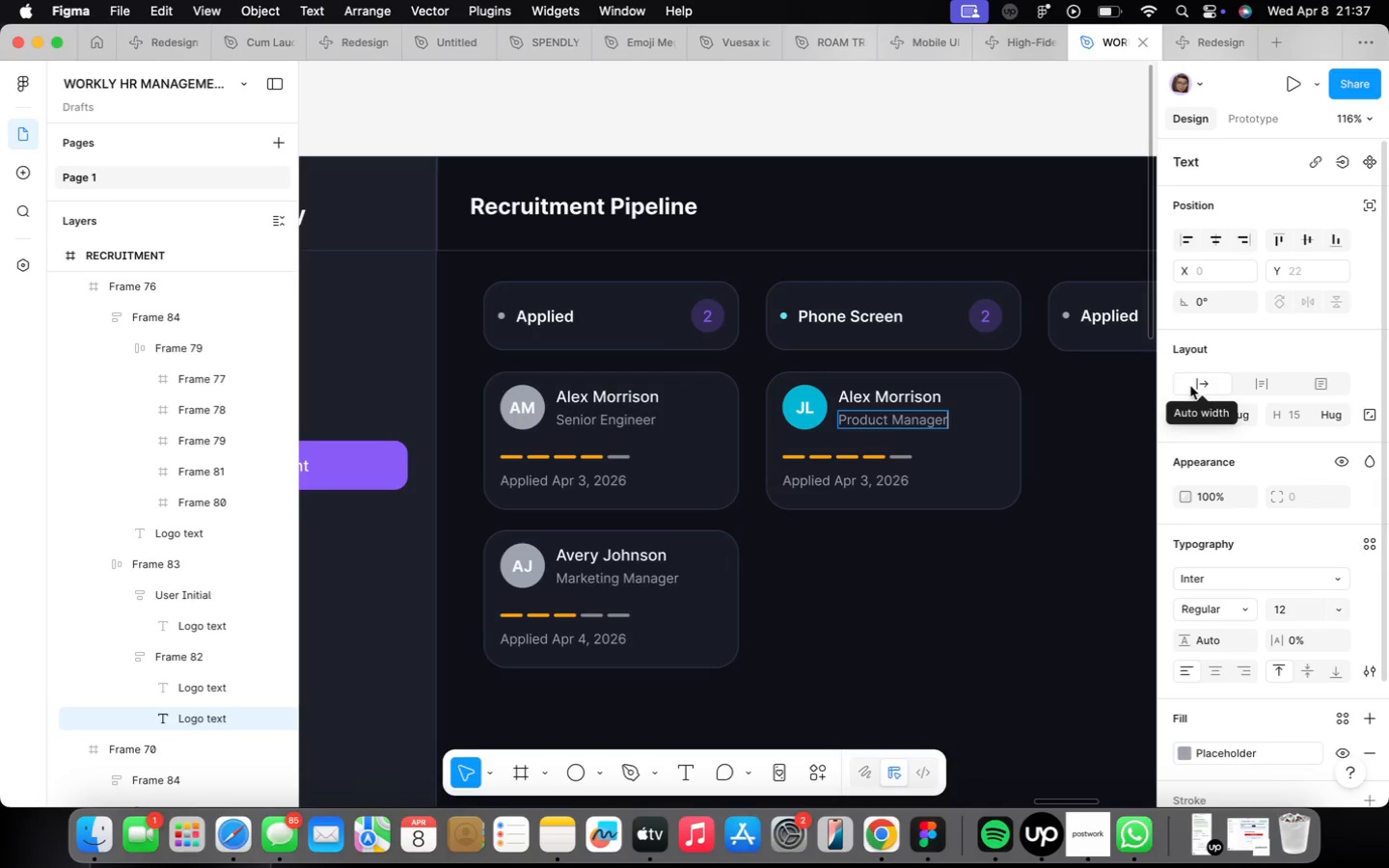 
wait(32.57)
 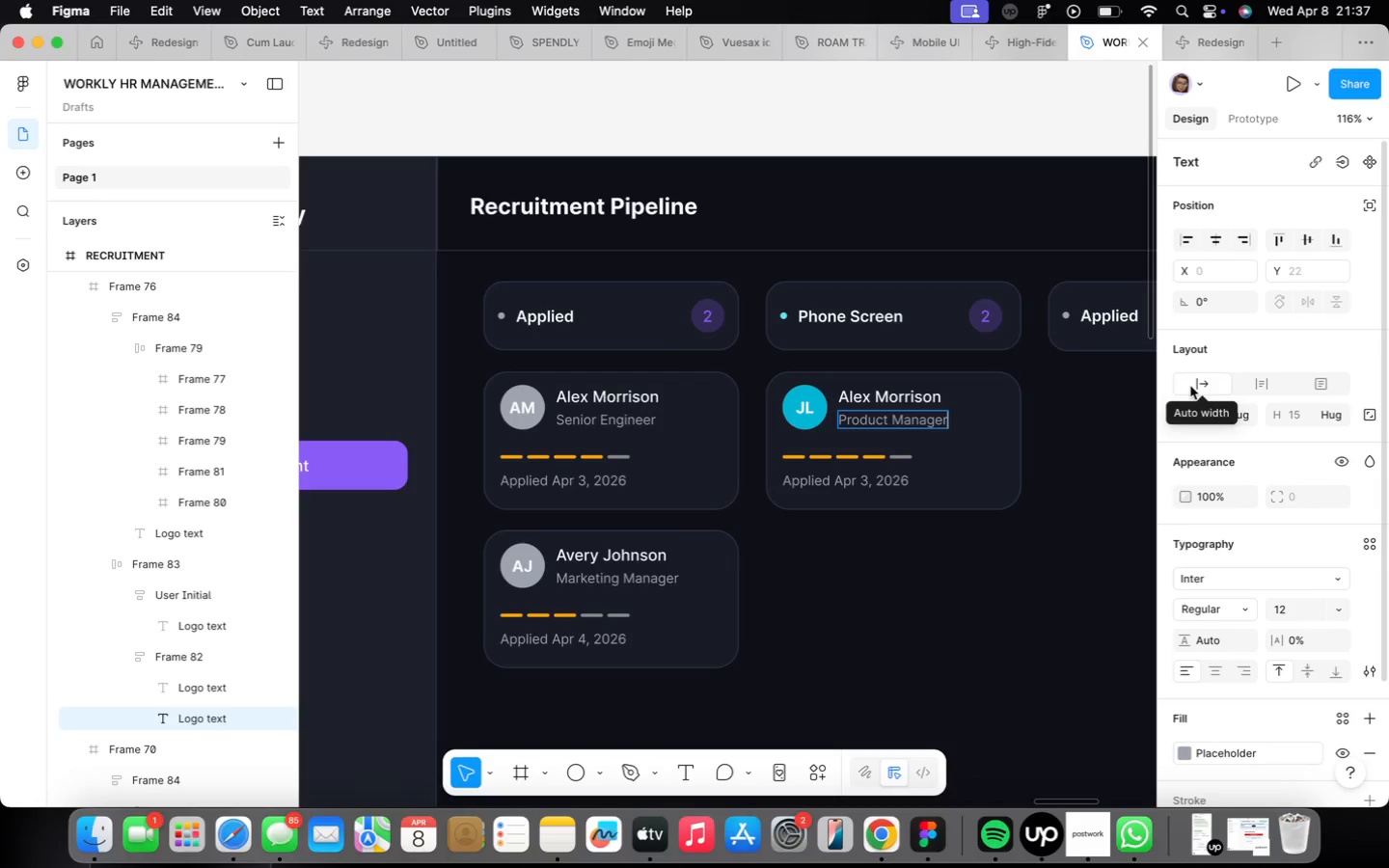 
double_click([898, 460])
 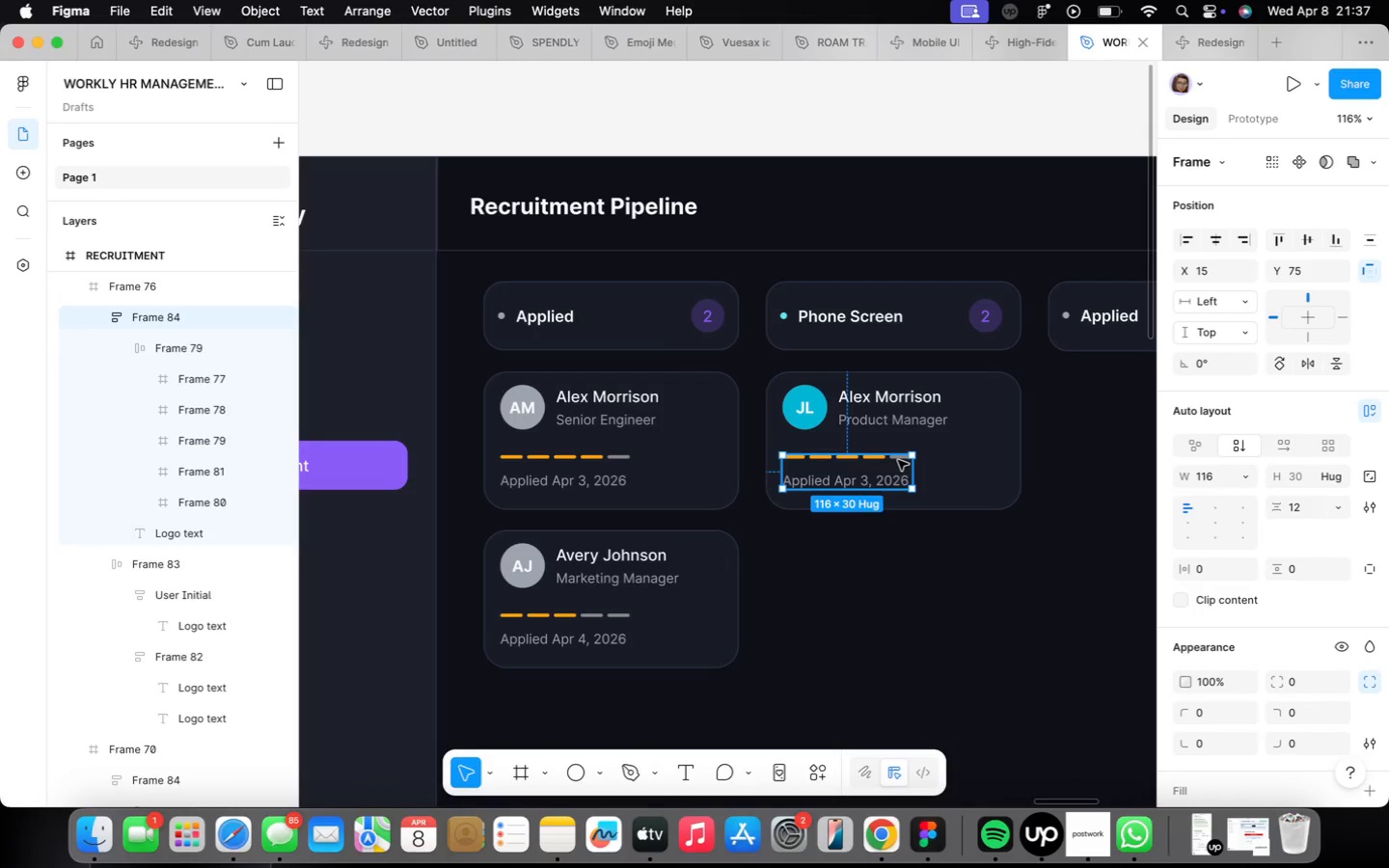 
double_click([898, 460])
 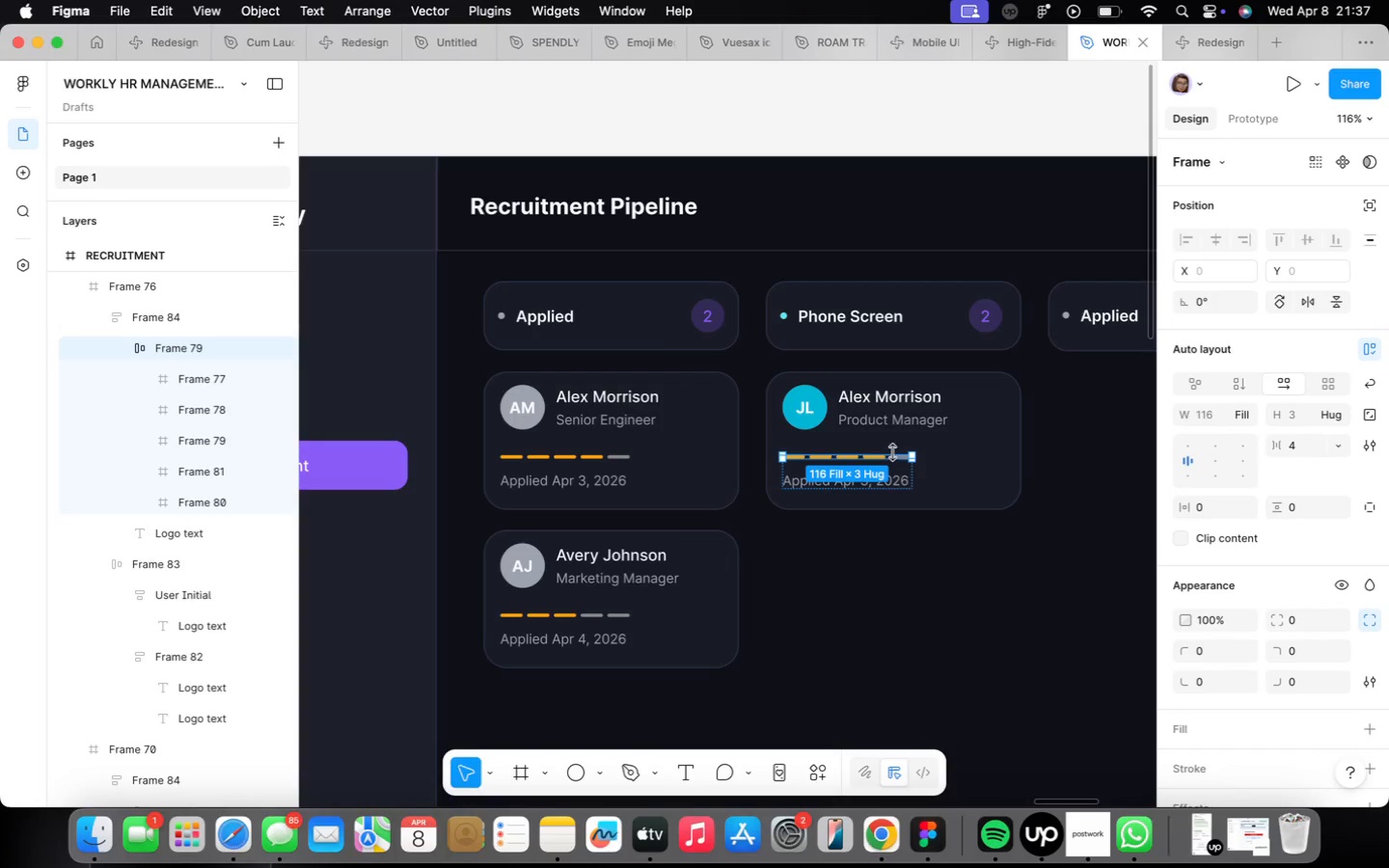 
scroll: coordinate [900, 457], scroll_direction: up, amount: 4.0
 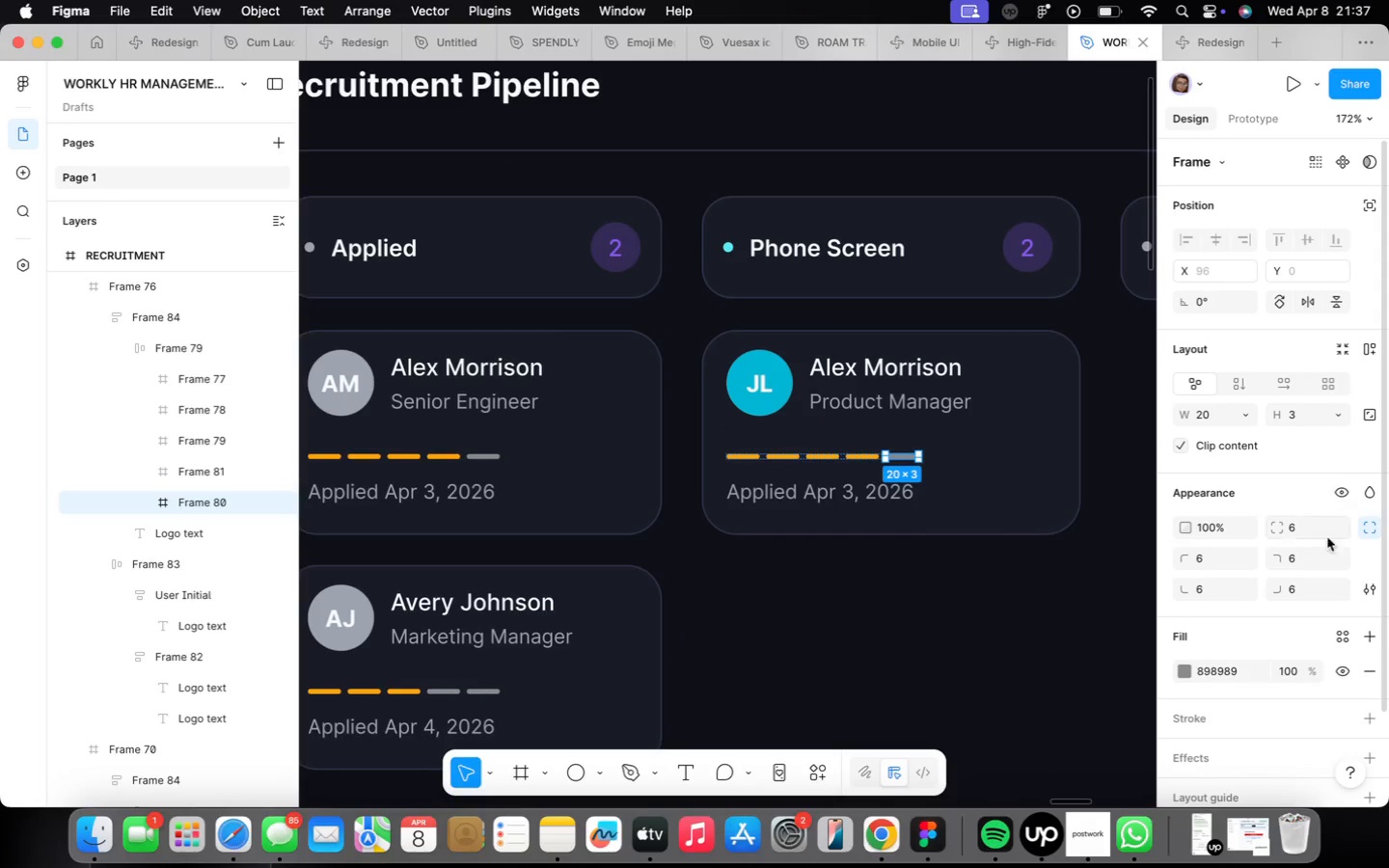 
left_click([1186, 666])
 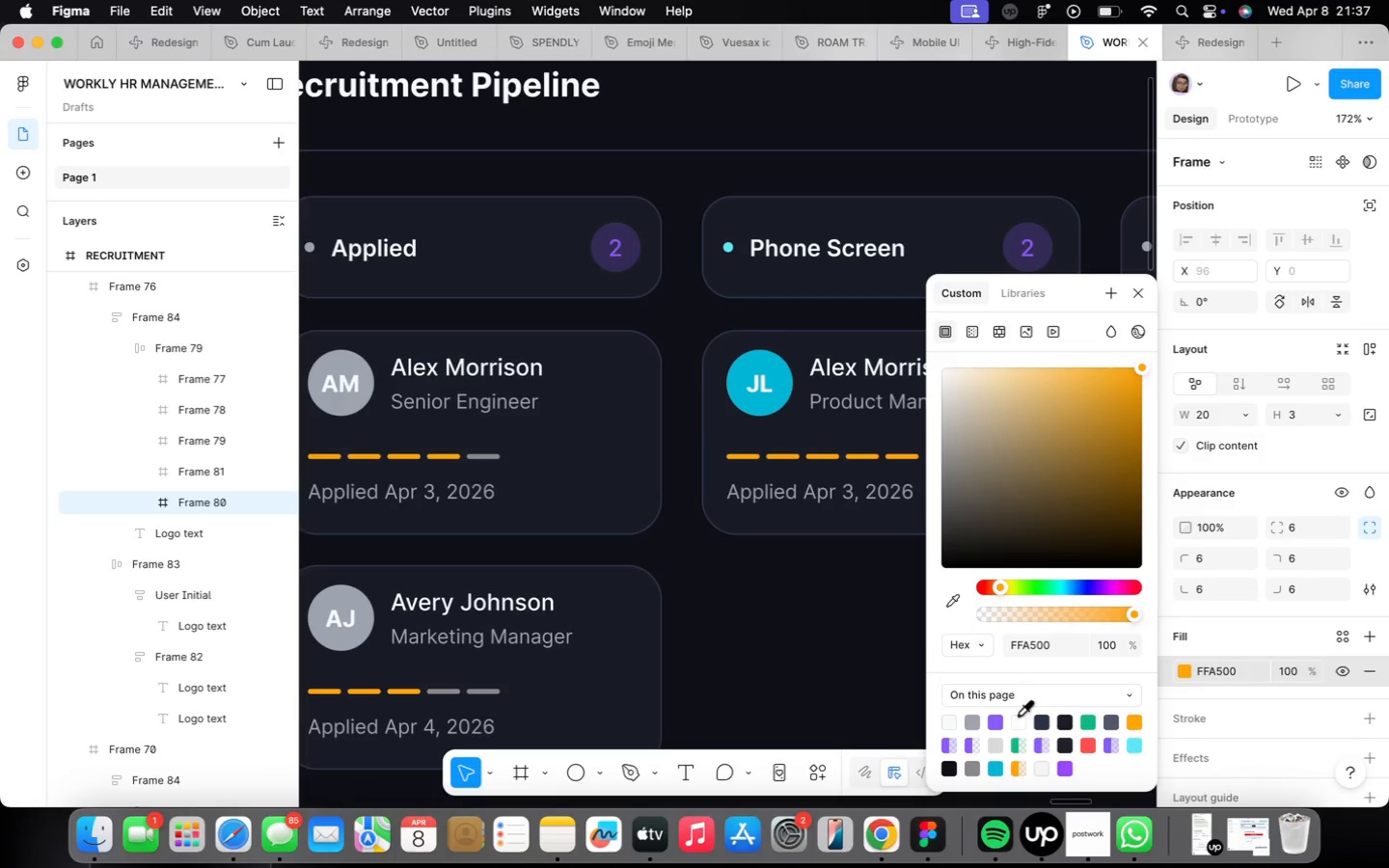 
left_click([829, 578])
 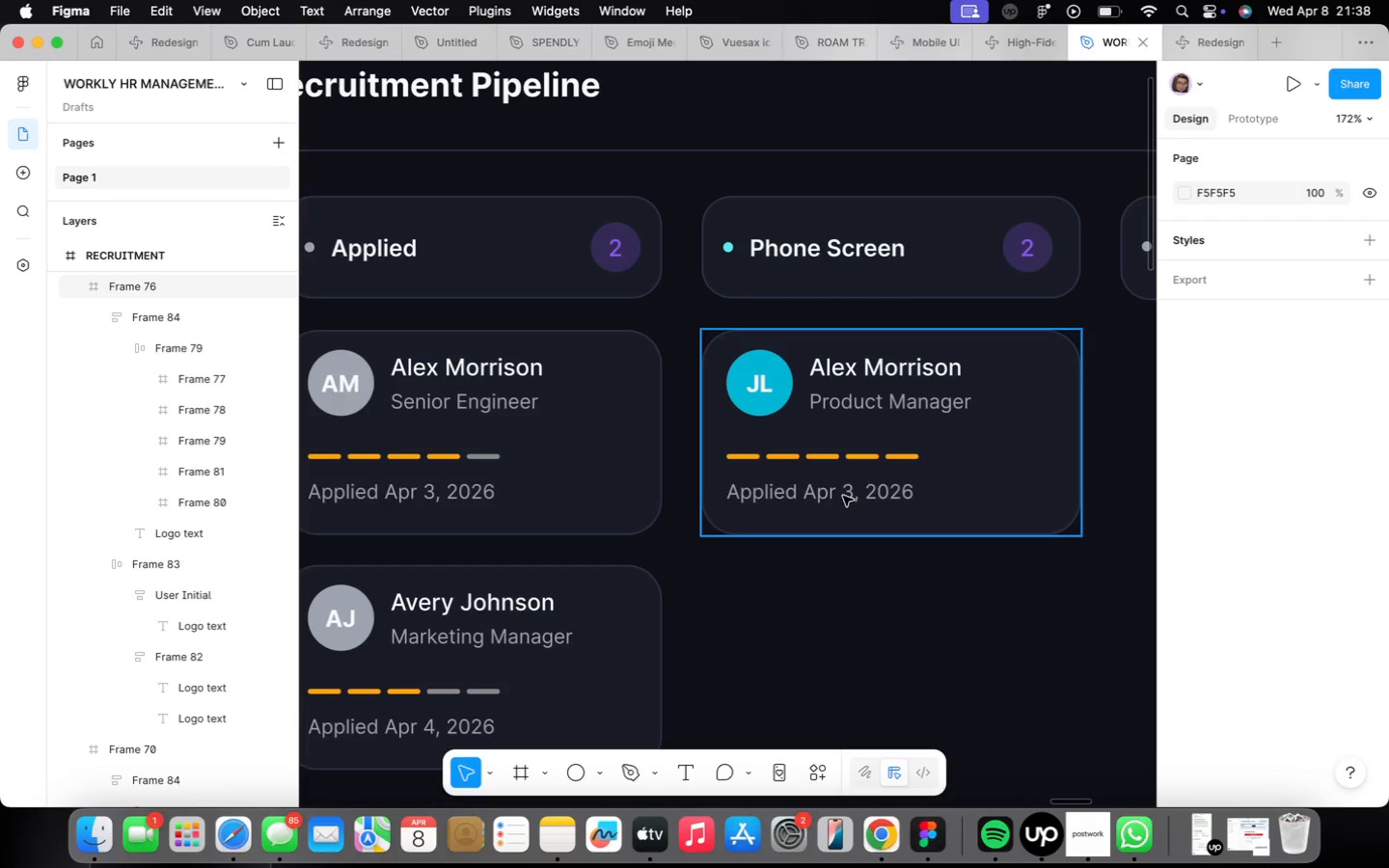 
double_click([843, 496])
 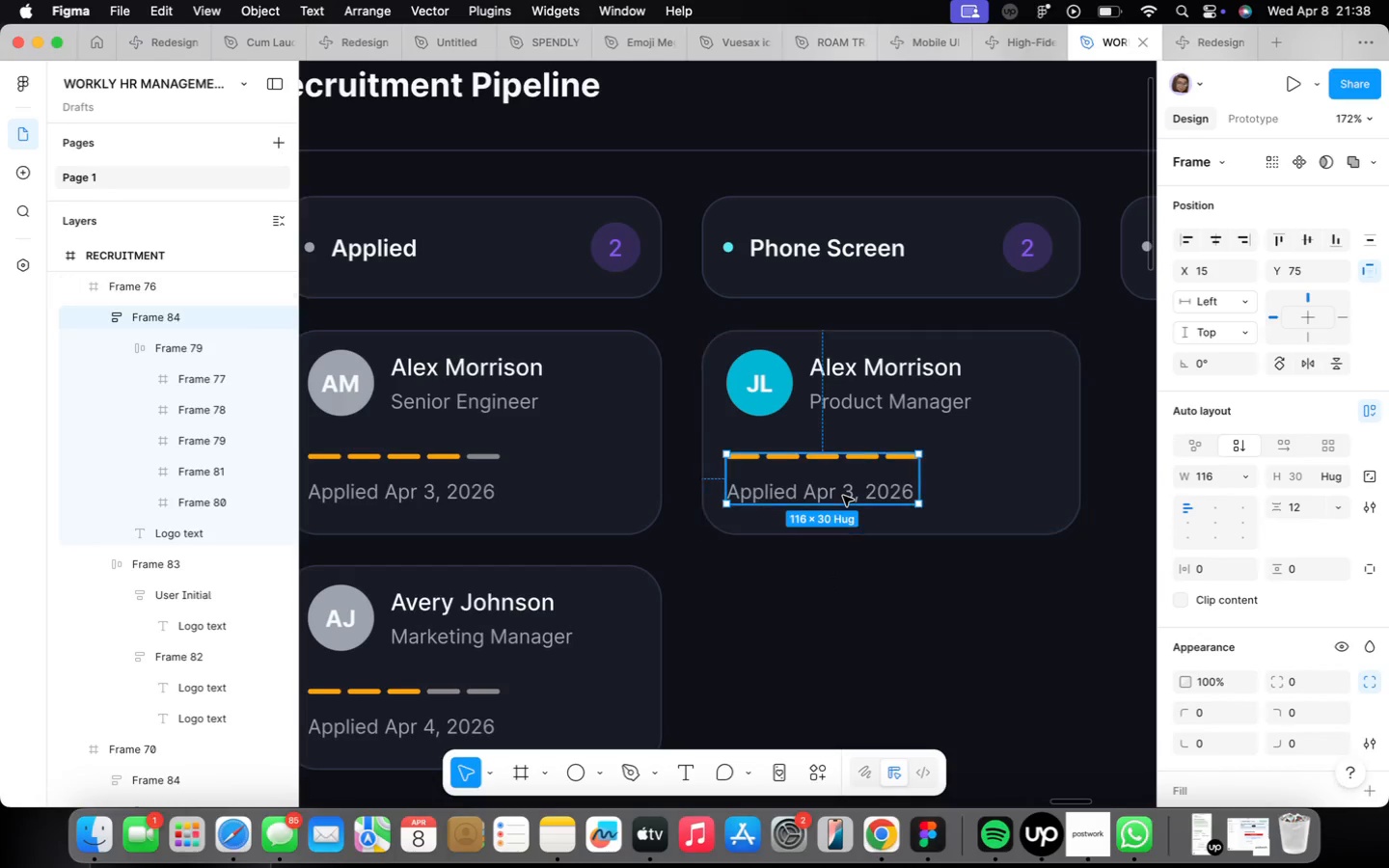 
triple_click([843, 496])
 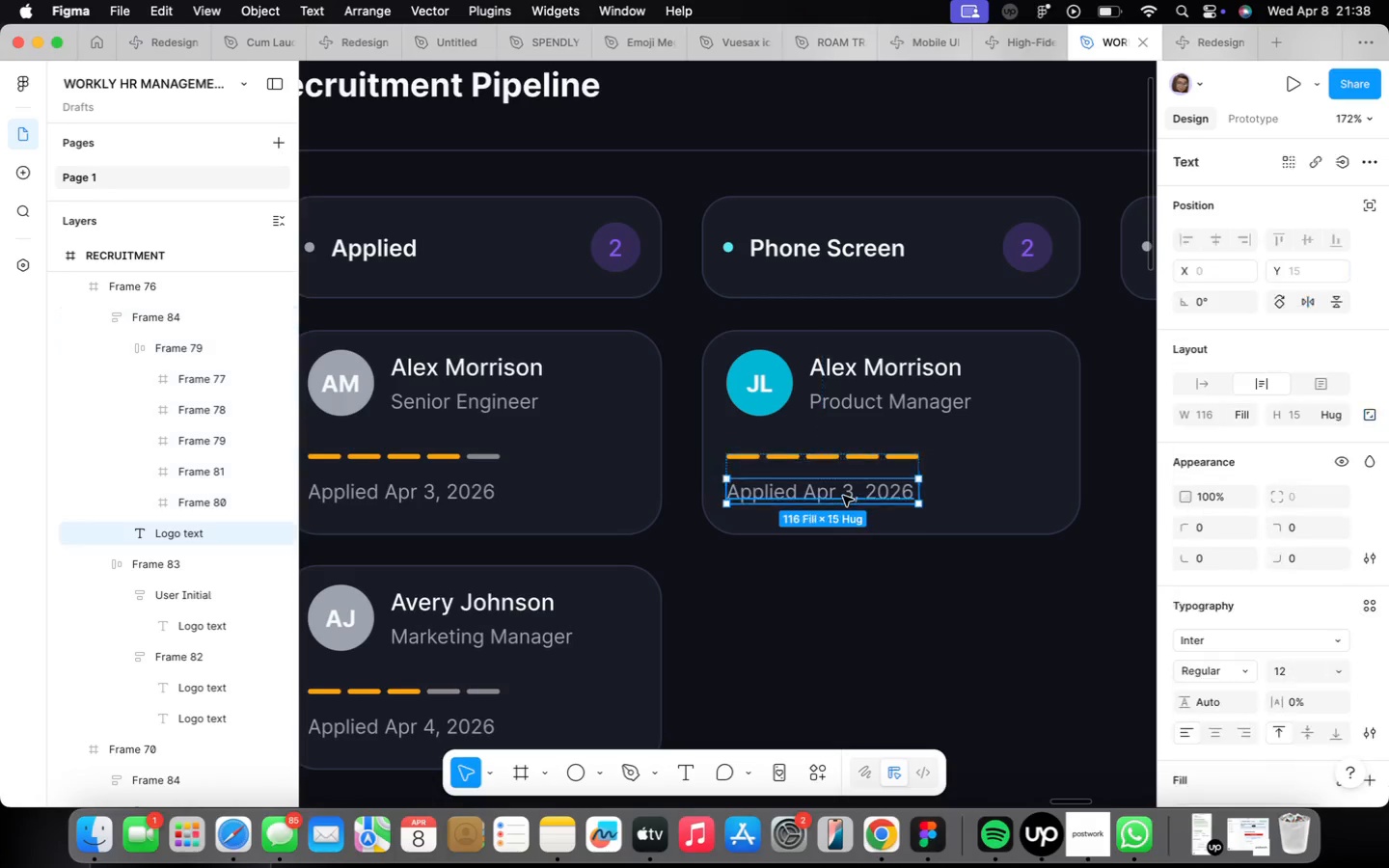 
triple_click([843, 496])
 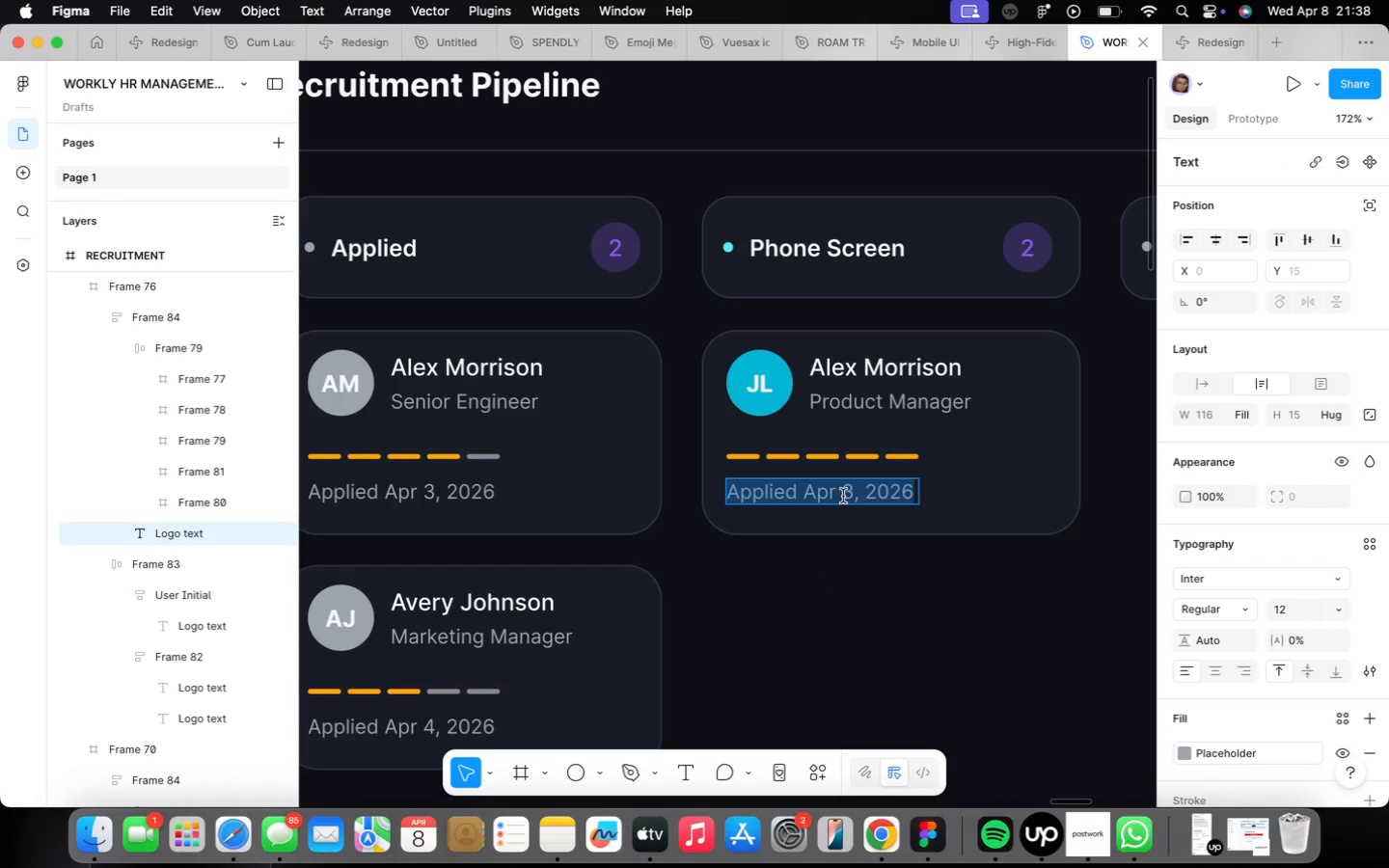 
triple_click([843, 496])
 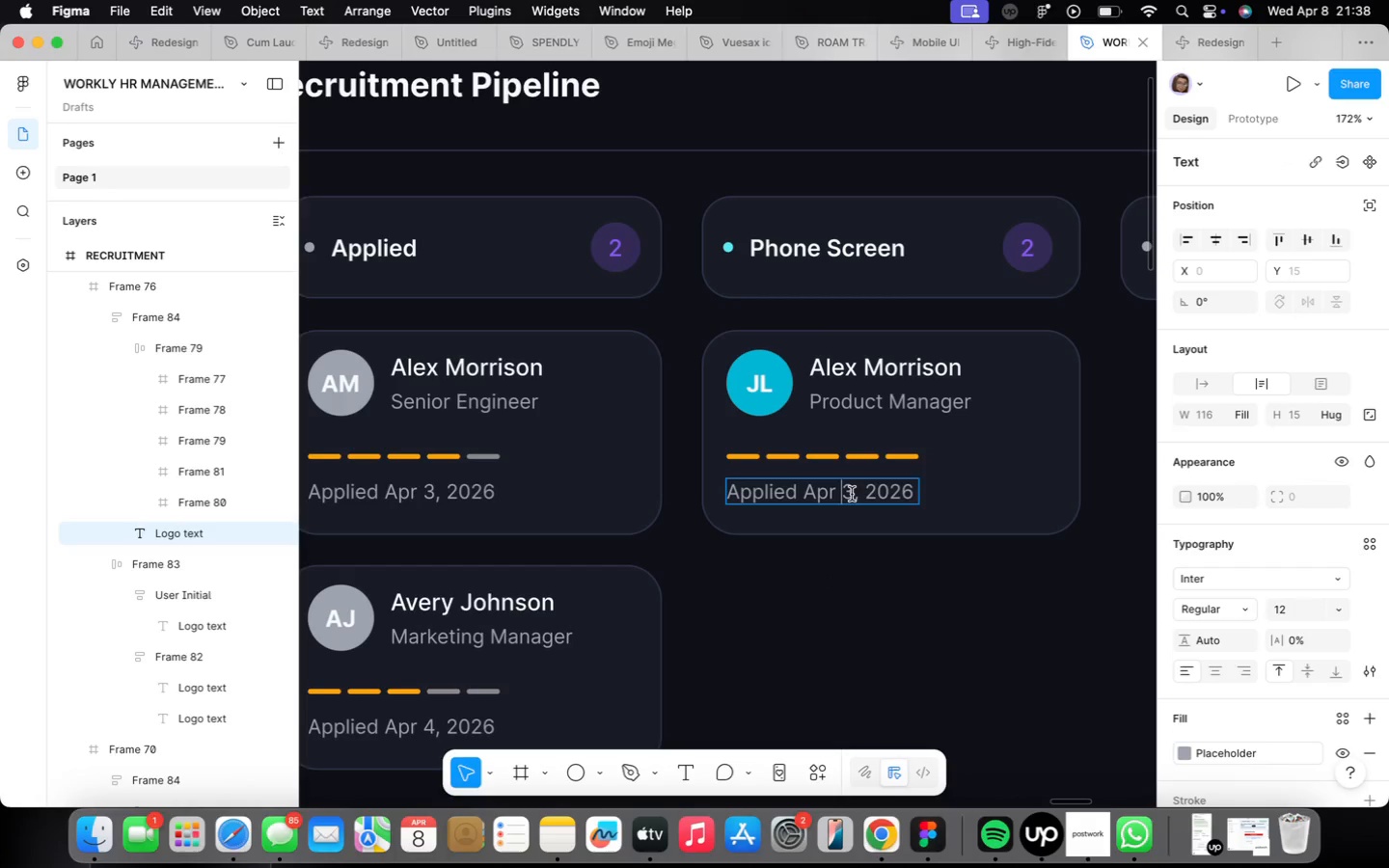 
left_click([852, 493])
 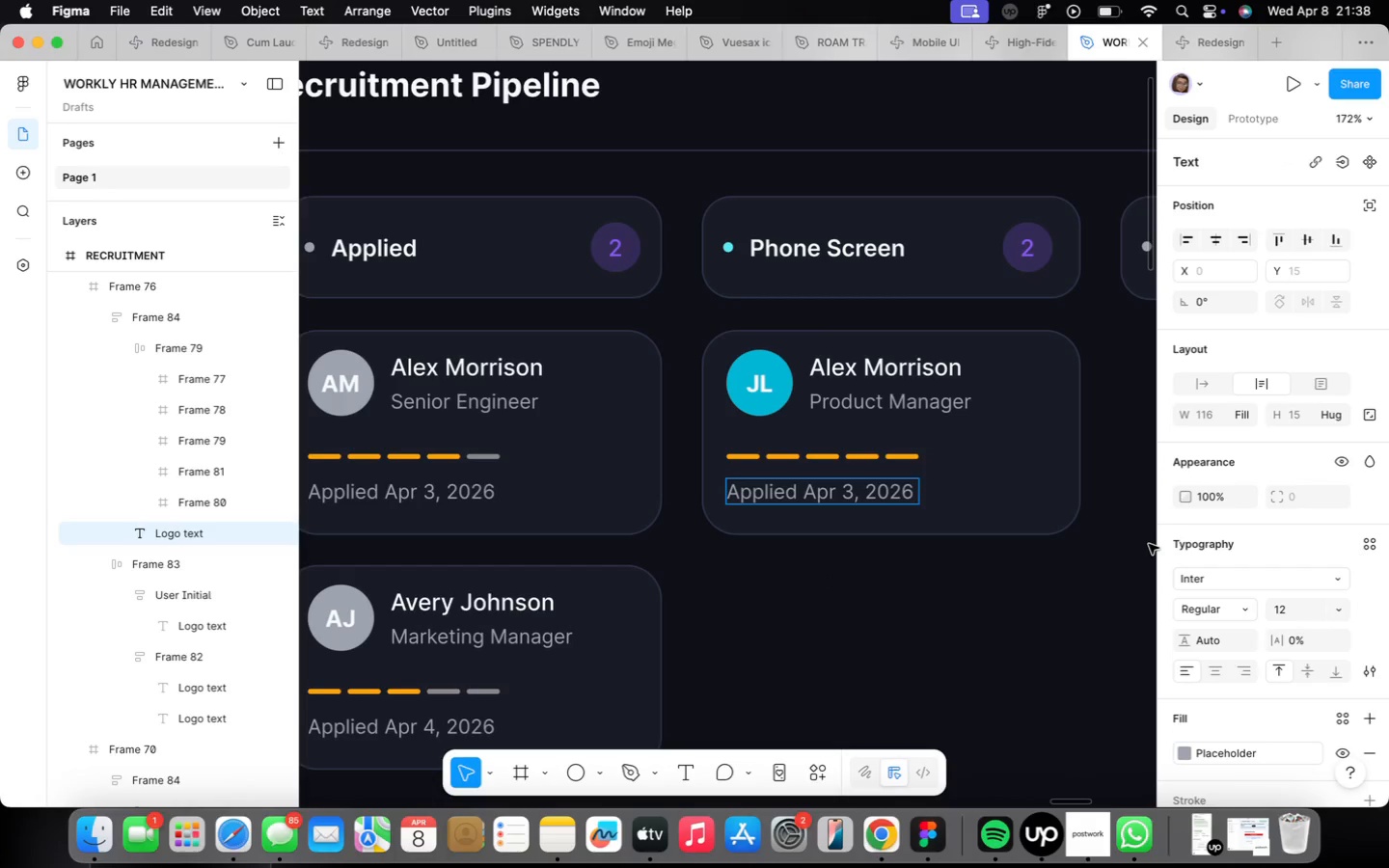 
key(Alt+Backspace)
 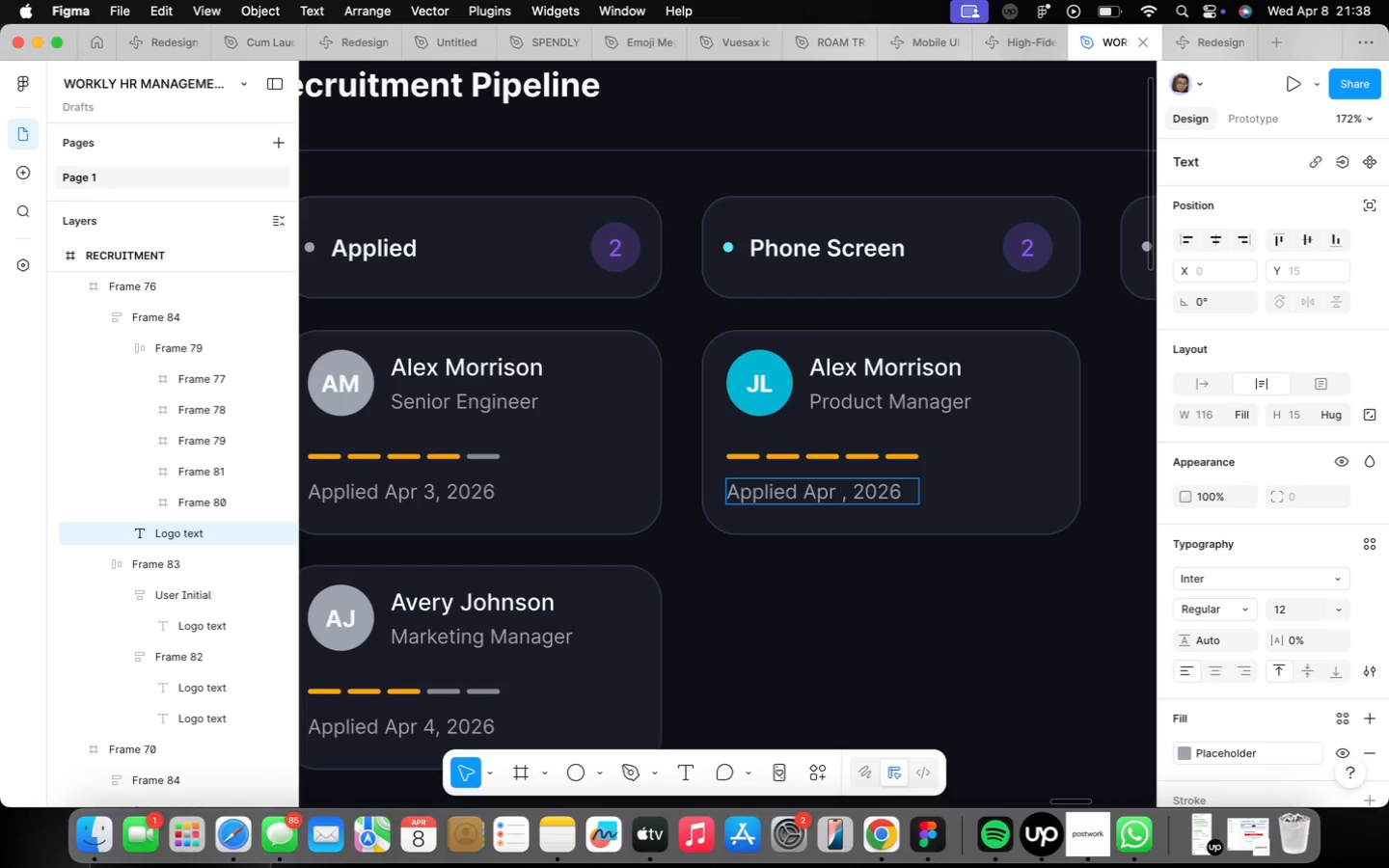 
key(Alt+1)
 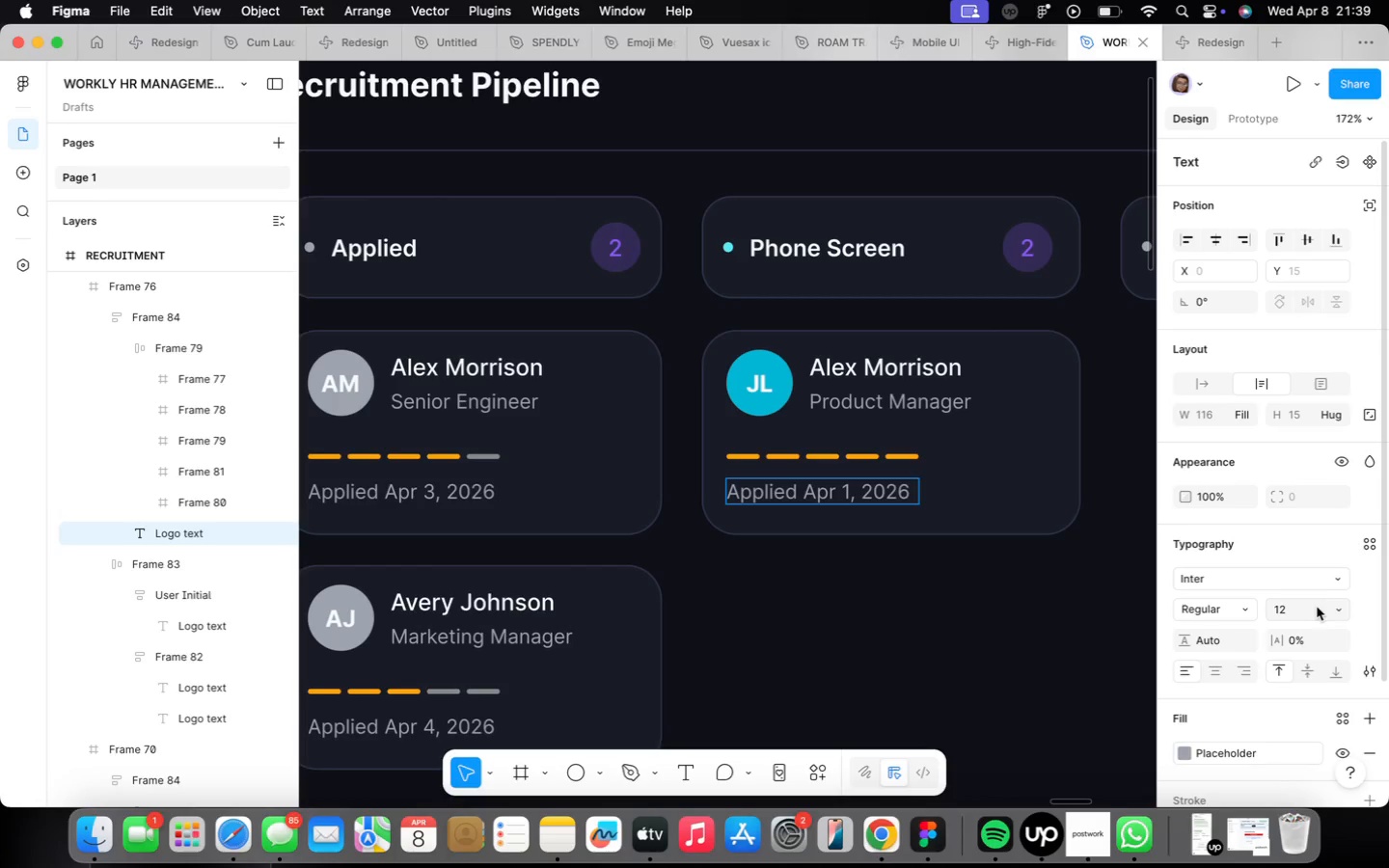 
wait(62.62)
 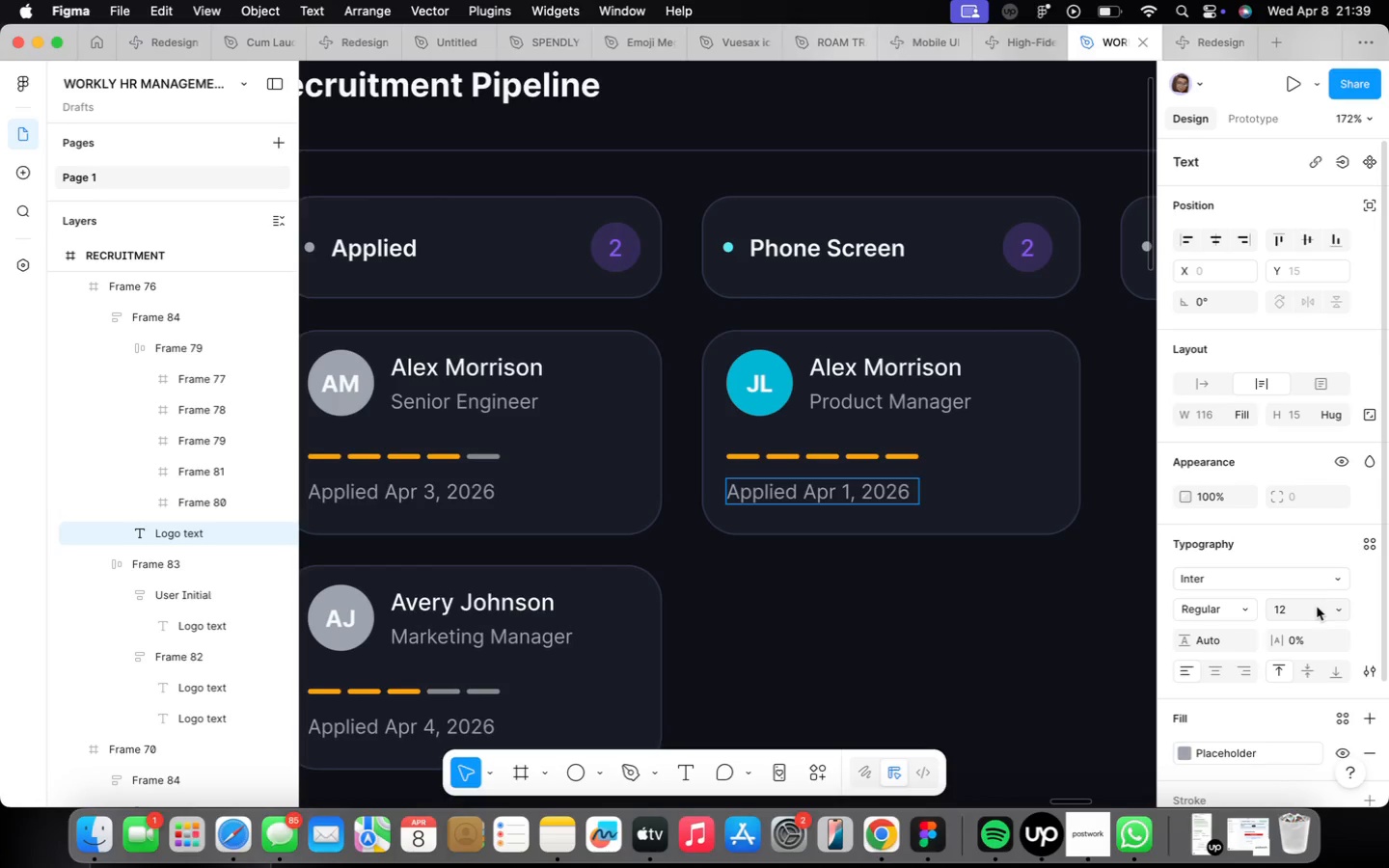 
scroll: coordinate [1013, 606], scroll_direction: down, amount: 5.0
 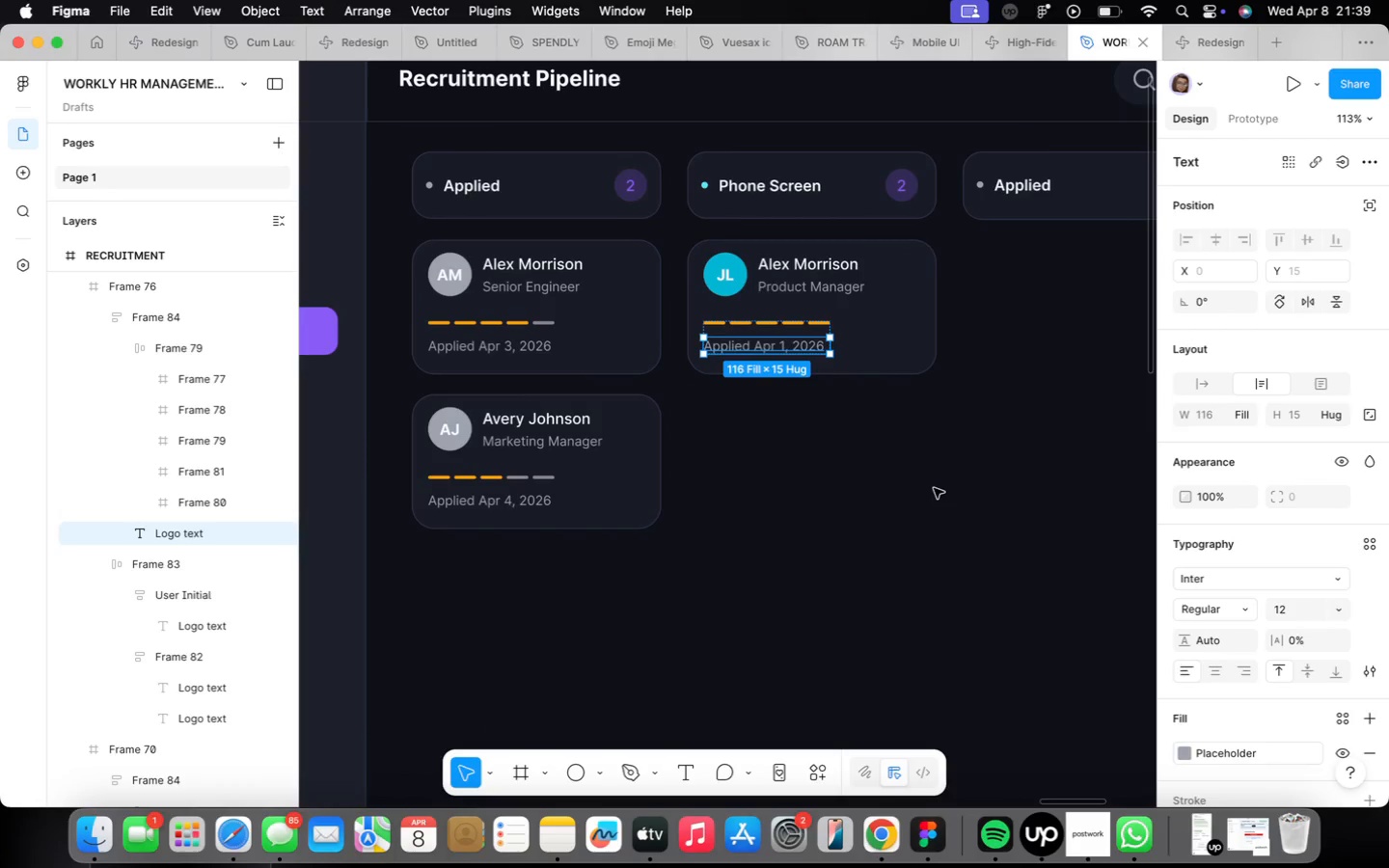 
left_click([831, 342])
 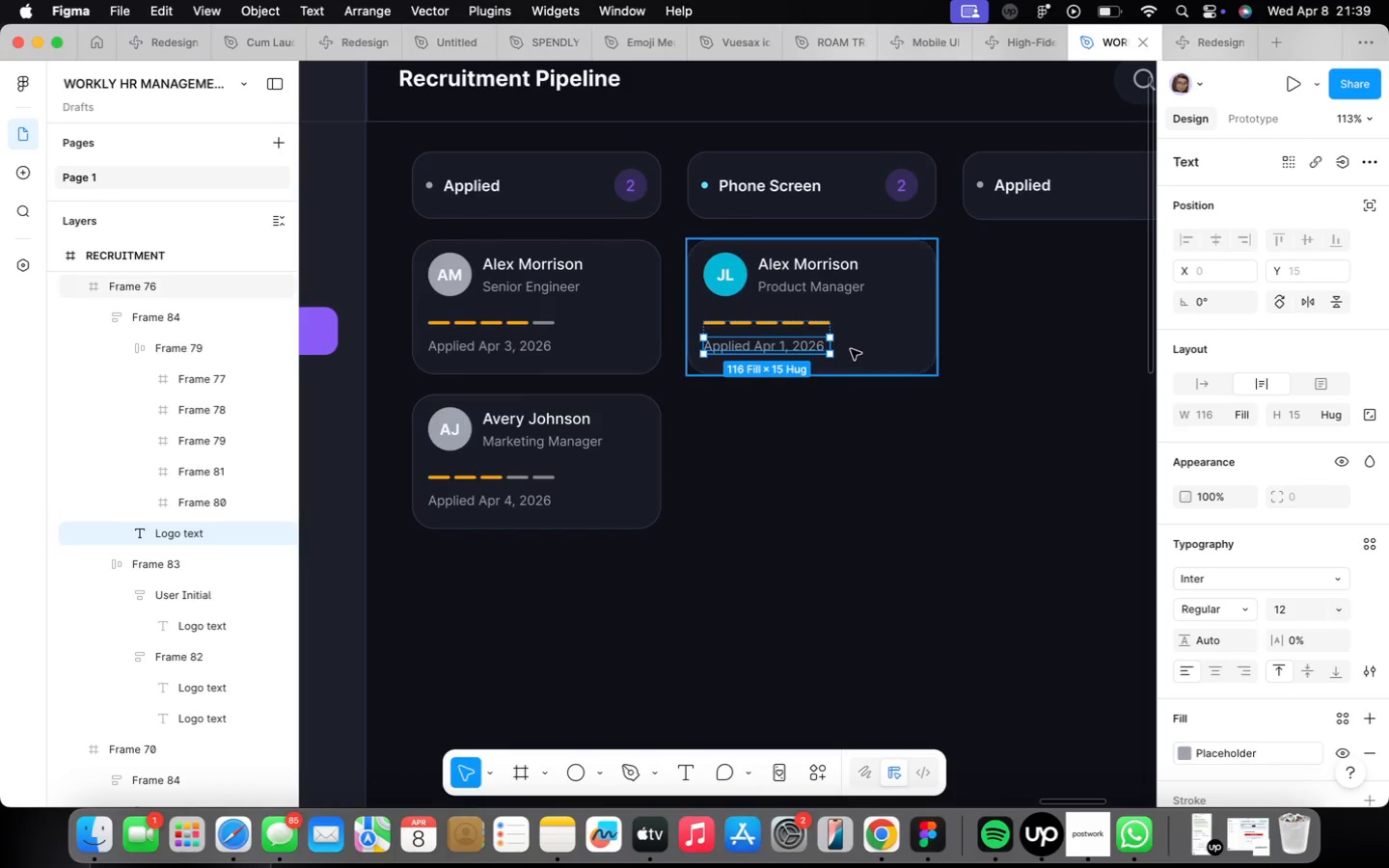 
left_click([851, 348])
 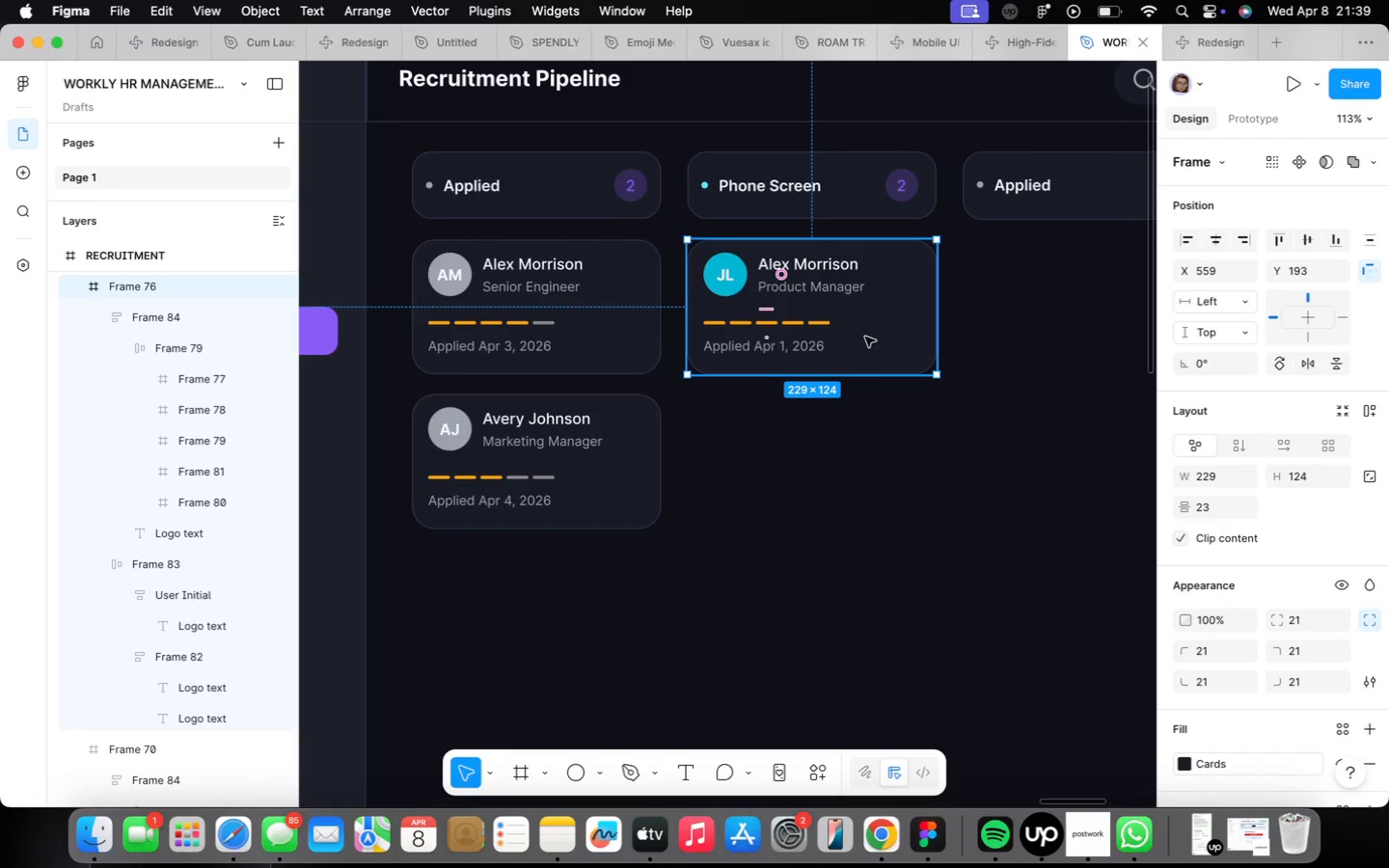 
hold_key(key=OptionLeft, duration=2.45)
left_click_drag(start_coordinate=[855, 319], to_coordinate=[855, 480])
 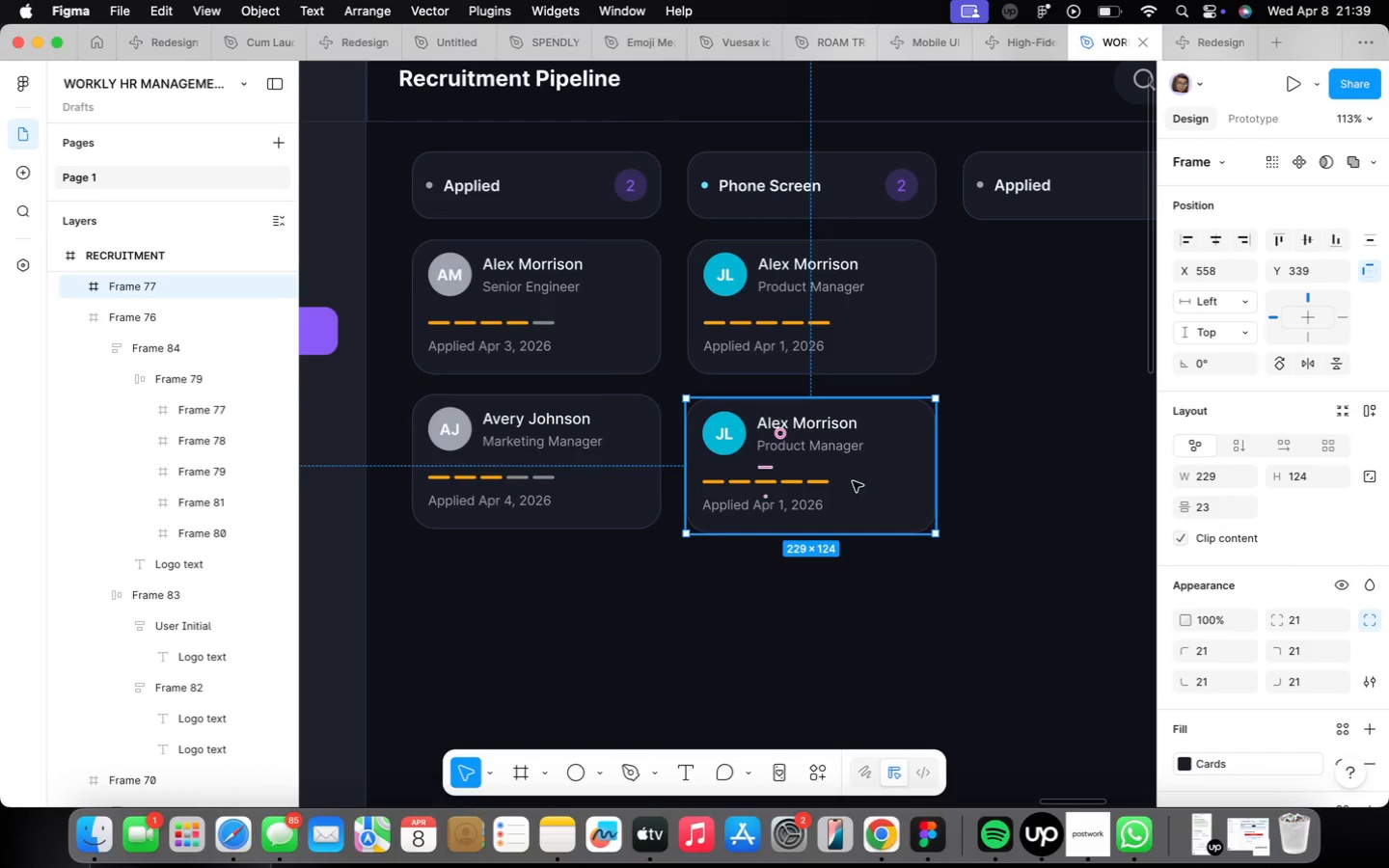 
hold_key(key=ArrowRight, duration=0.33)
 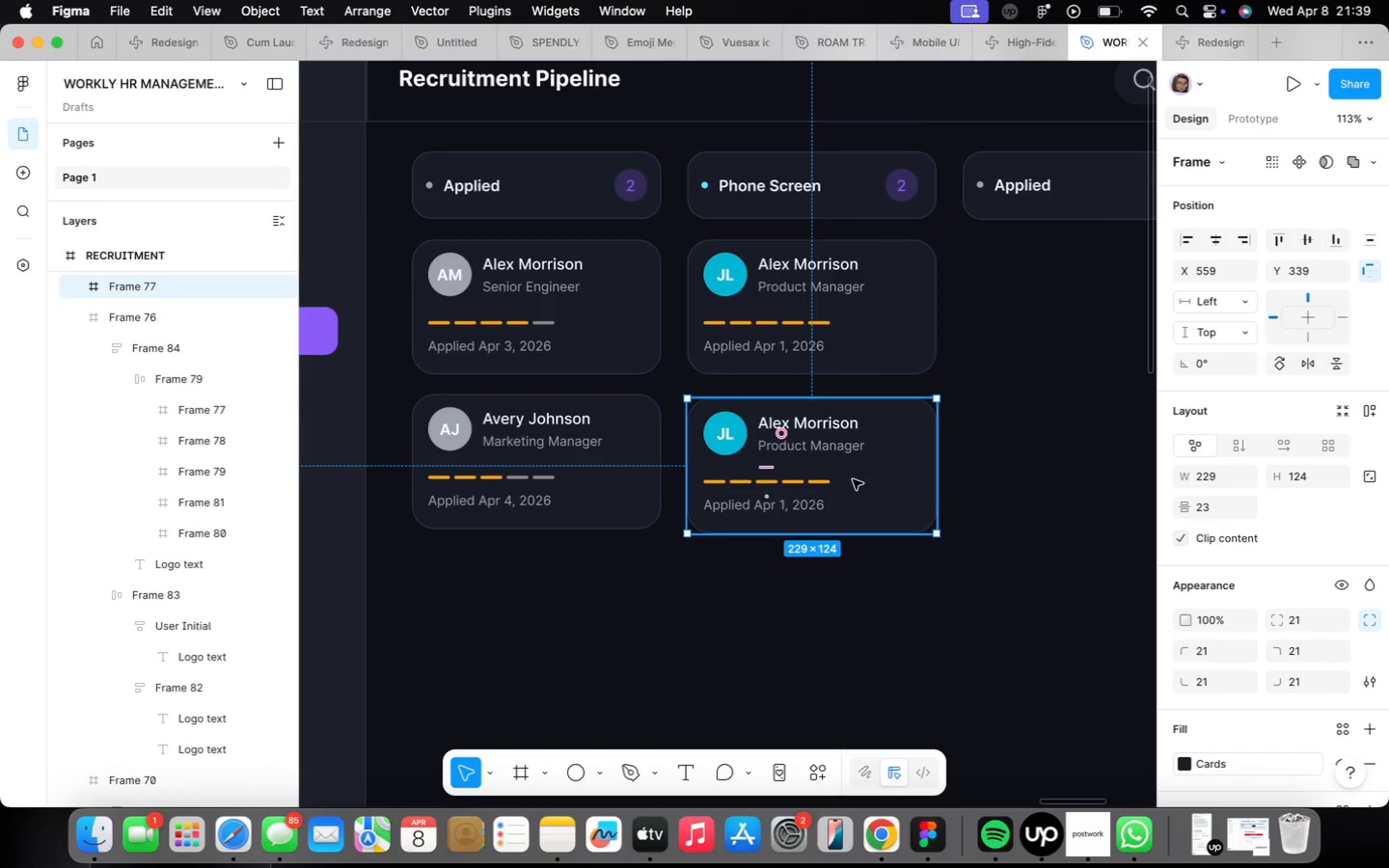 
key(Alt+ArrowLeft)
 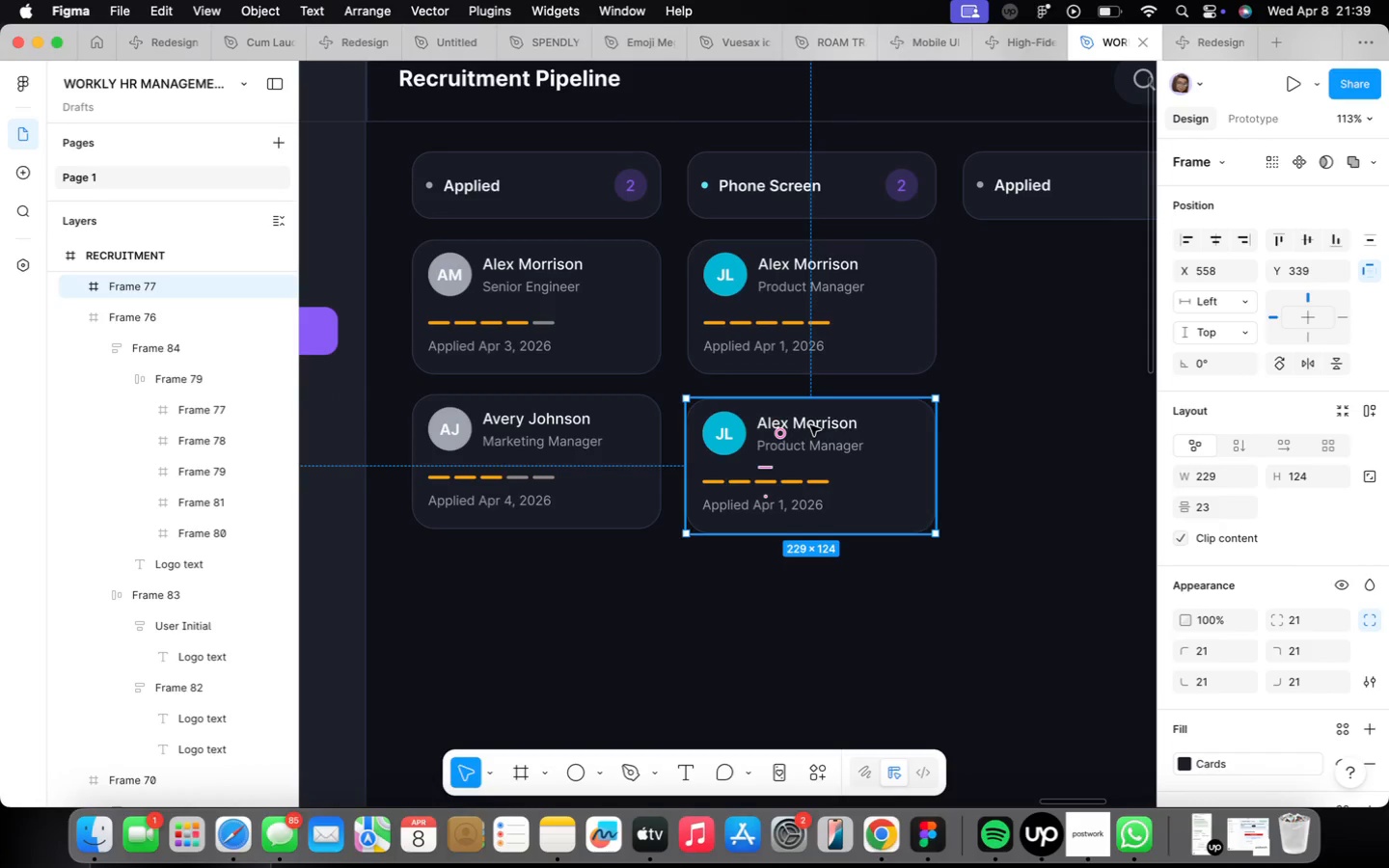 
key(Alt+ArrowLeft)
 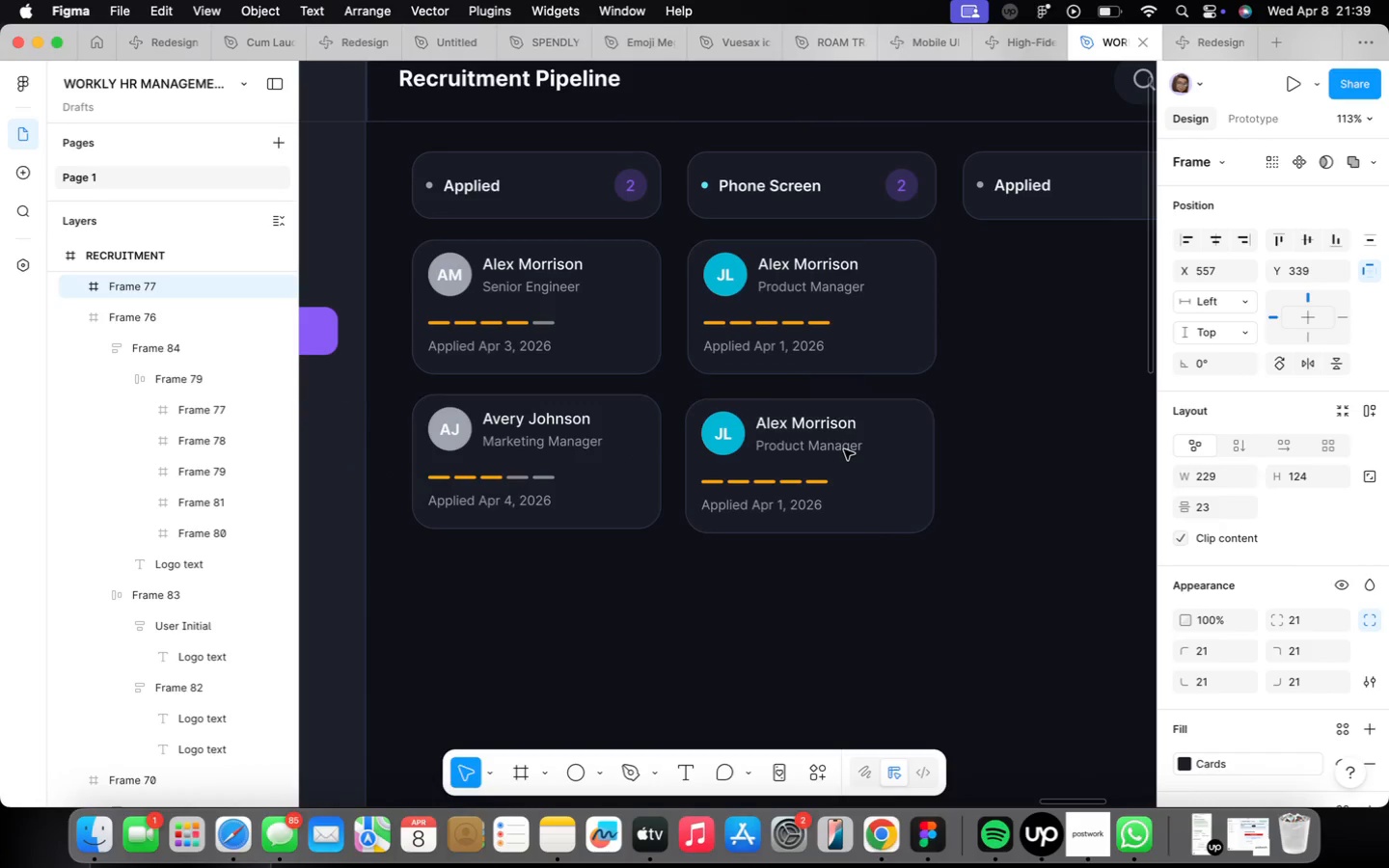 
key(Alt+ArrowRight)
 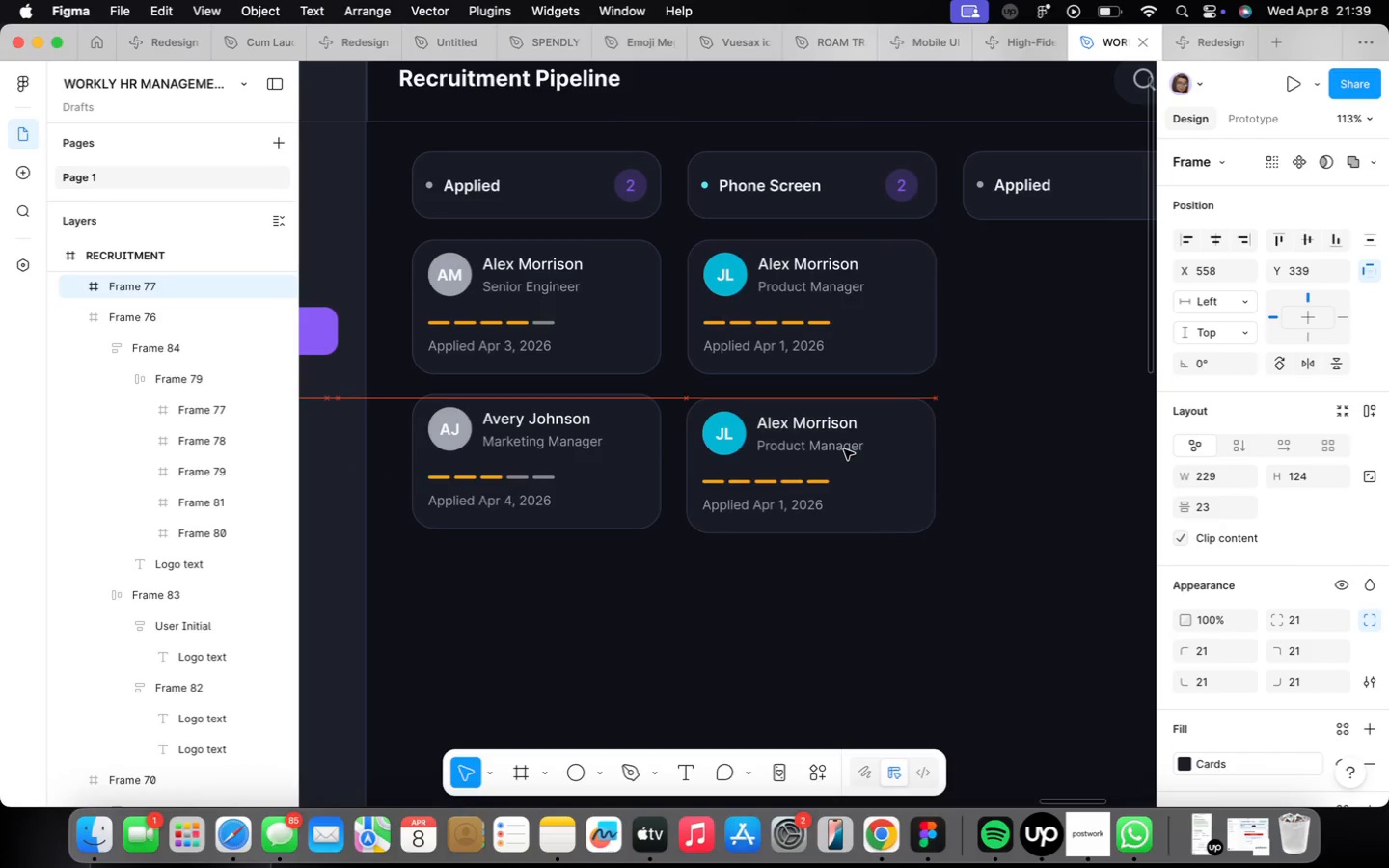 
key(Alt+ArrowRight)
 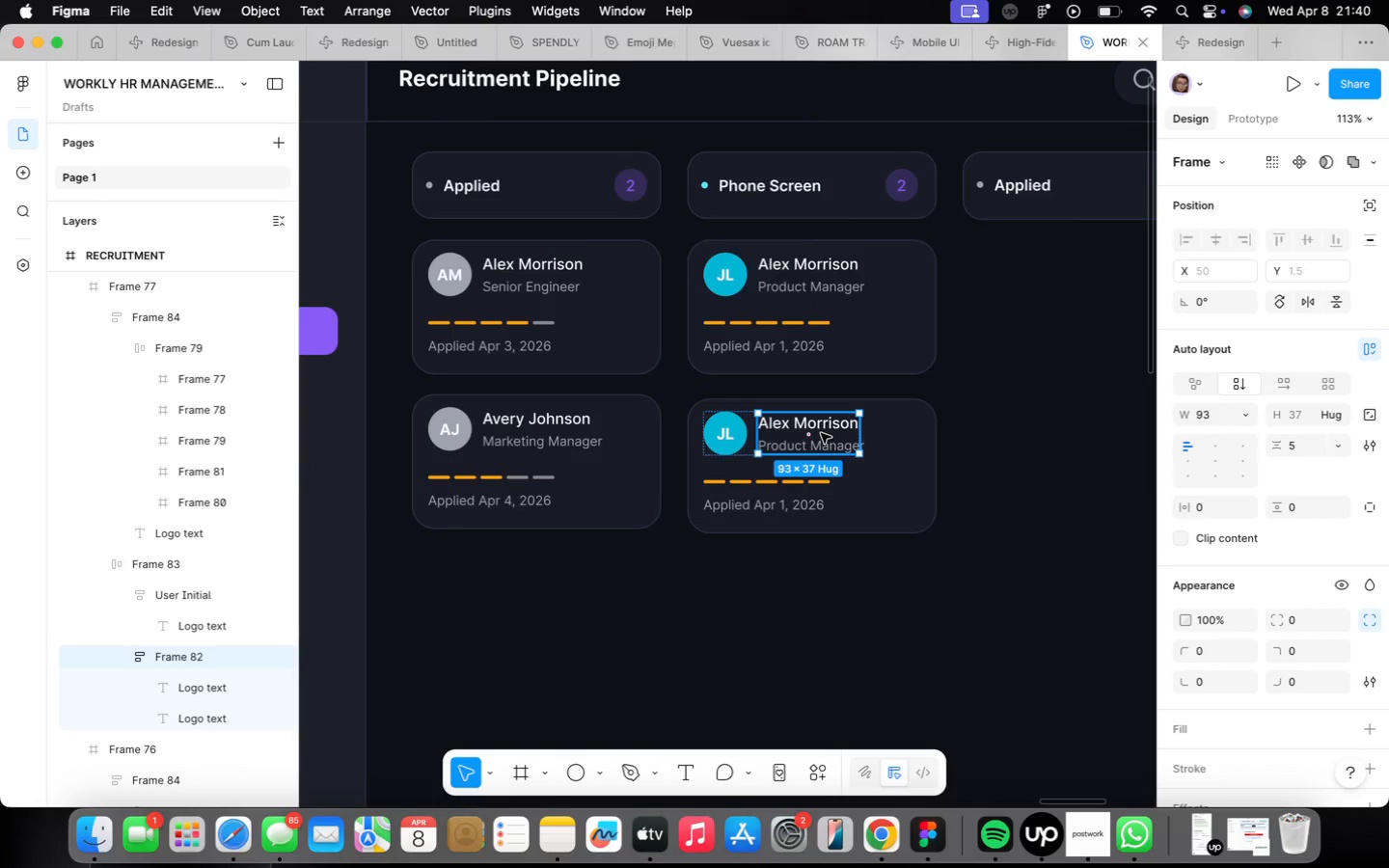 
wait(48.55)
 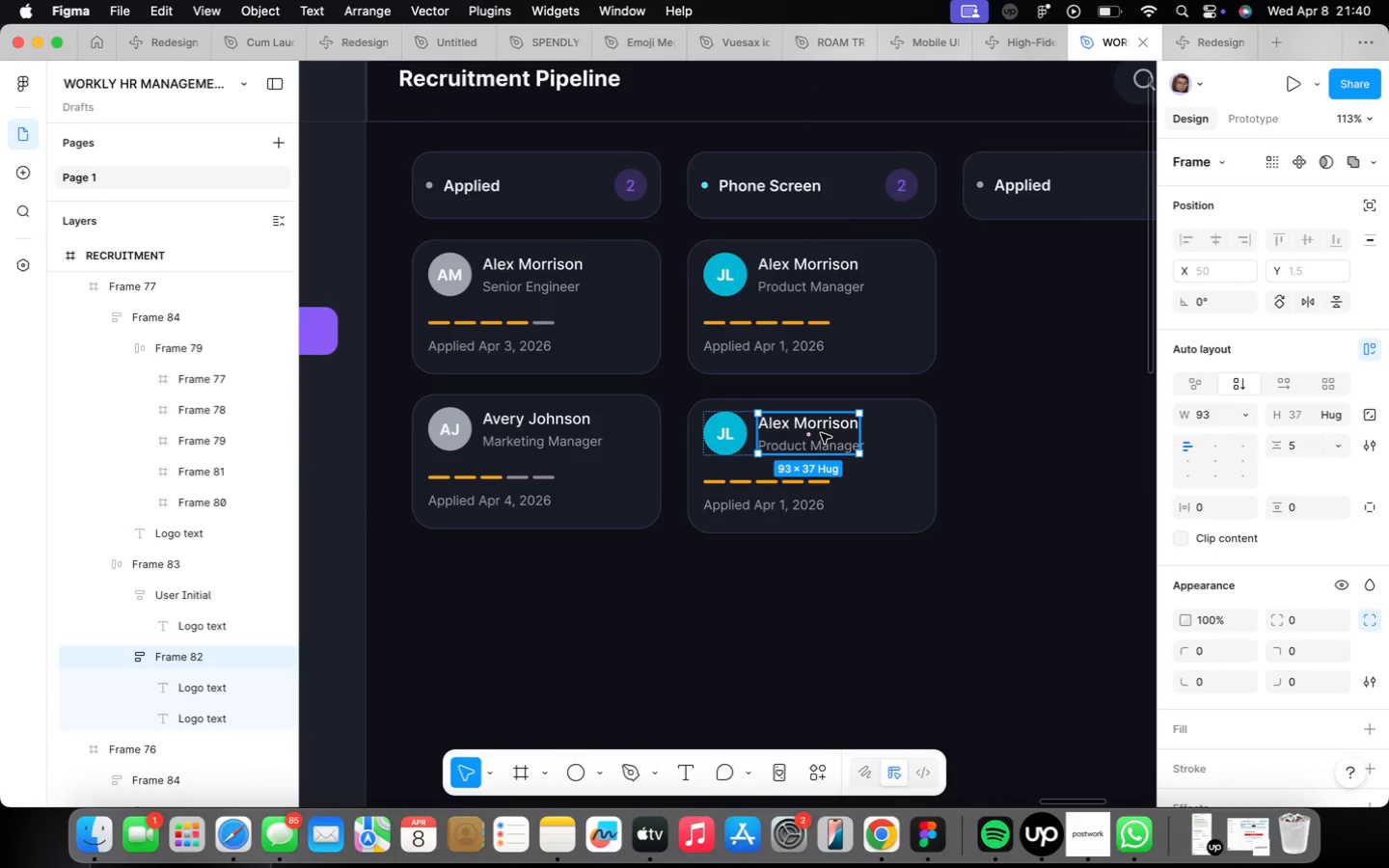 
double_click([821, 433])
 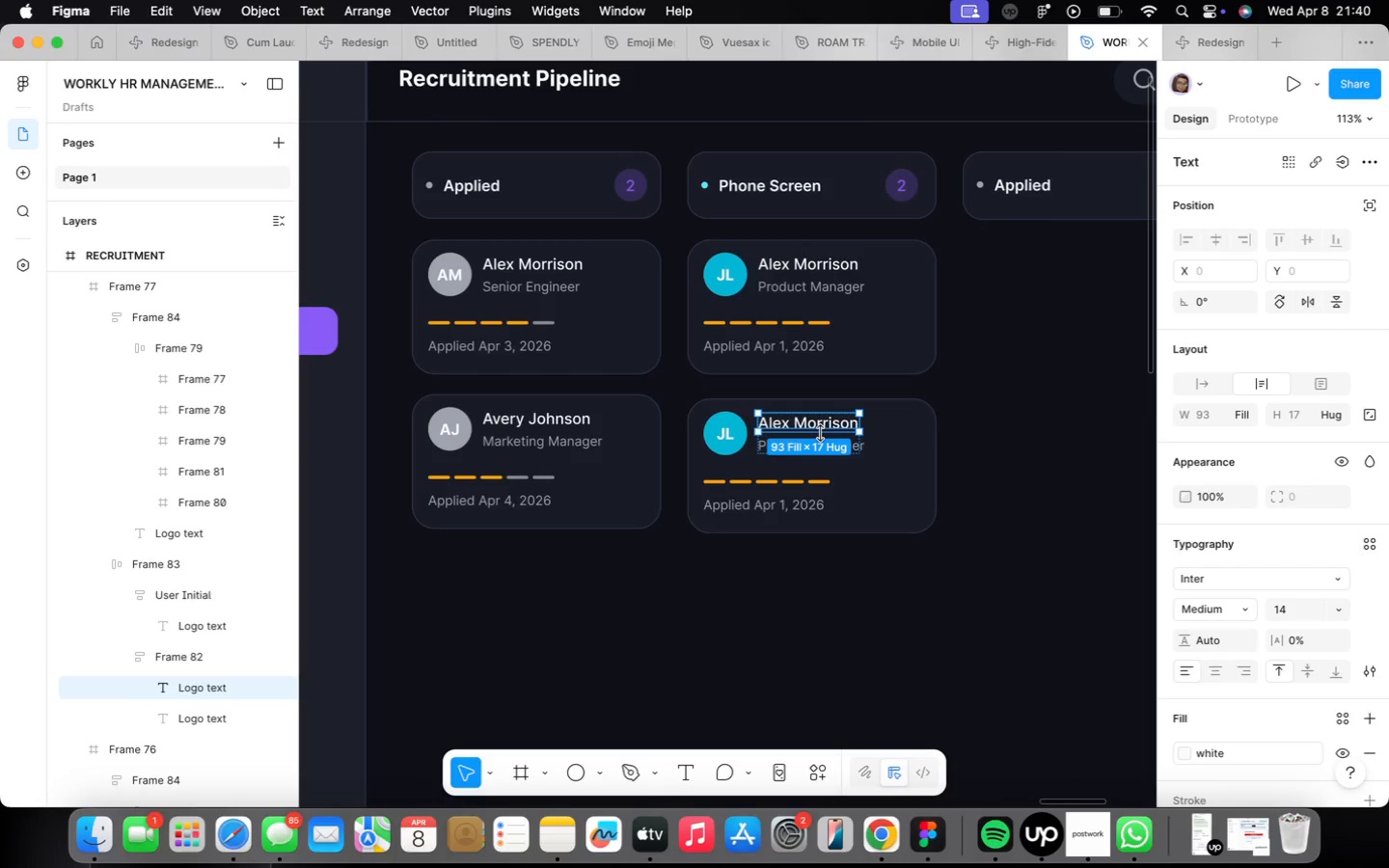 
wait(12.12)
 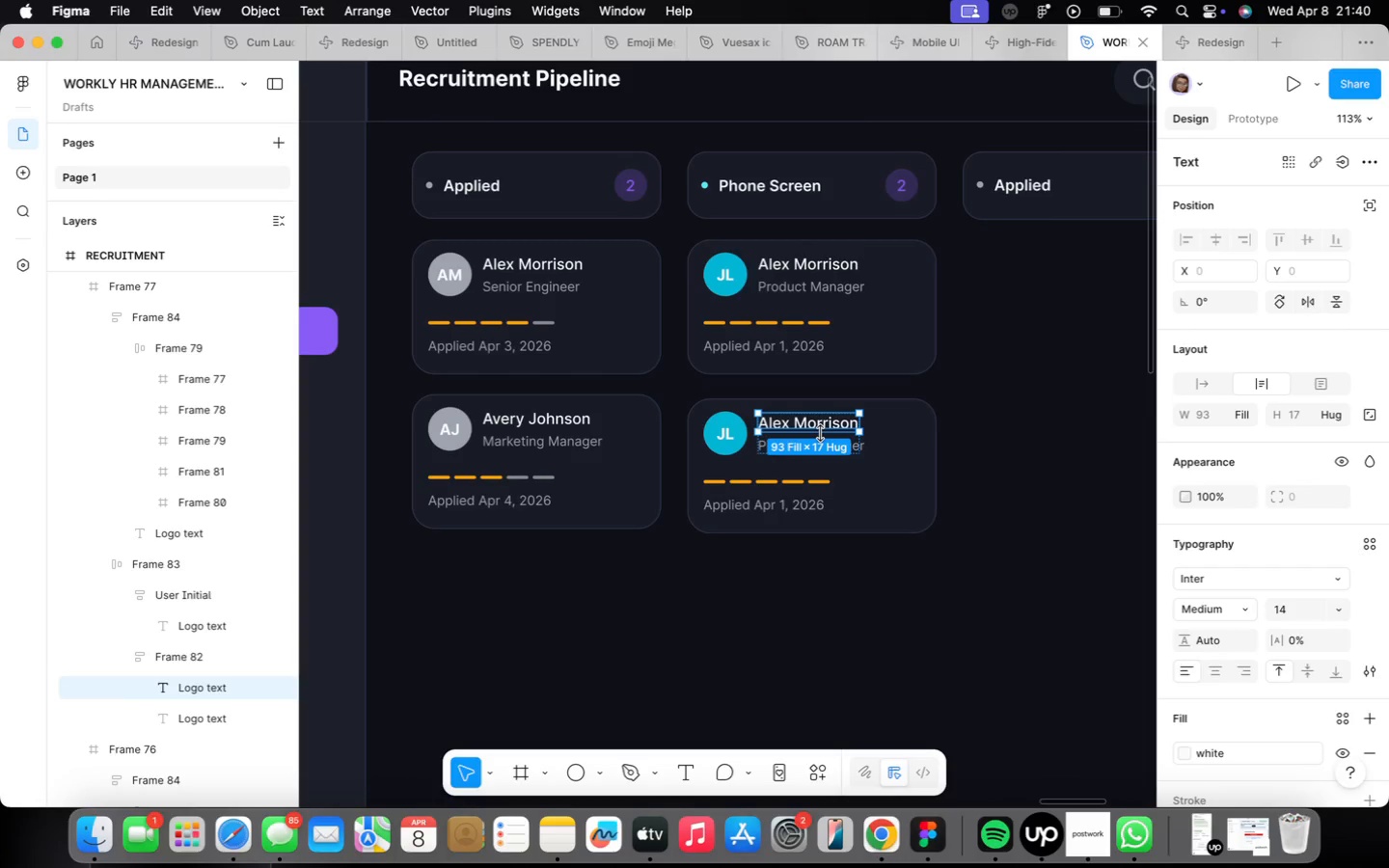 
scroll: coordinate [809, 427], scroll_direction: up, amount: 3.0
 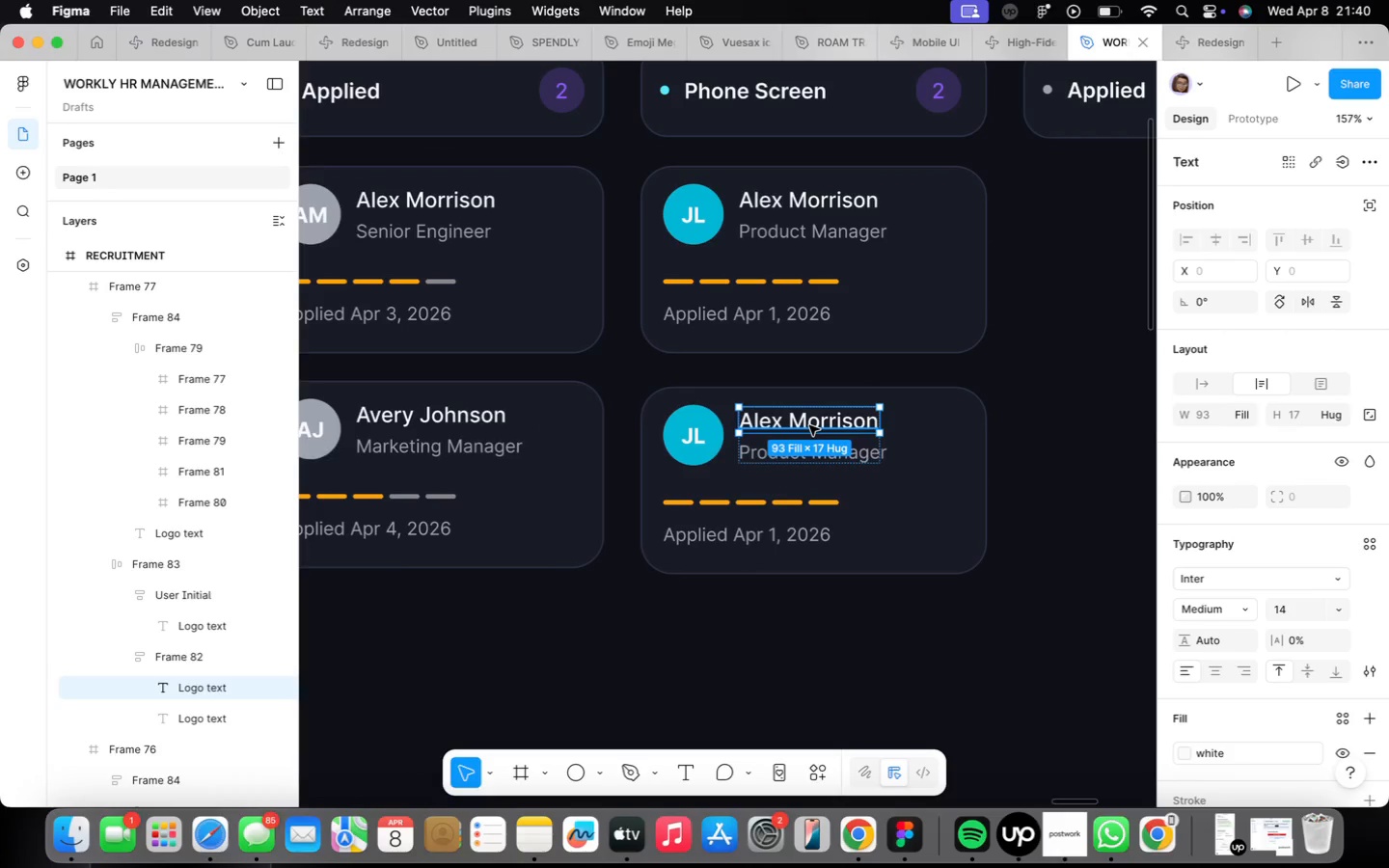 
double_click([809, 425])
 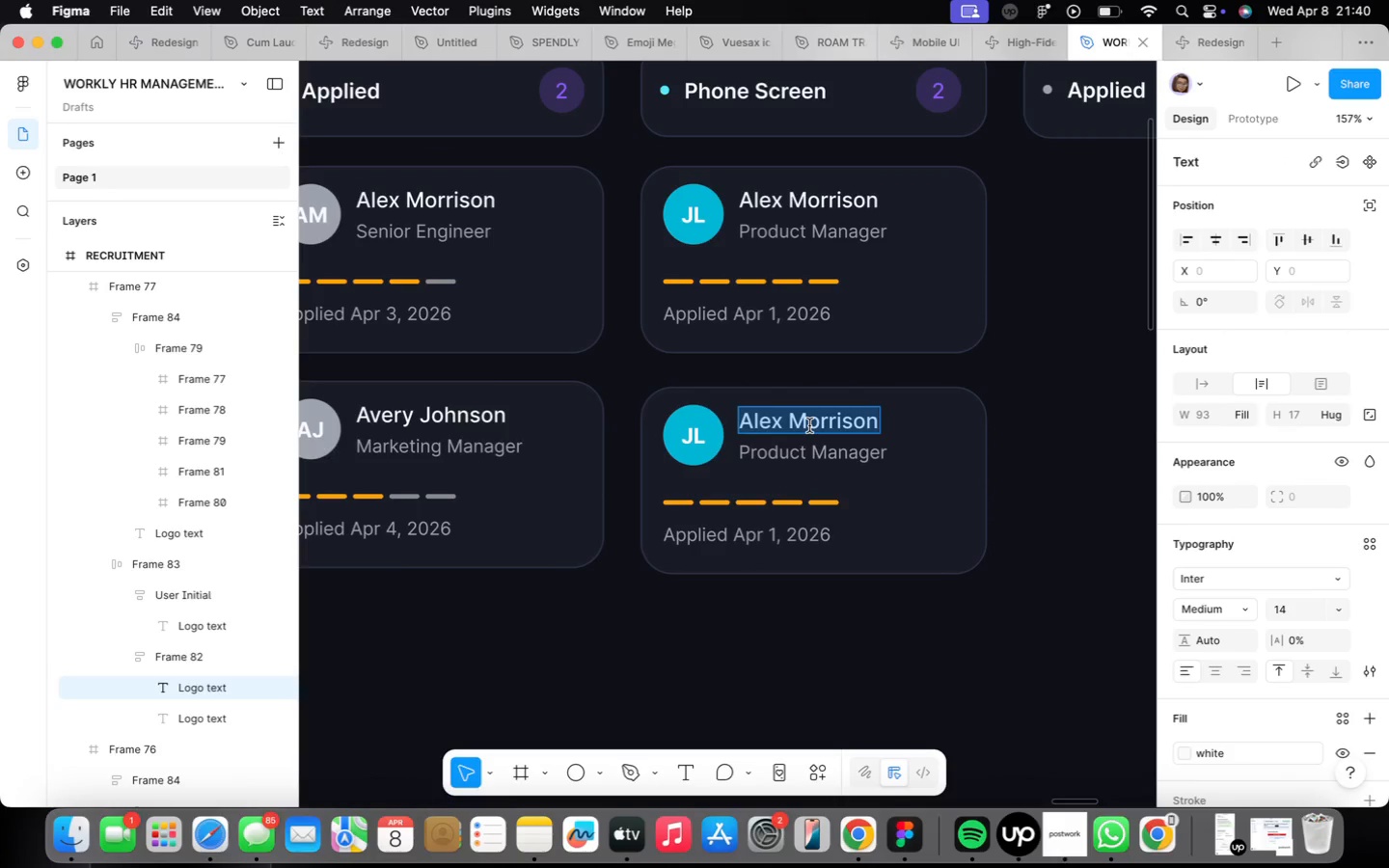 
key(Alt+CapsLock)
 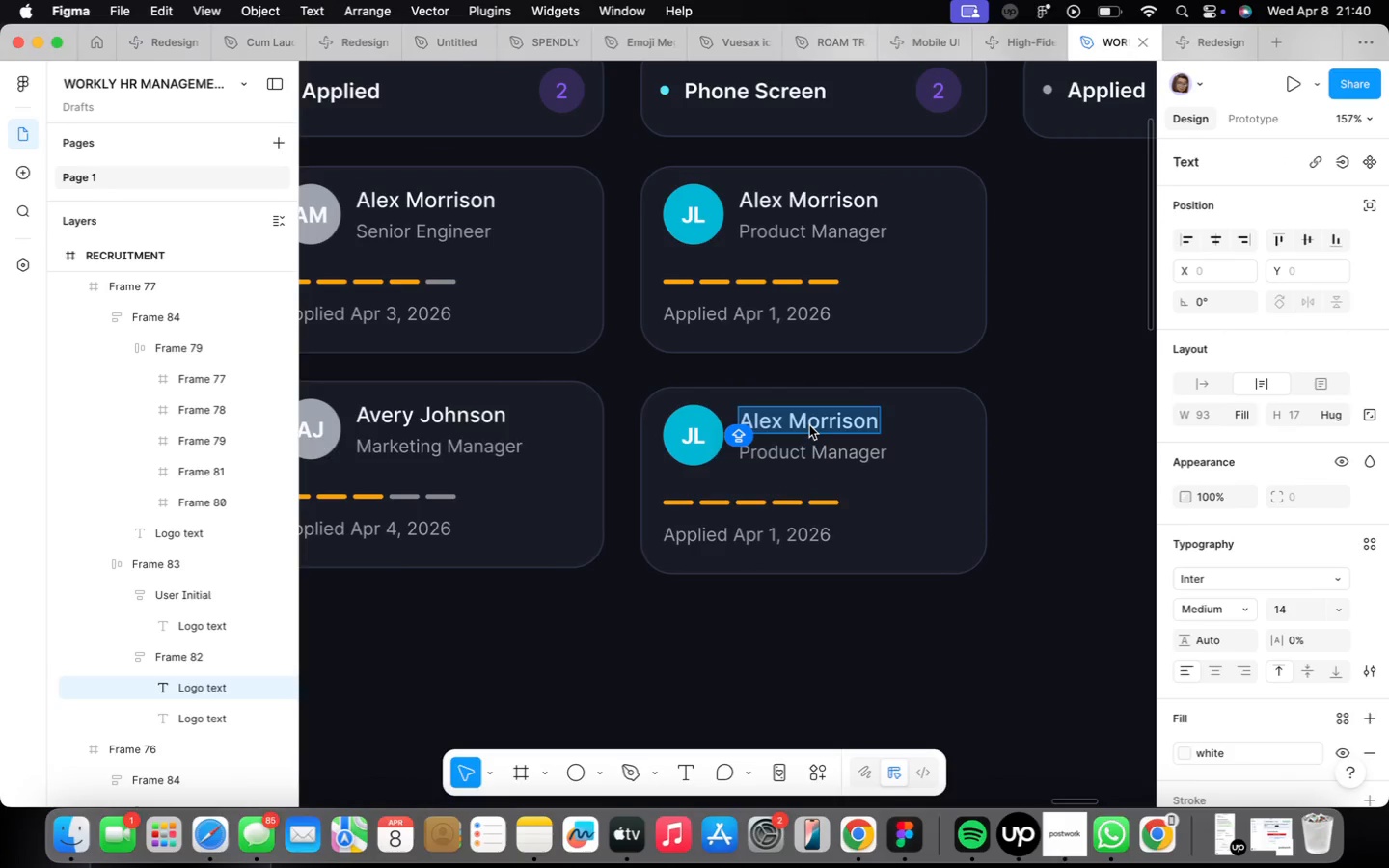 
key(Alt+D)
 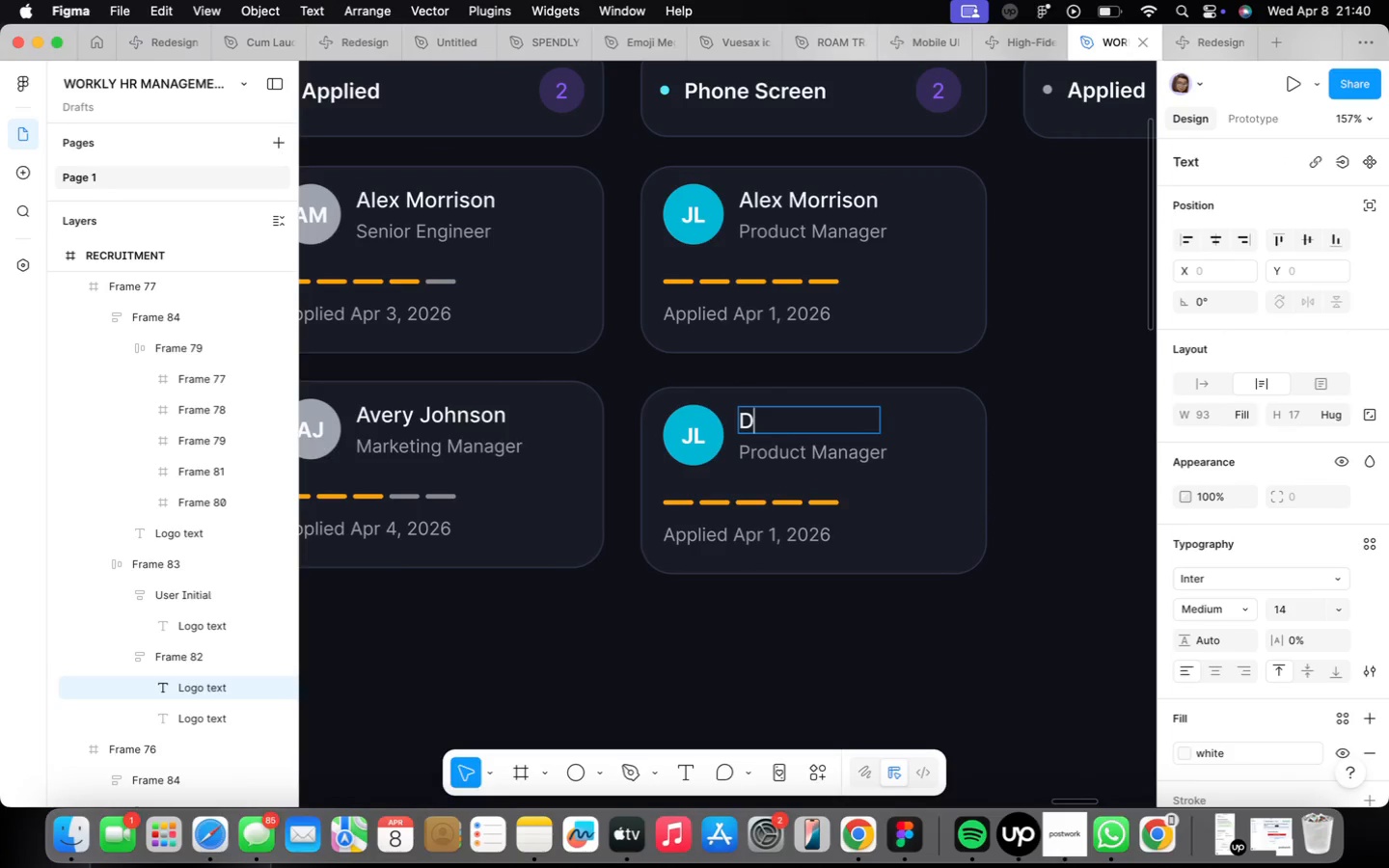 
key(Alt+CapsLock)
 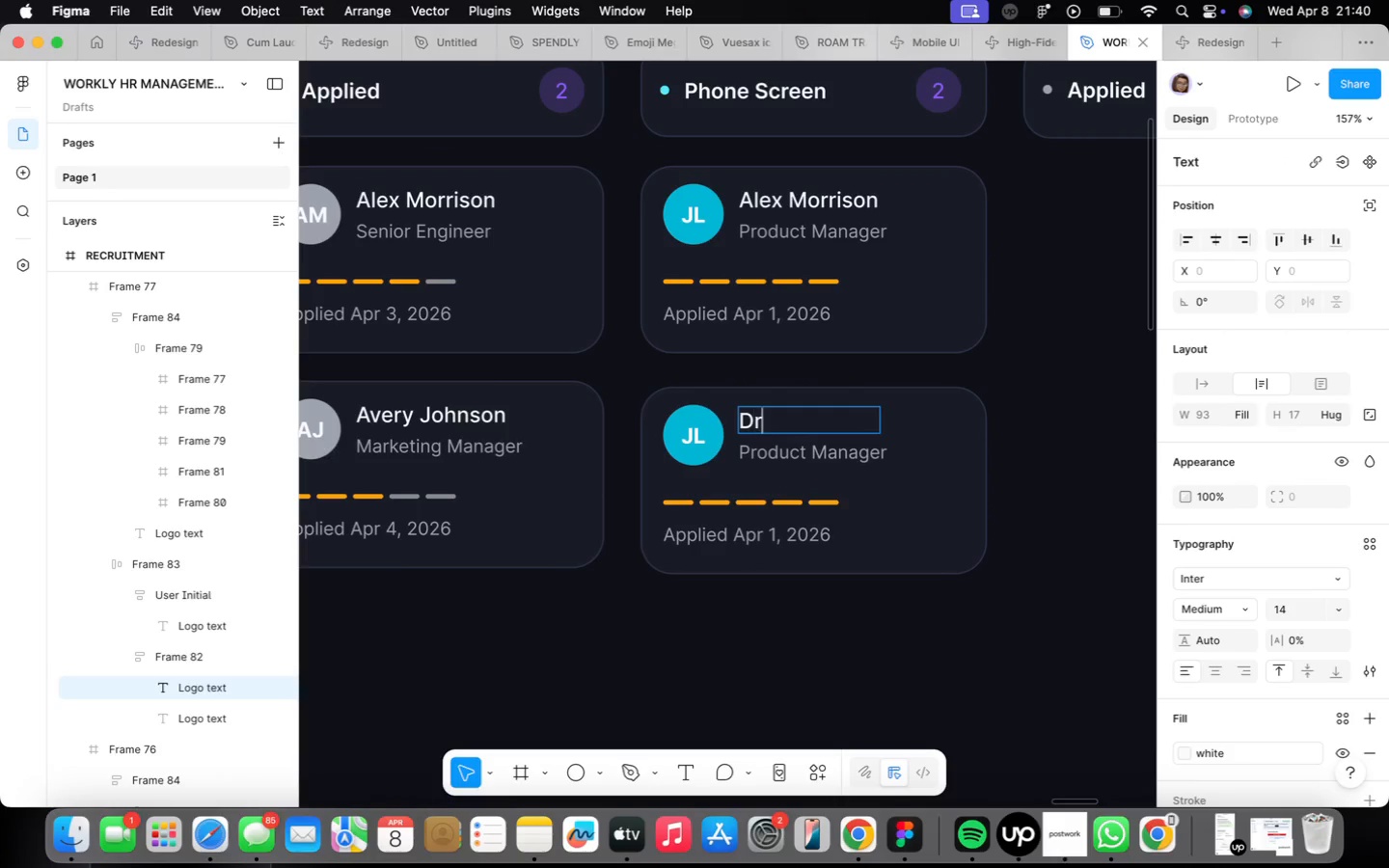 
key(Alt+R)
 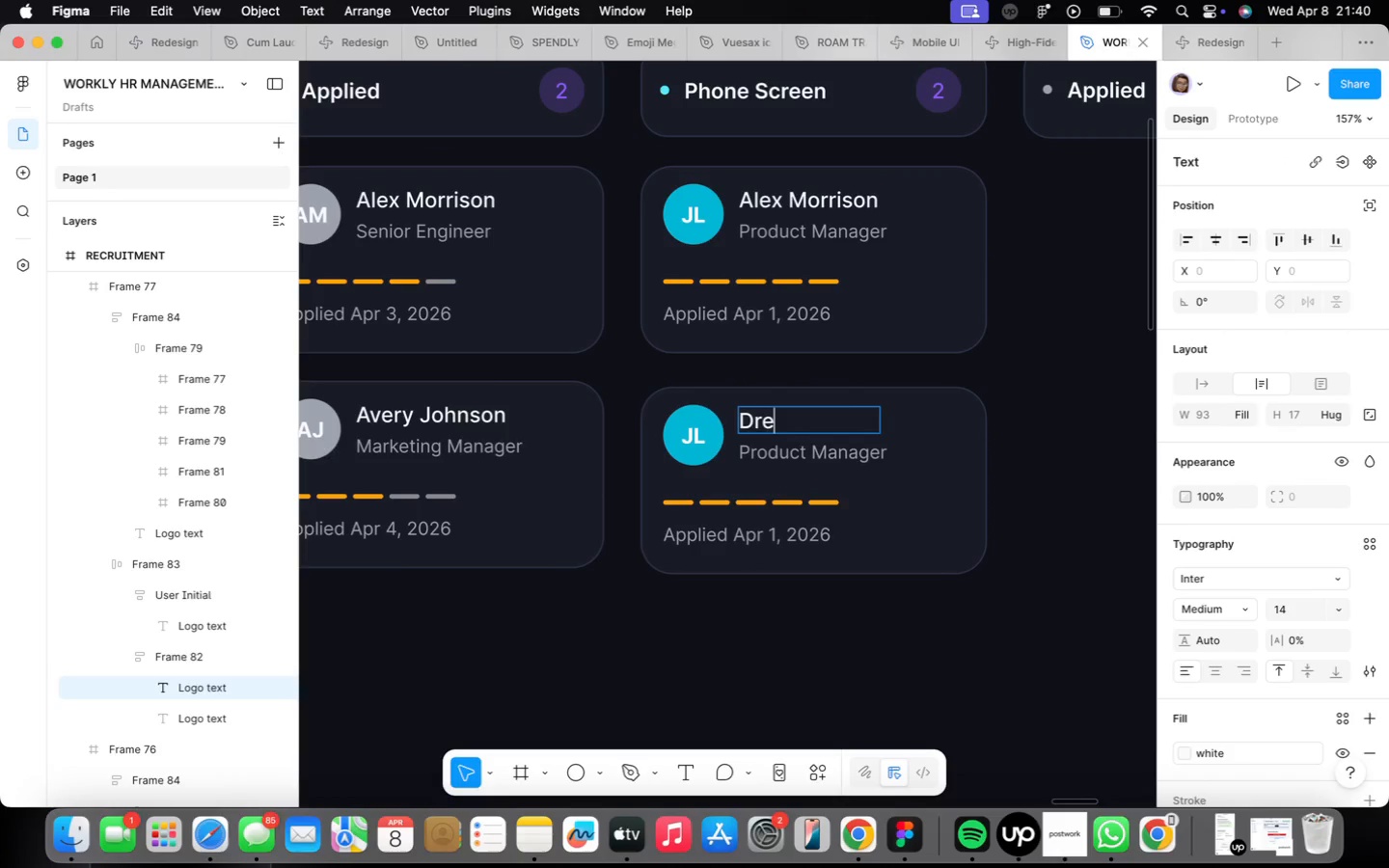 
key(Alt+E)
 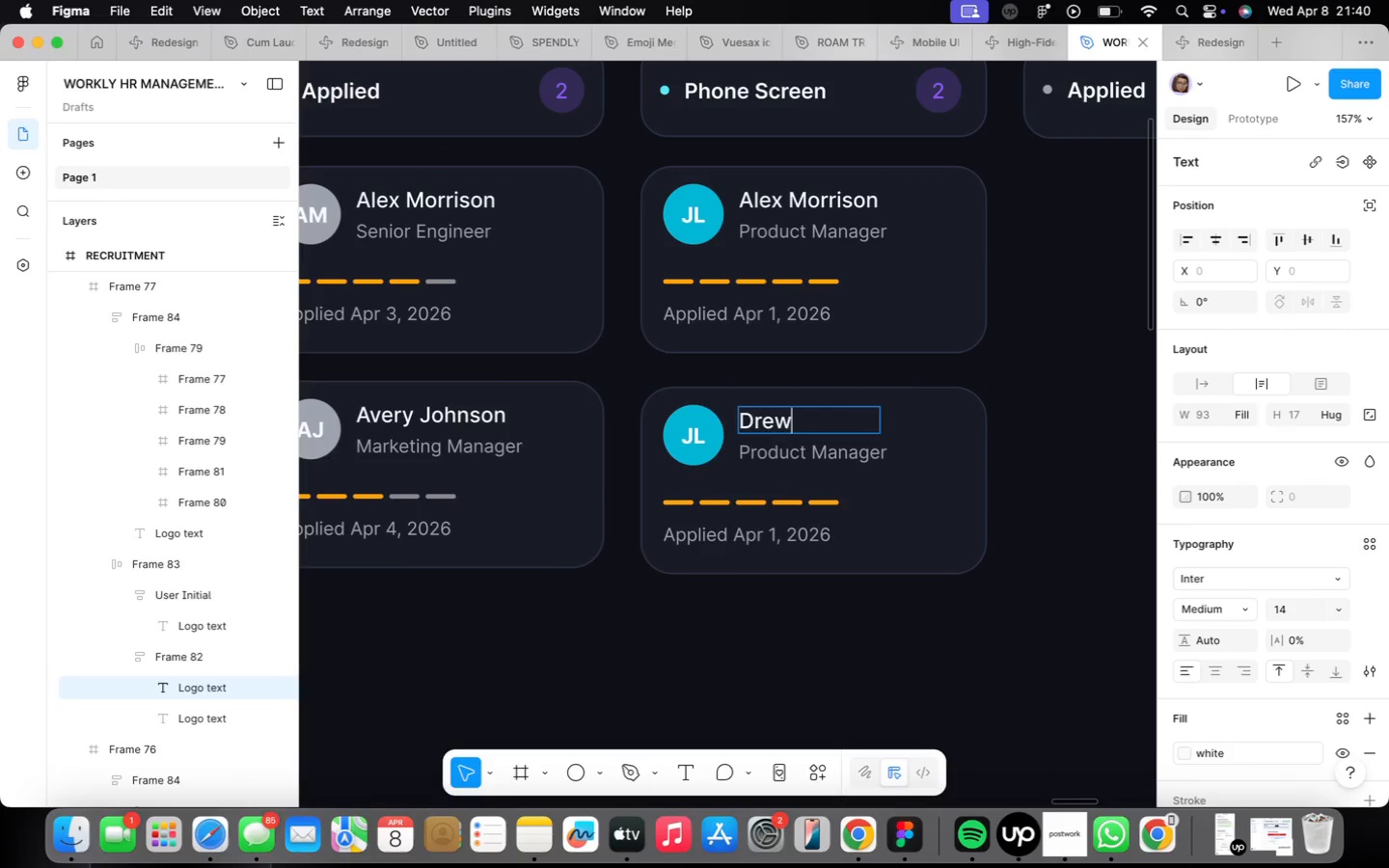 
key(Alt+W)
 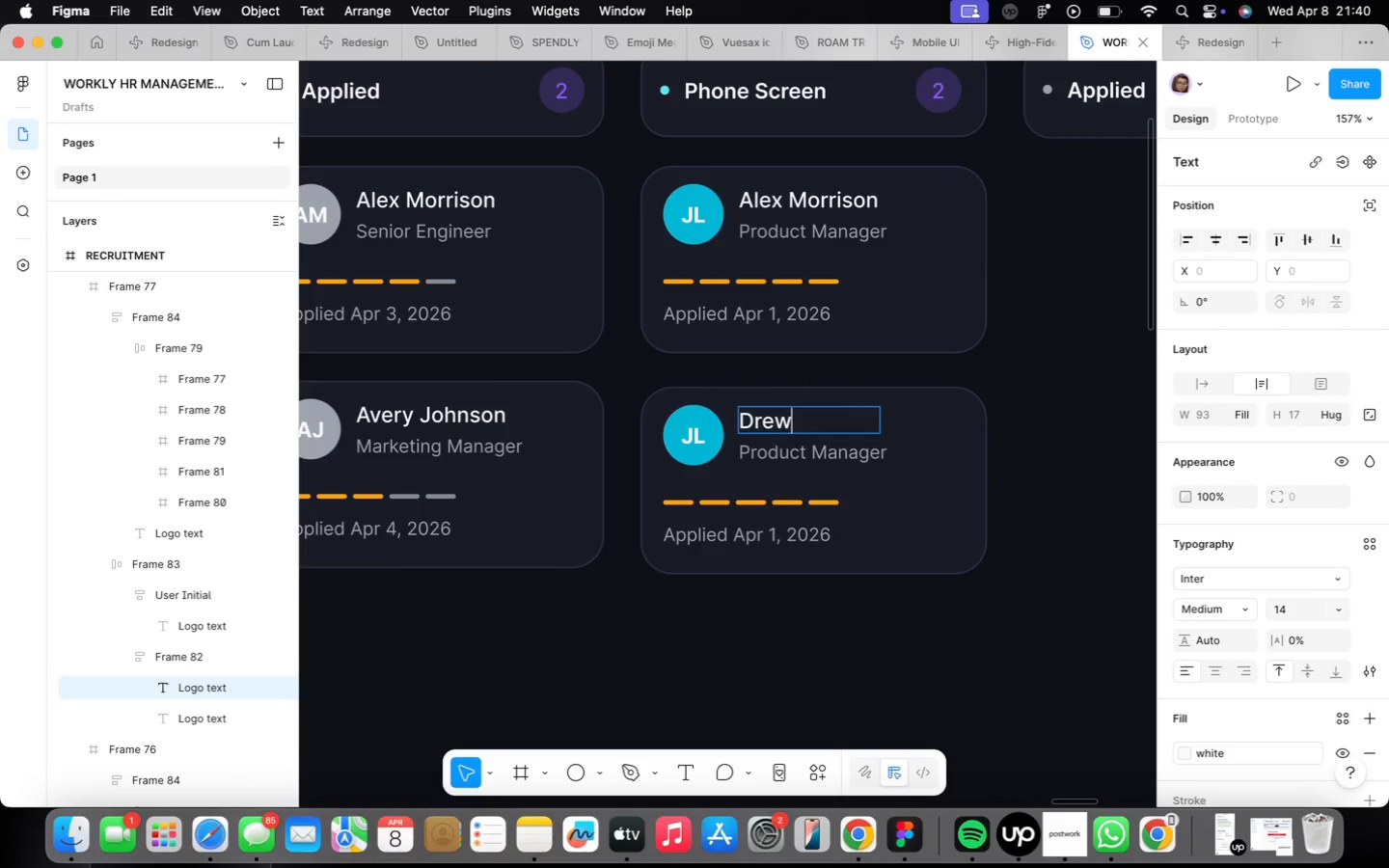 
key(Alt+Space)
 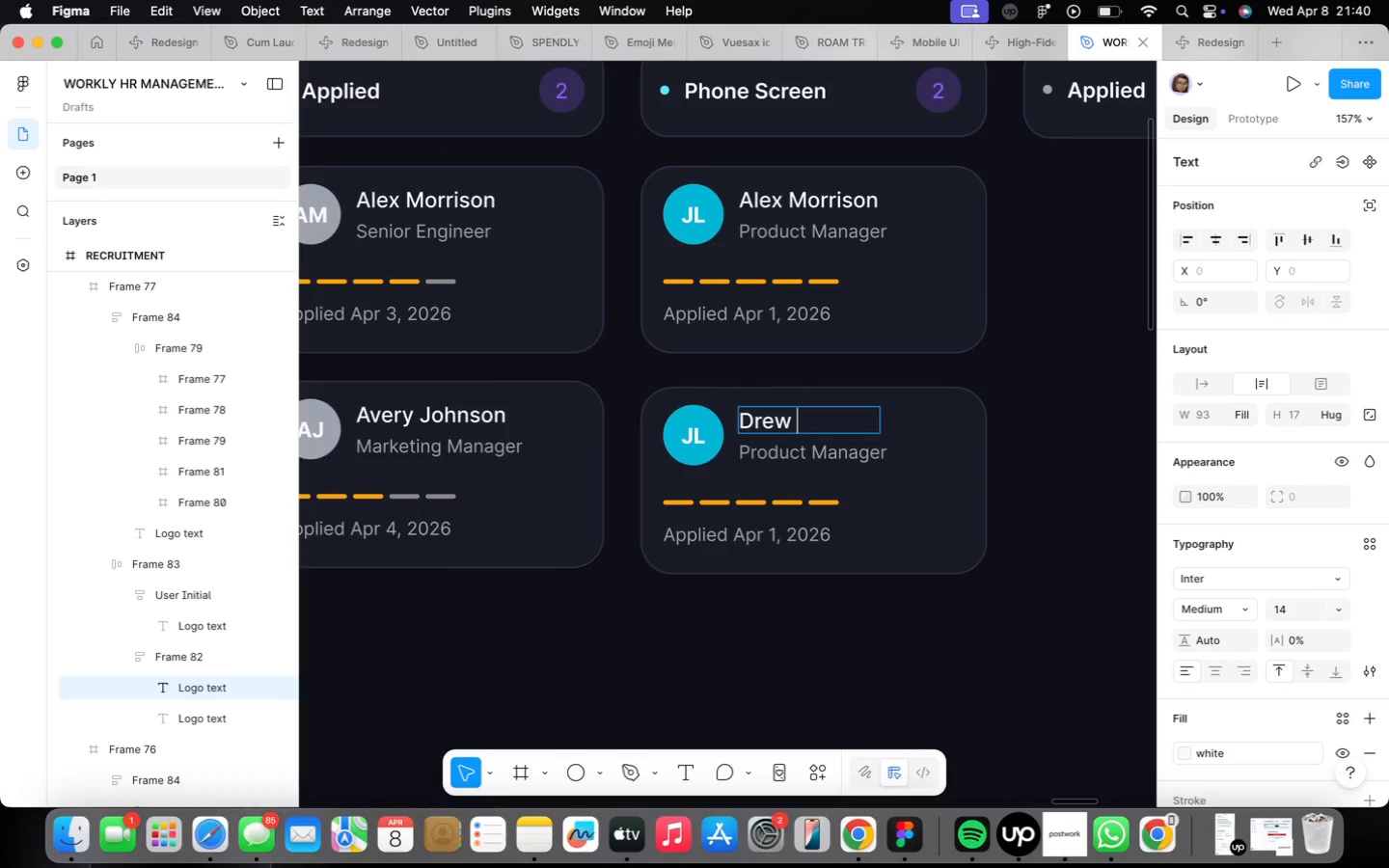 
key(Alt+CapsLock)
 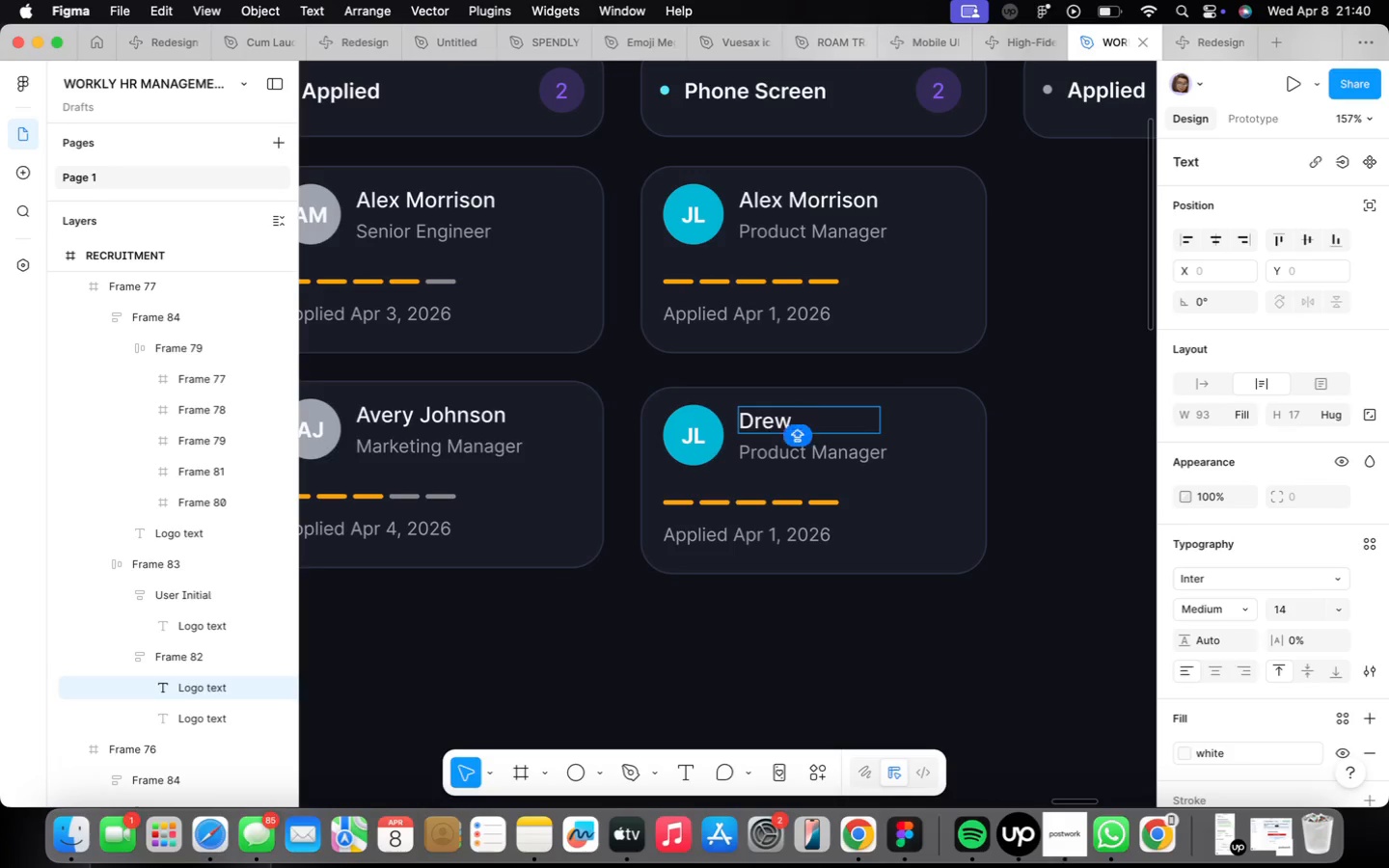 
key(Alt+M)
 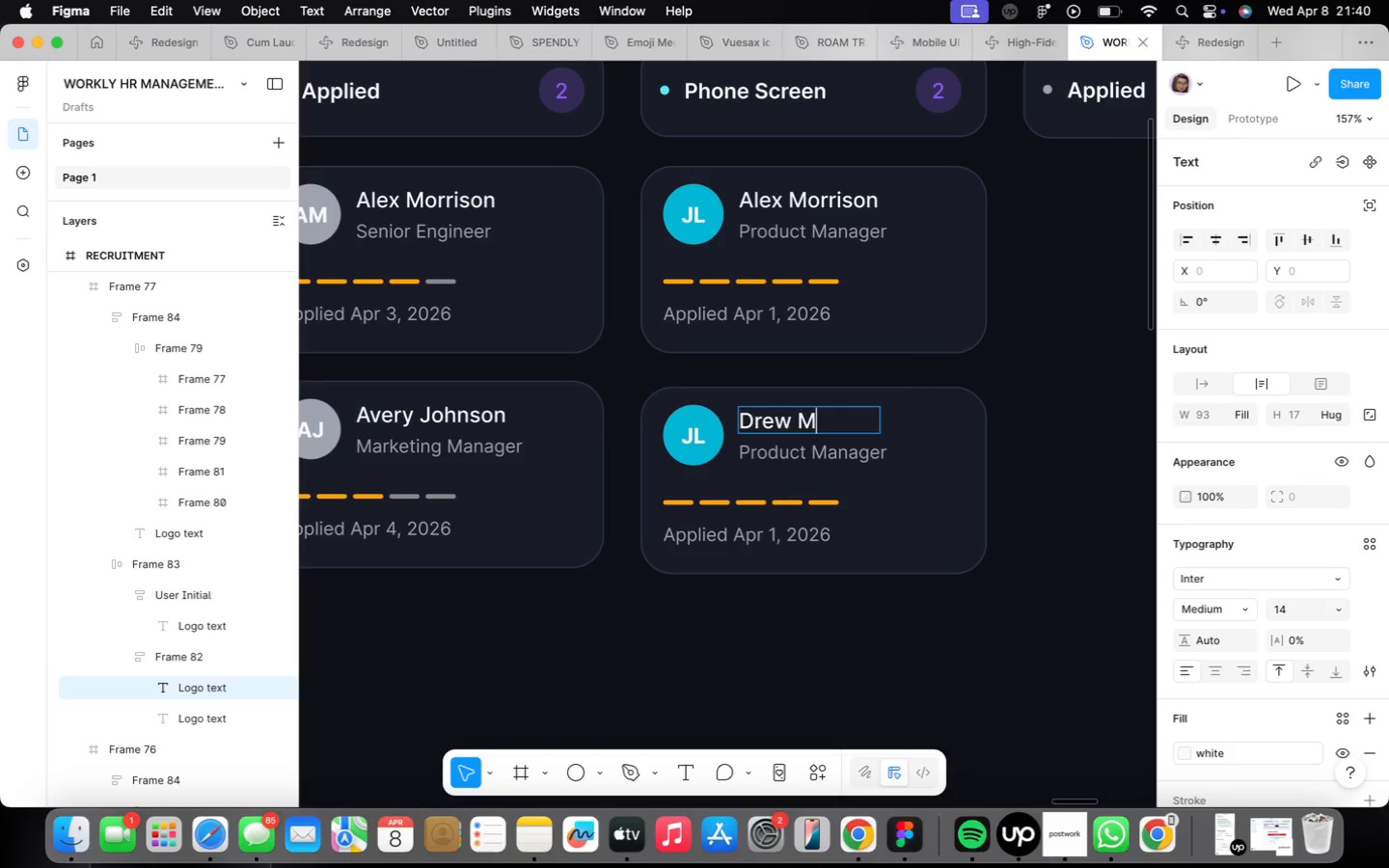 
key(Alt+CapsLock)
 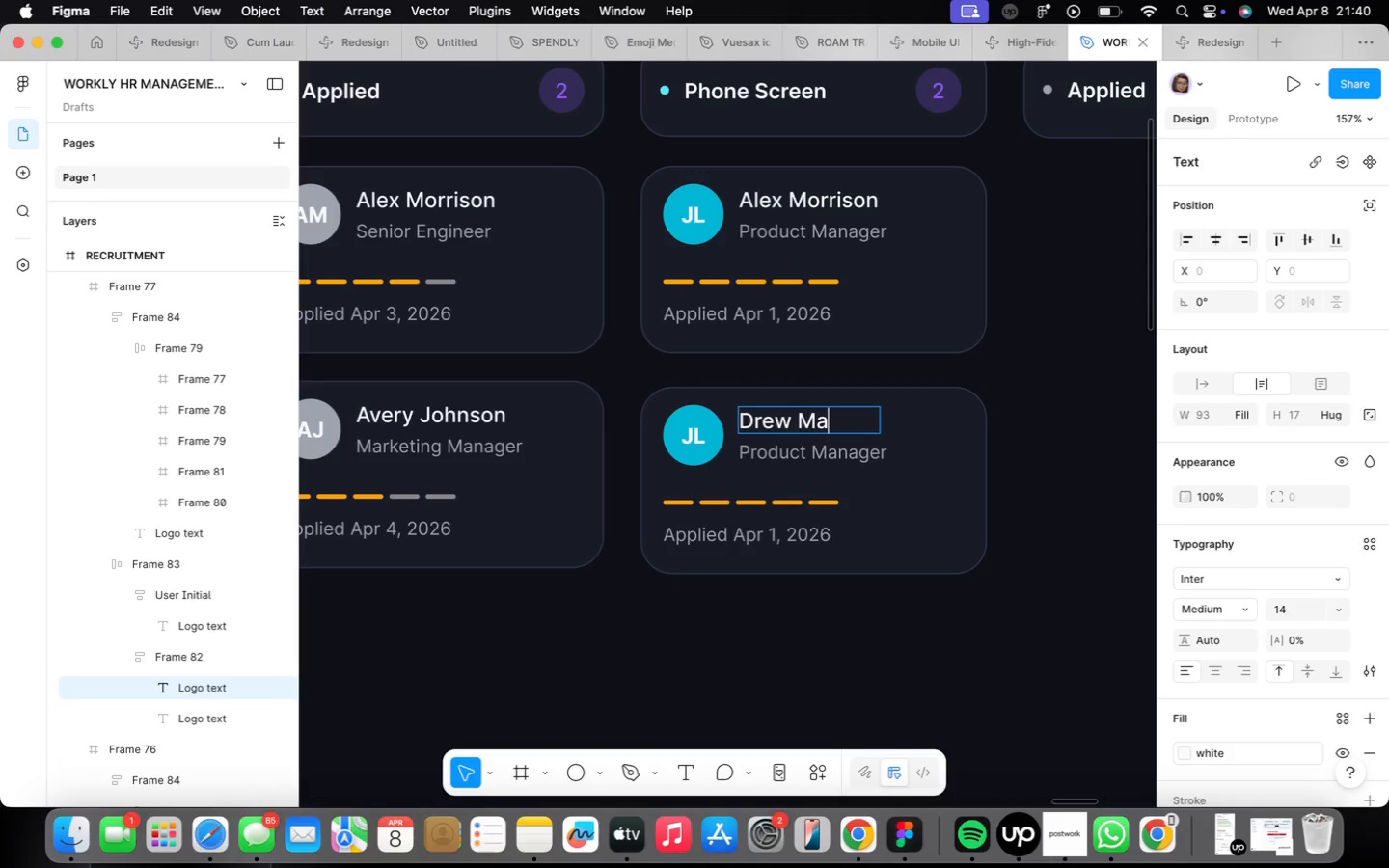 
key(Alt+A)
 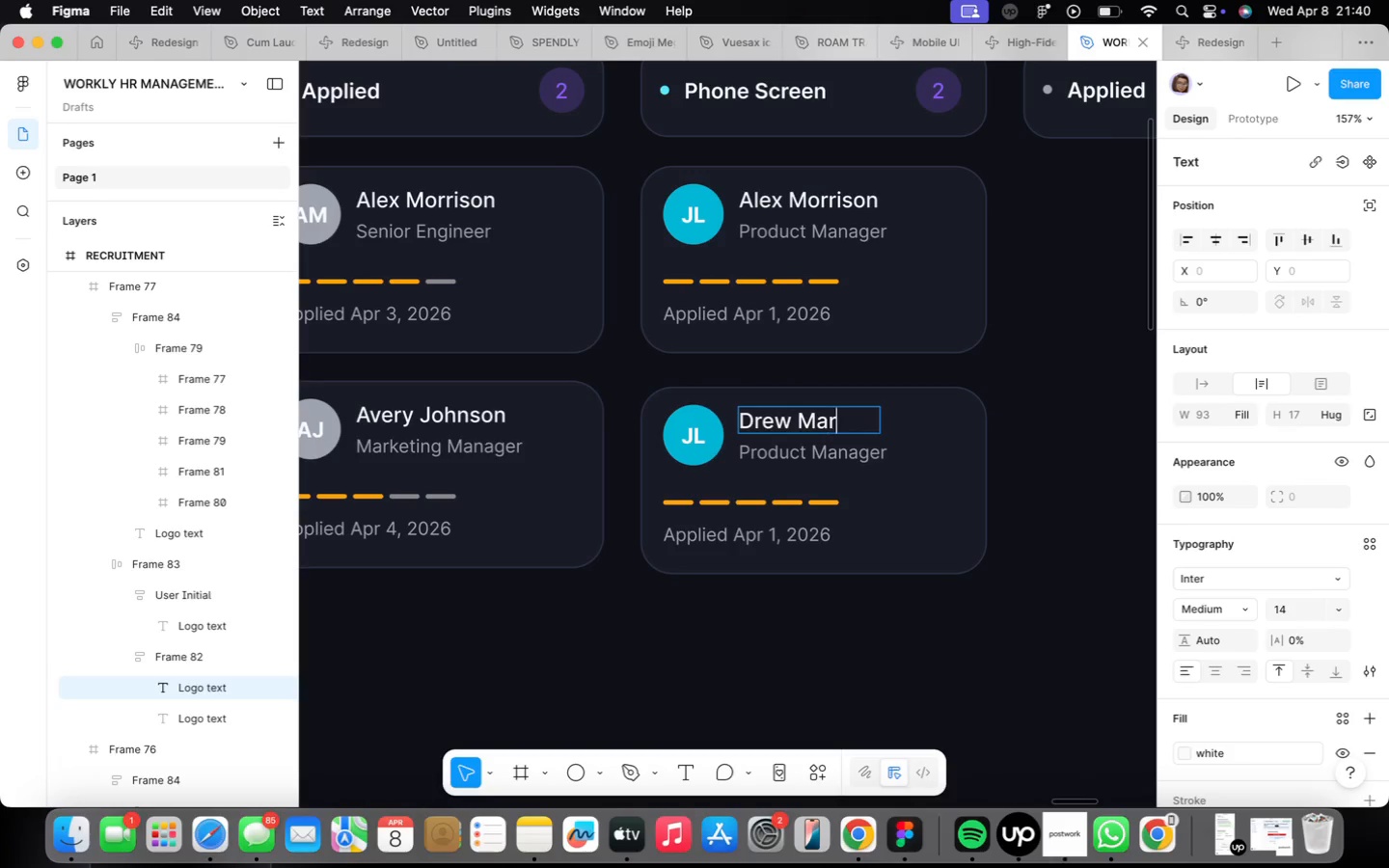 
key(Alt+R)
 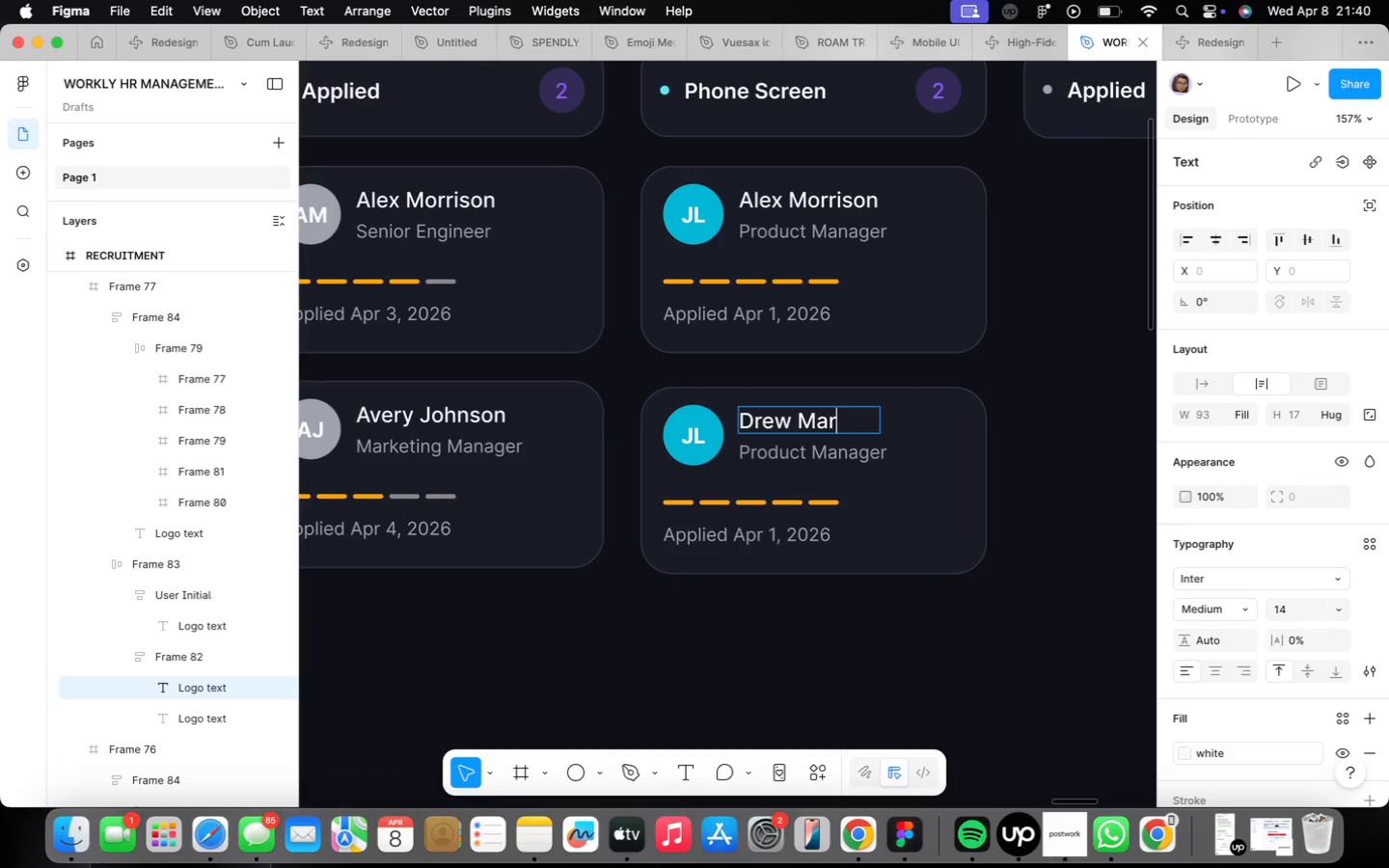 
key(Alt+T)
 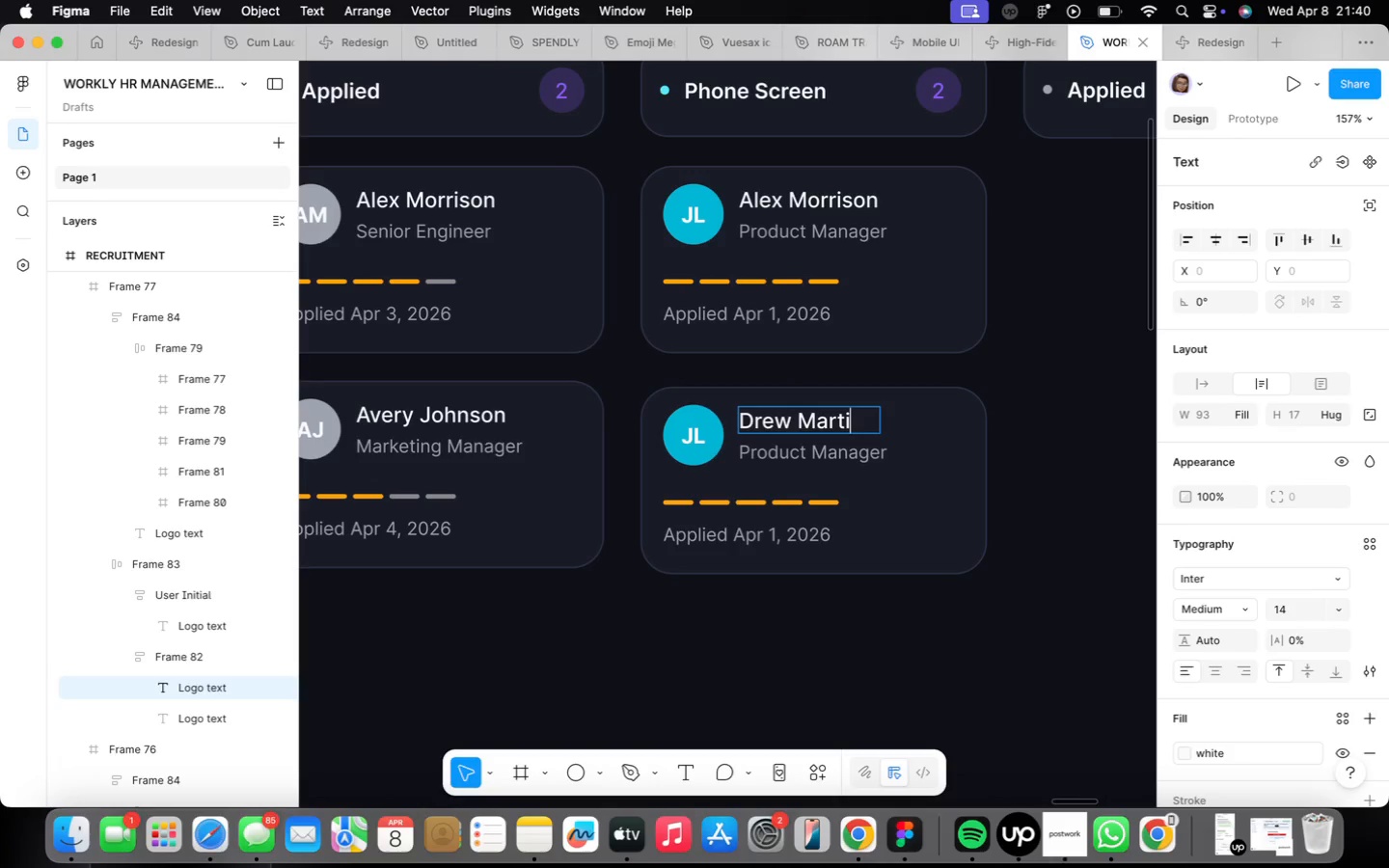 
key(Alt+I)
 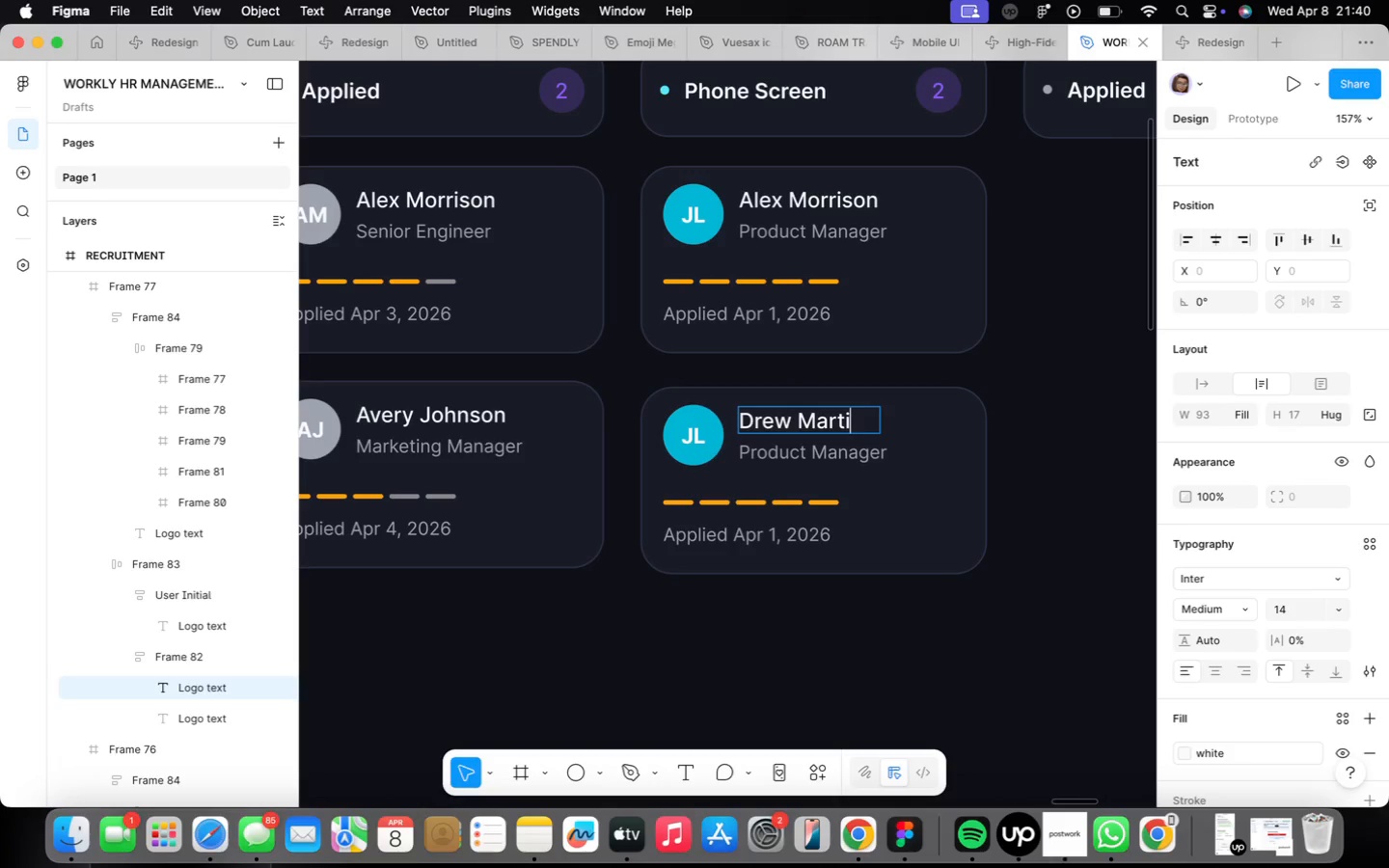 
key(Alt+N)
 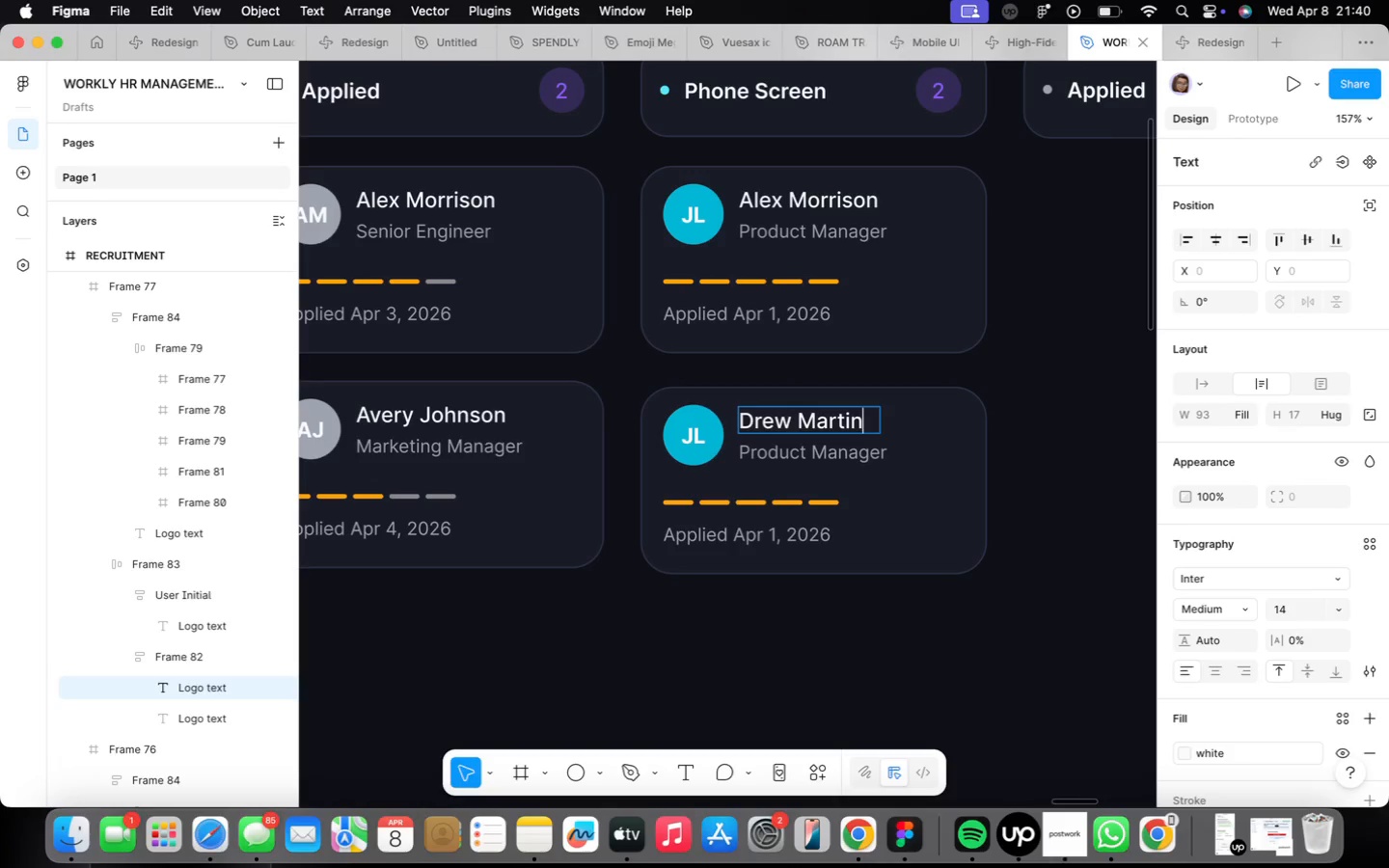 
key(Alt+E)
 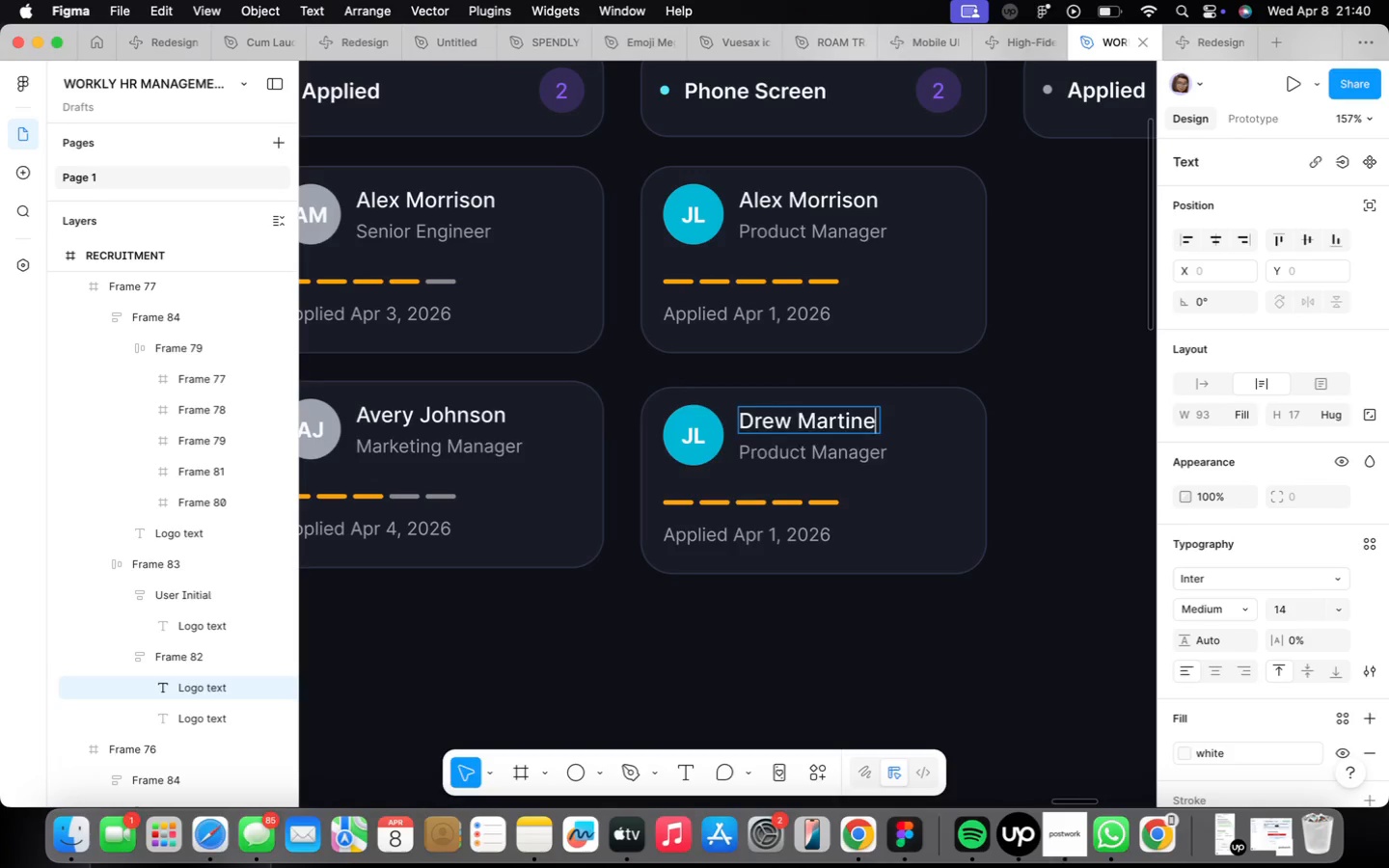 
key(Alt+Z)
 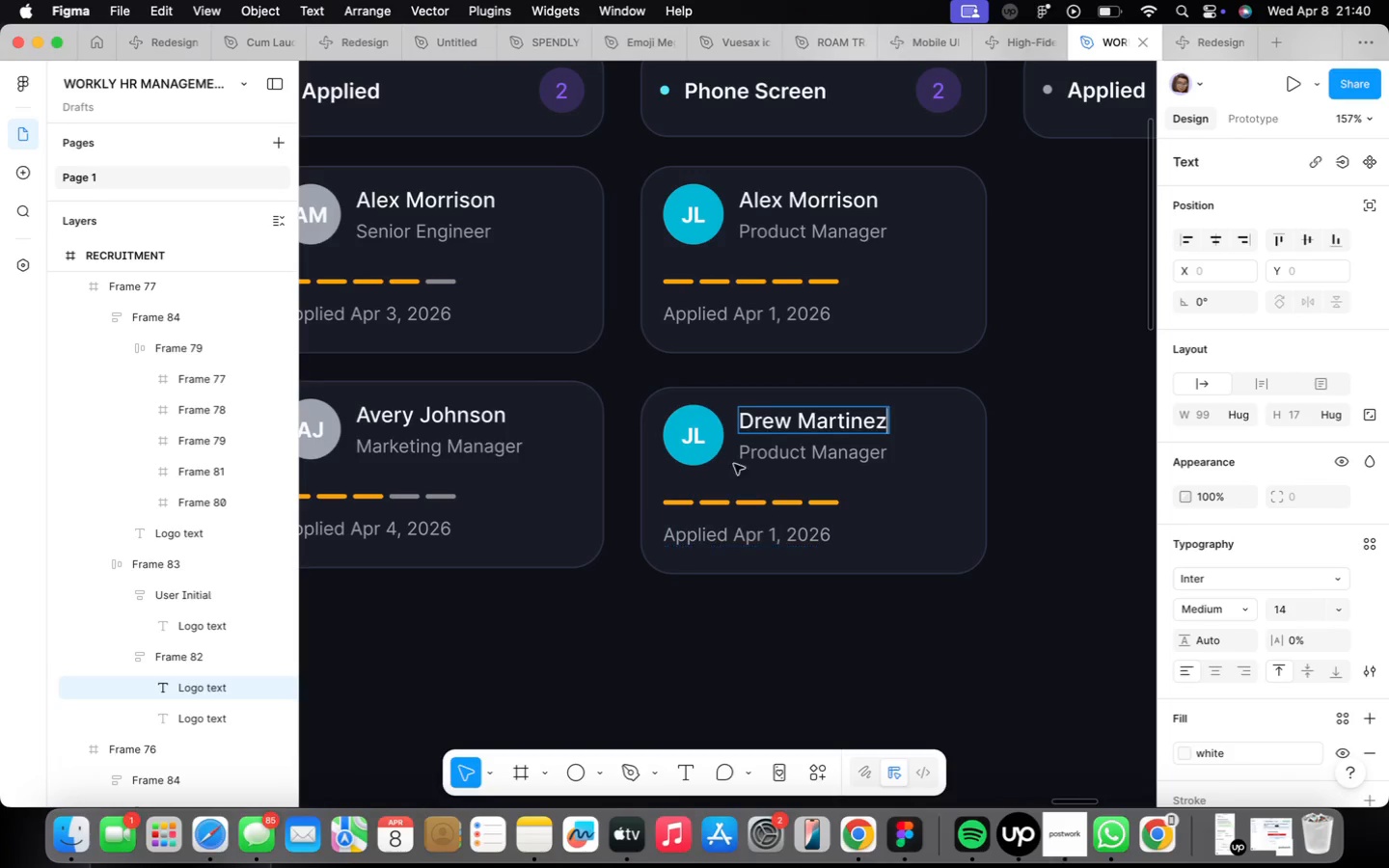 
double_click([696, 432])
 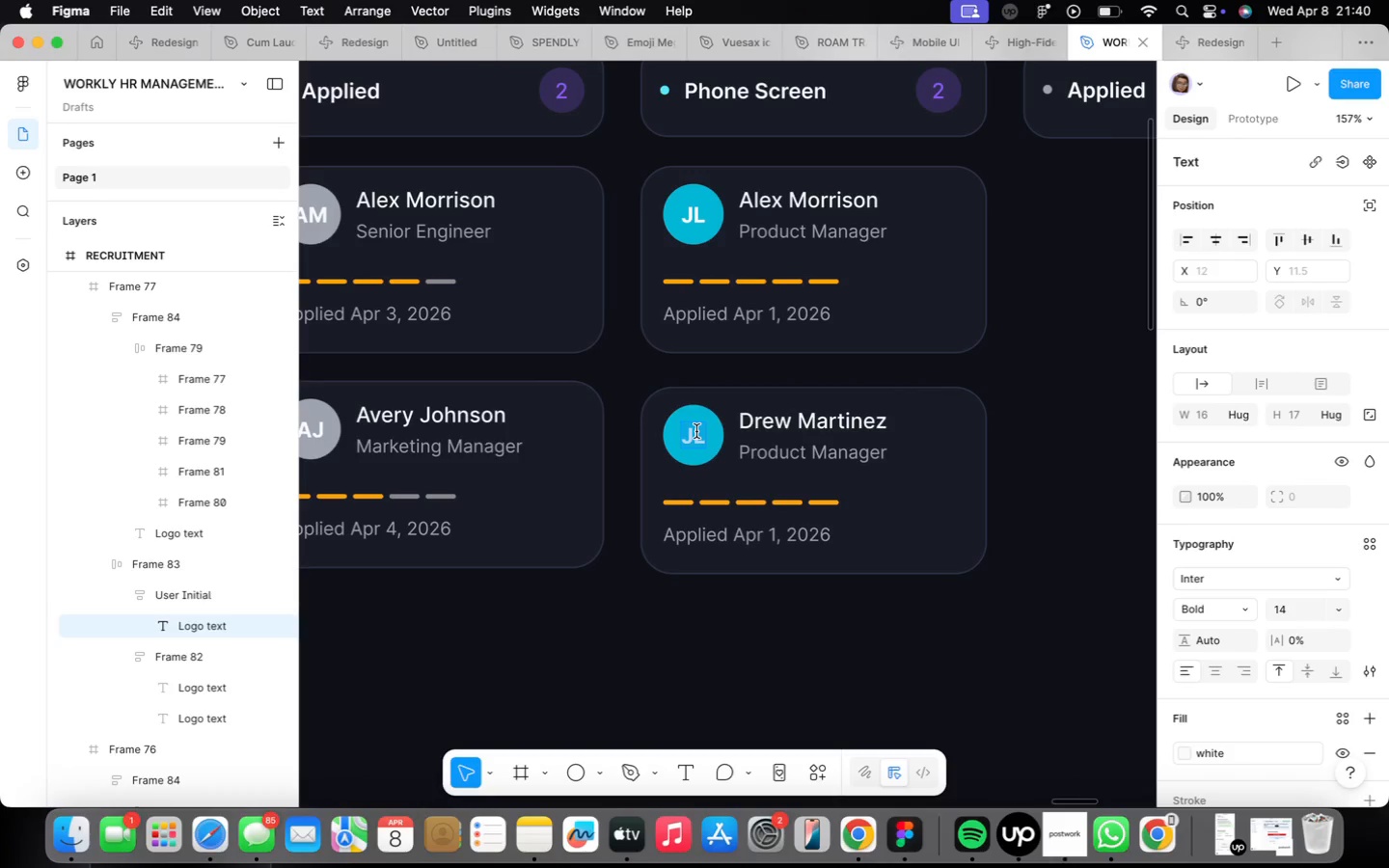 
key(Alt+CapsLock)
 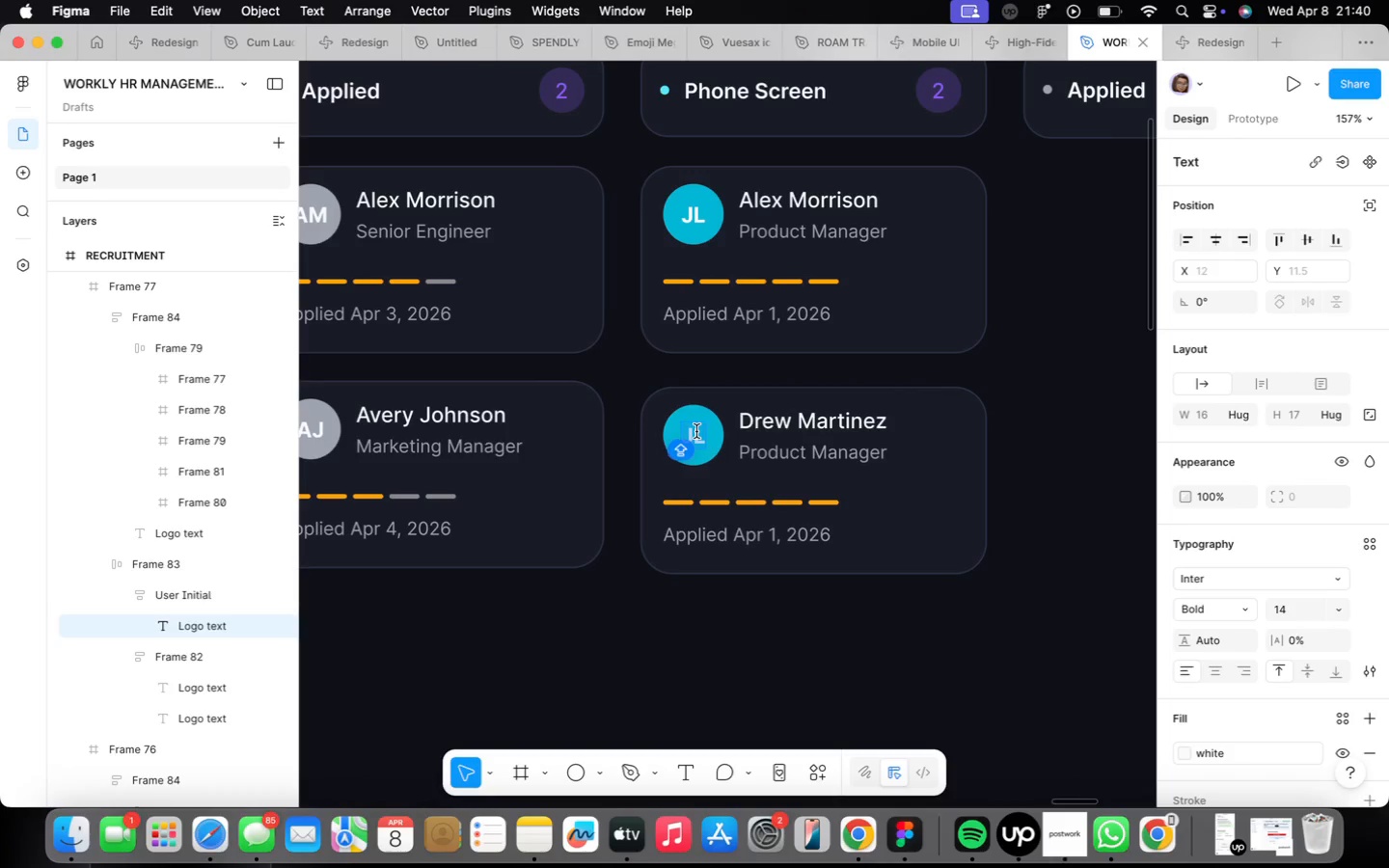 
key(Alt+D)
 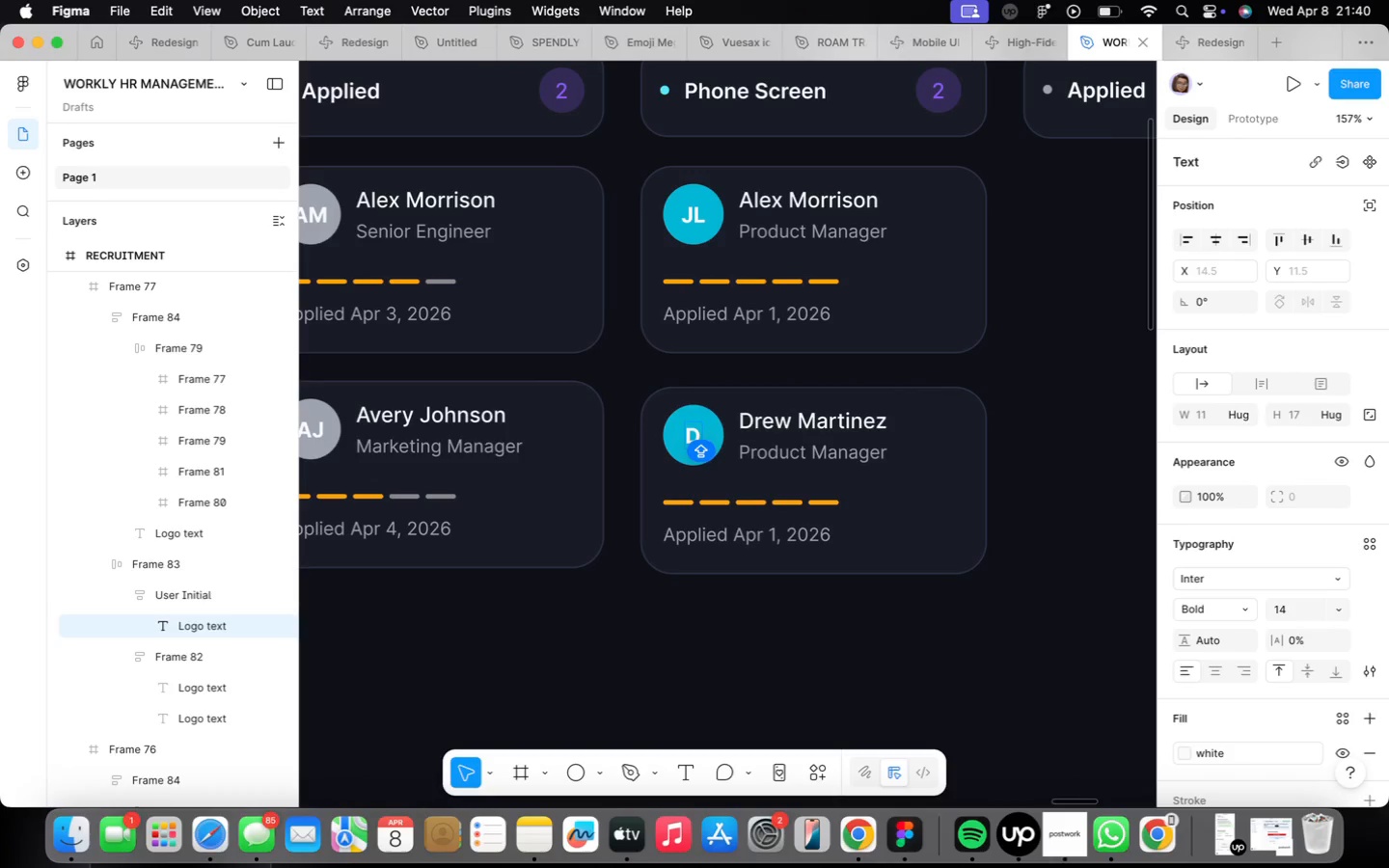 
key(Alt+M)
 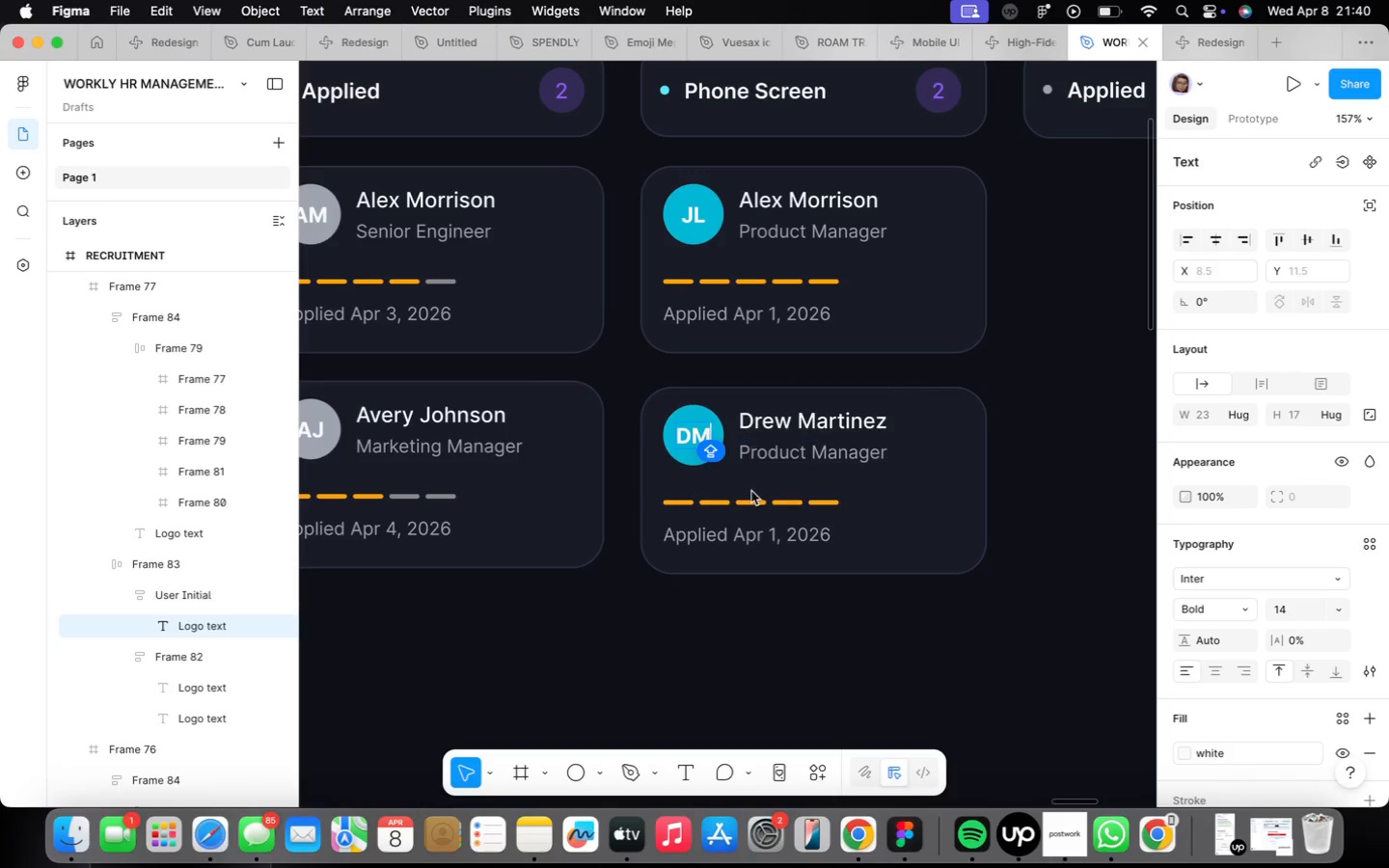 
left_click([778, 502])
 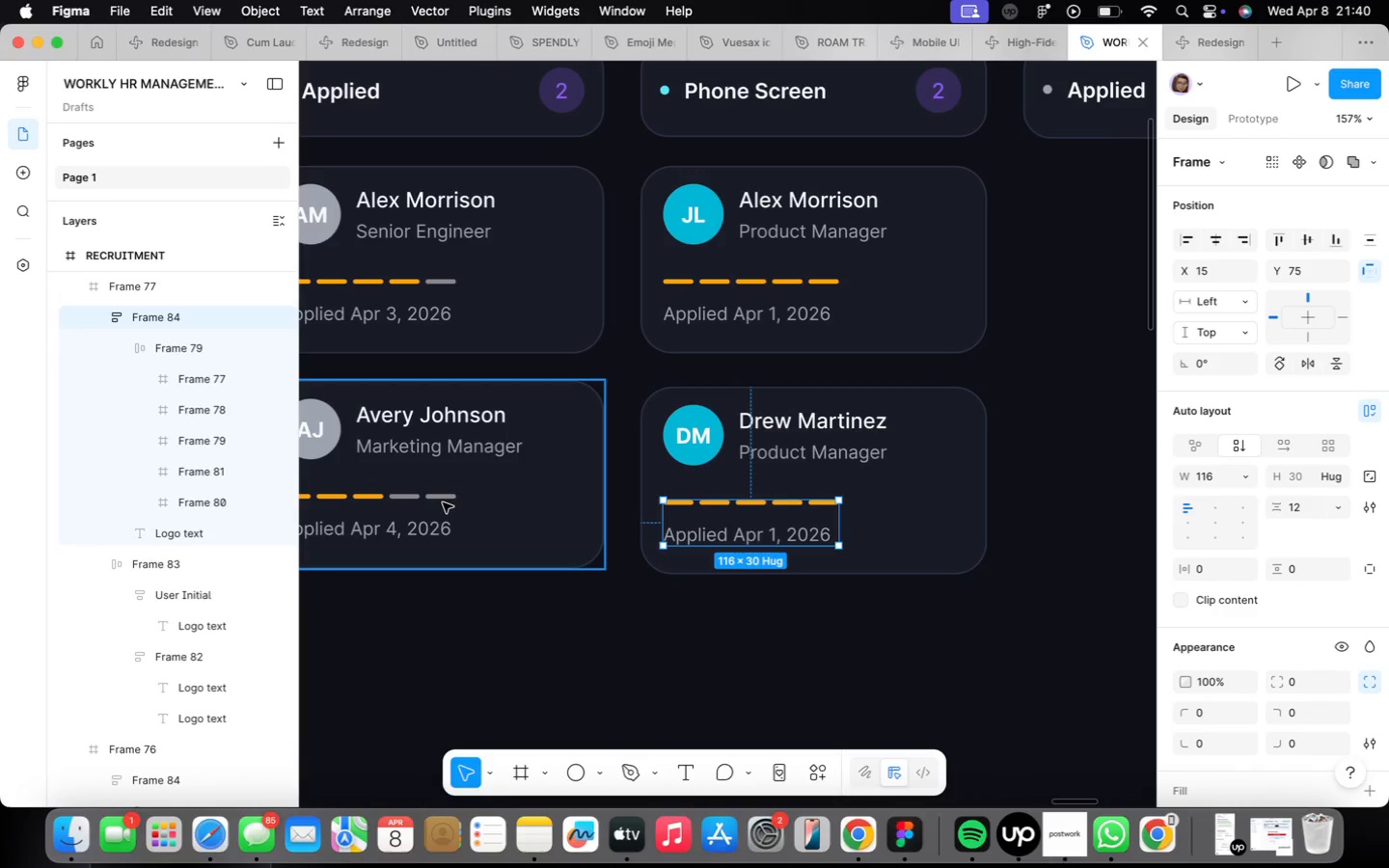 
double_click([441, 500])
 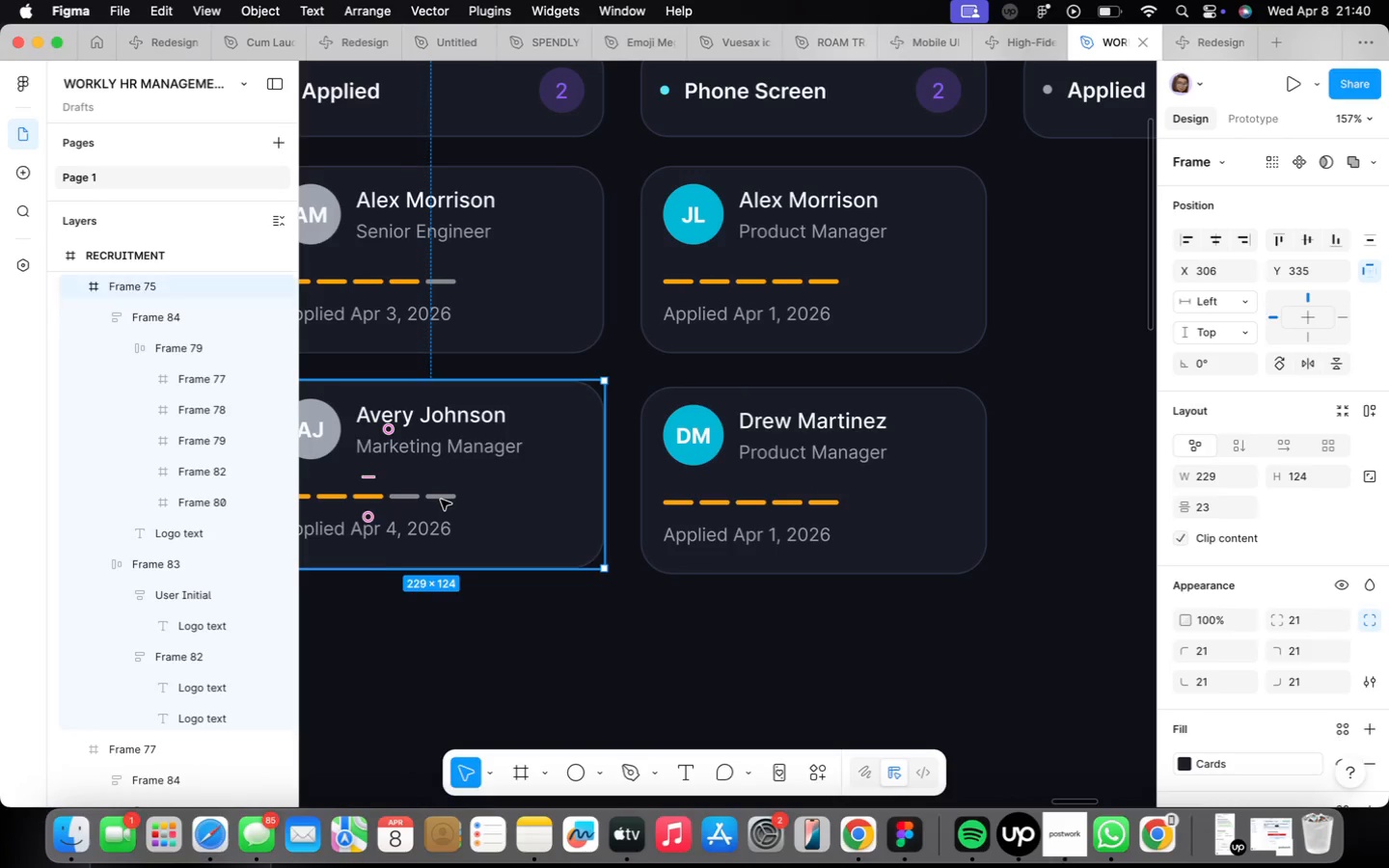 
triple_click([441, 500])
 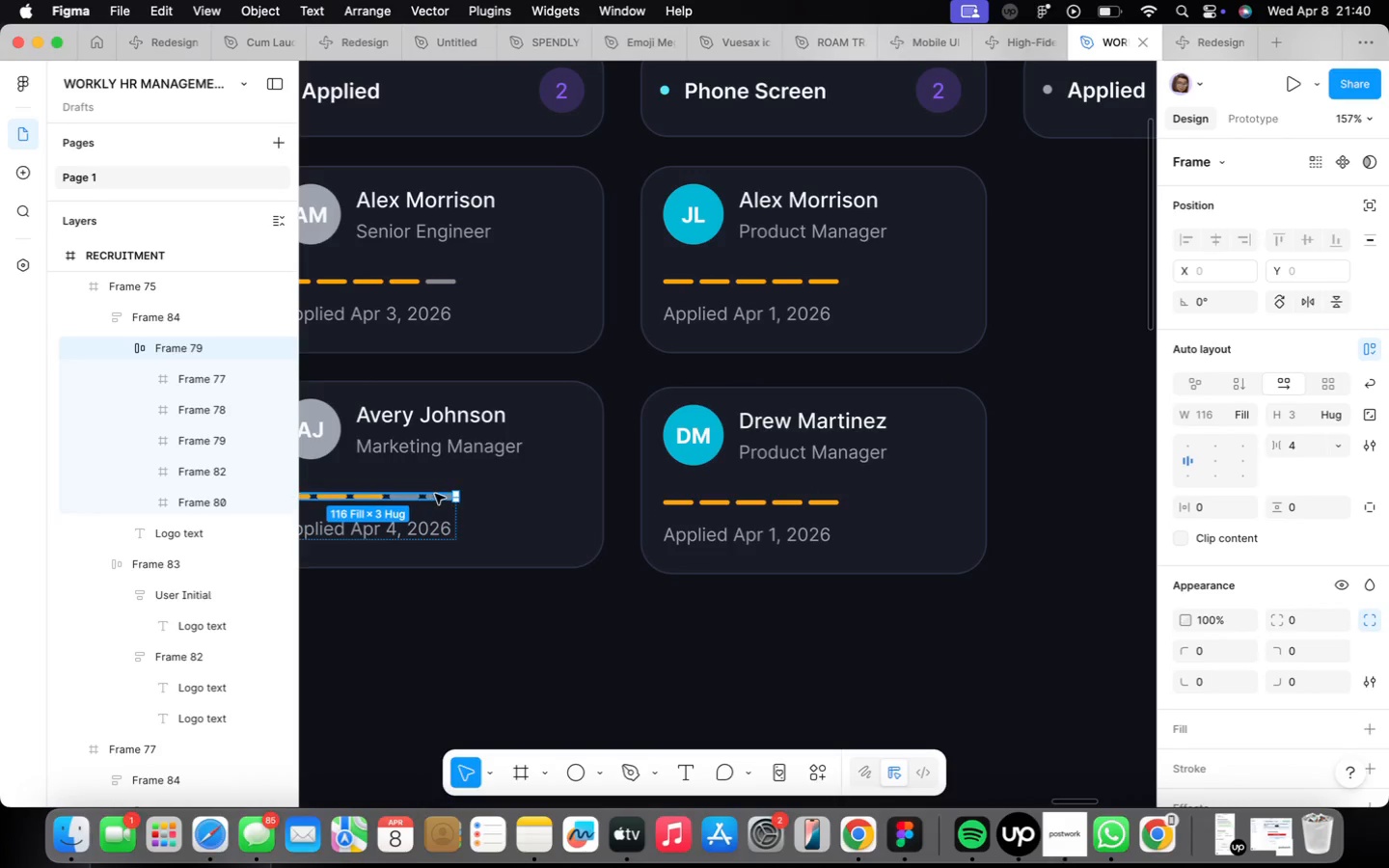 
double_click([435, 494])
 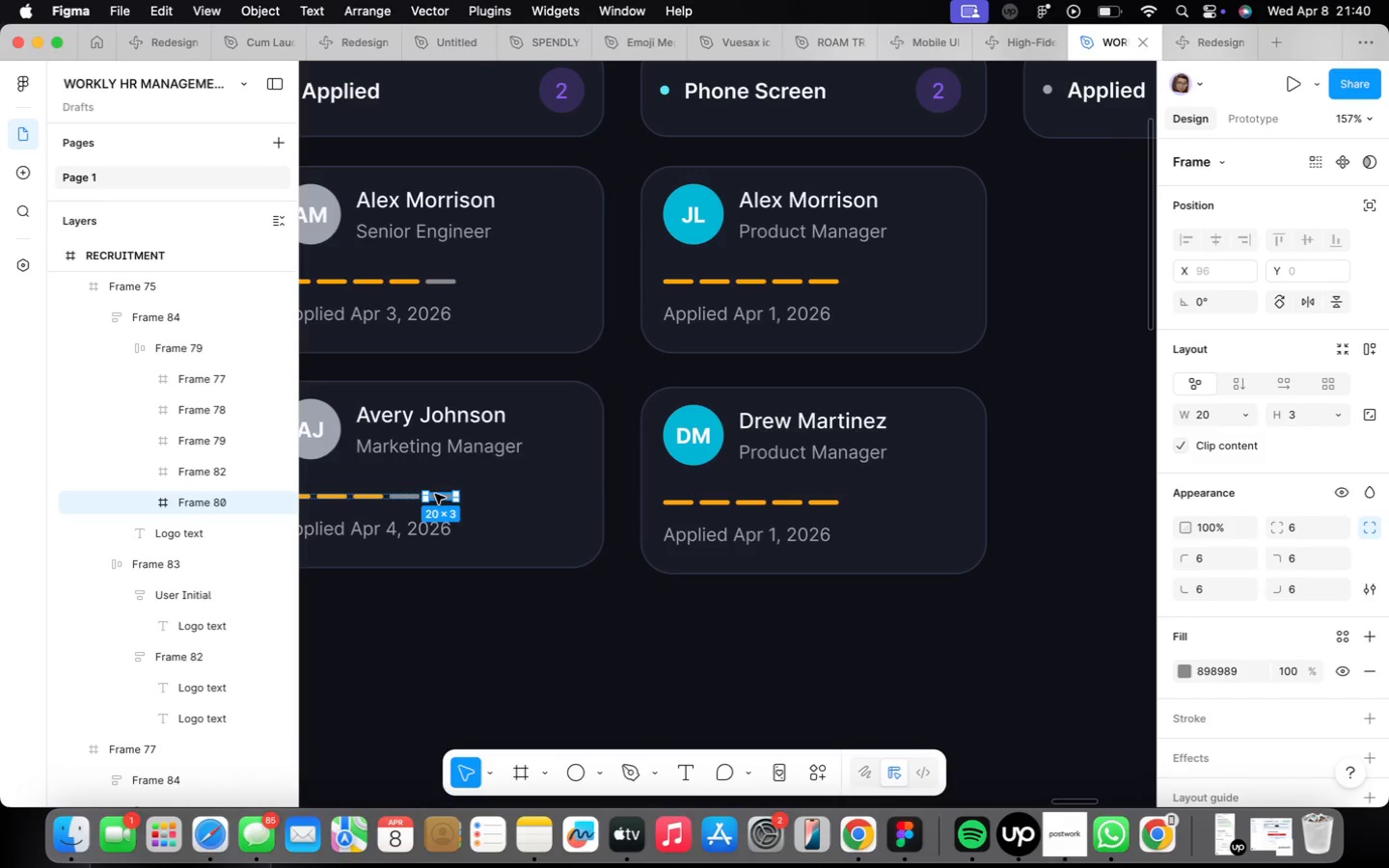 
right_click([435, 494])
 